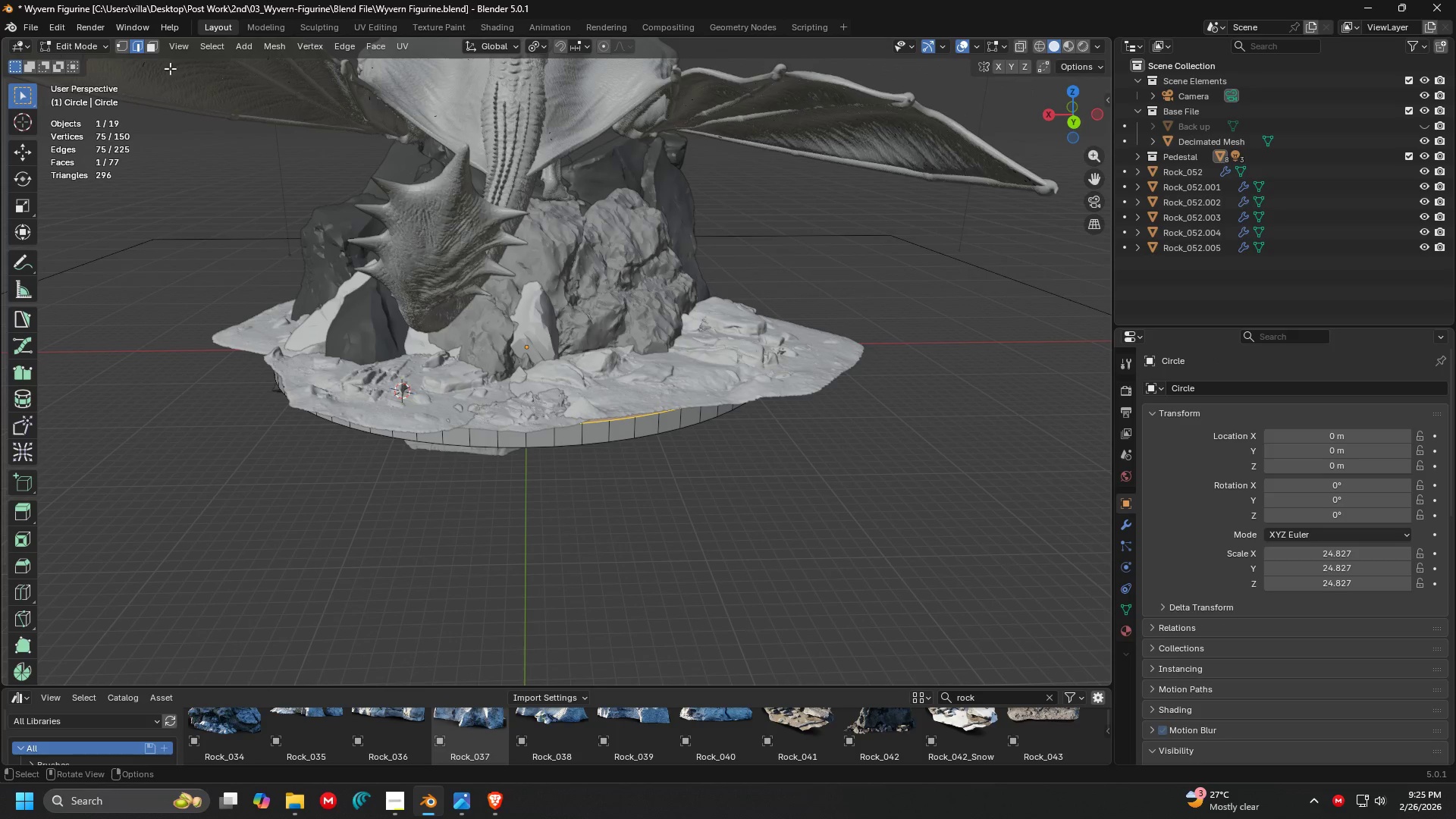 
left_click([148, 49])
 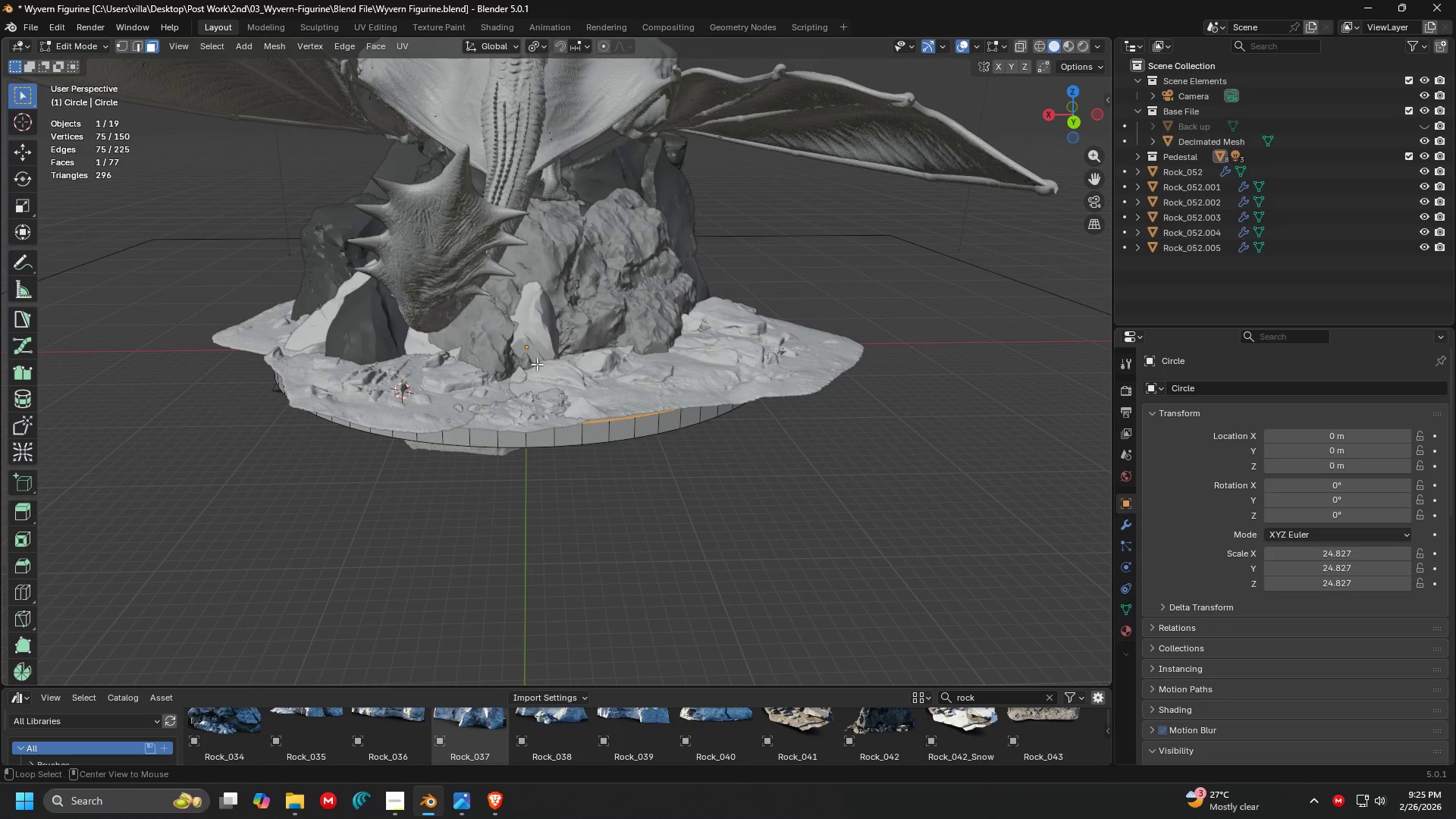 
hold_key(key=AltLeft, duration=1.16)
left_click([609, 423])
 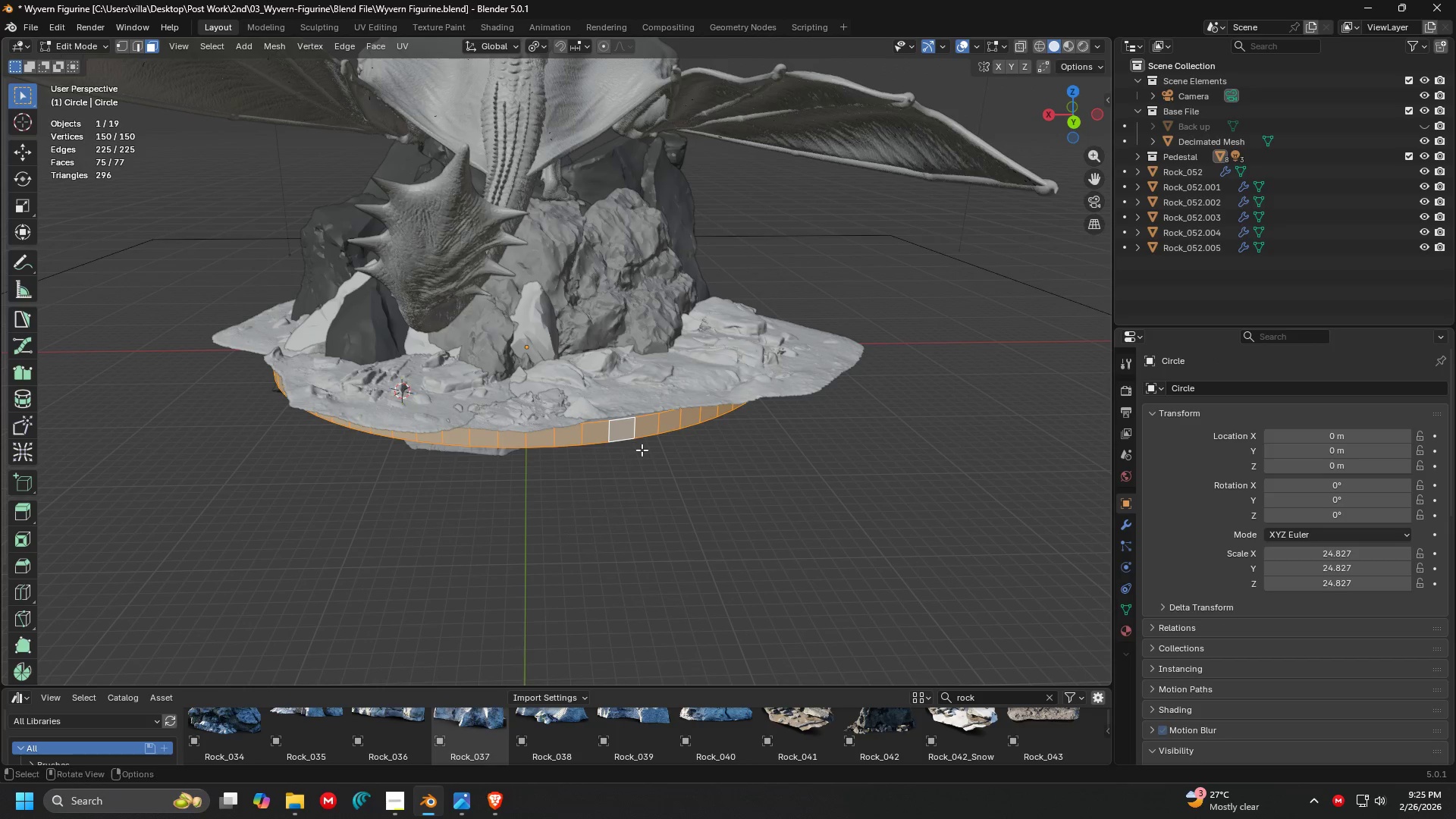 
hold_key(key=ShiftLeft, duration=0.55)
 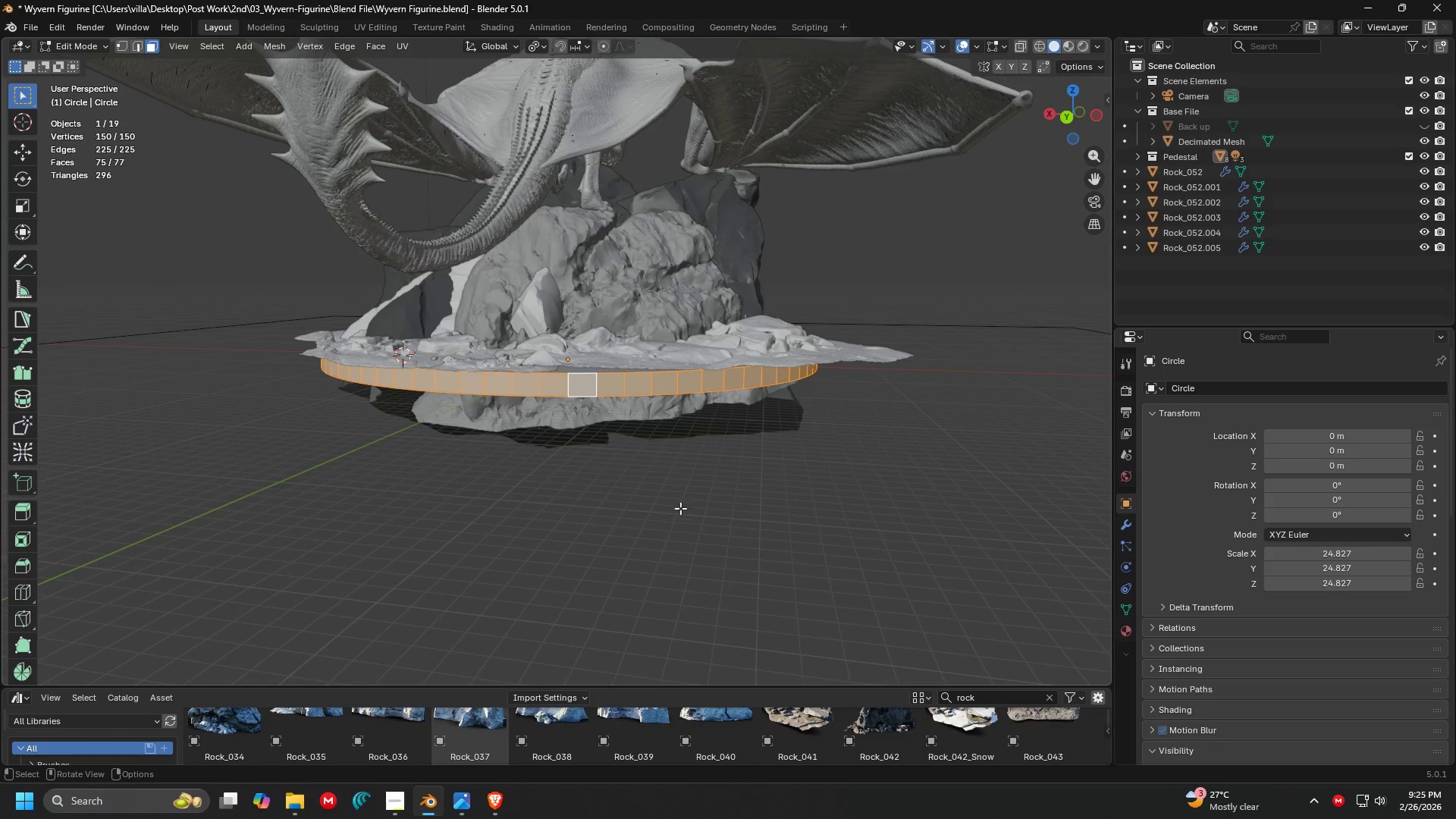 
key(Tab)
 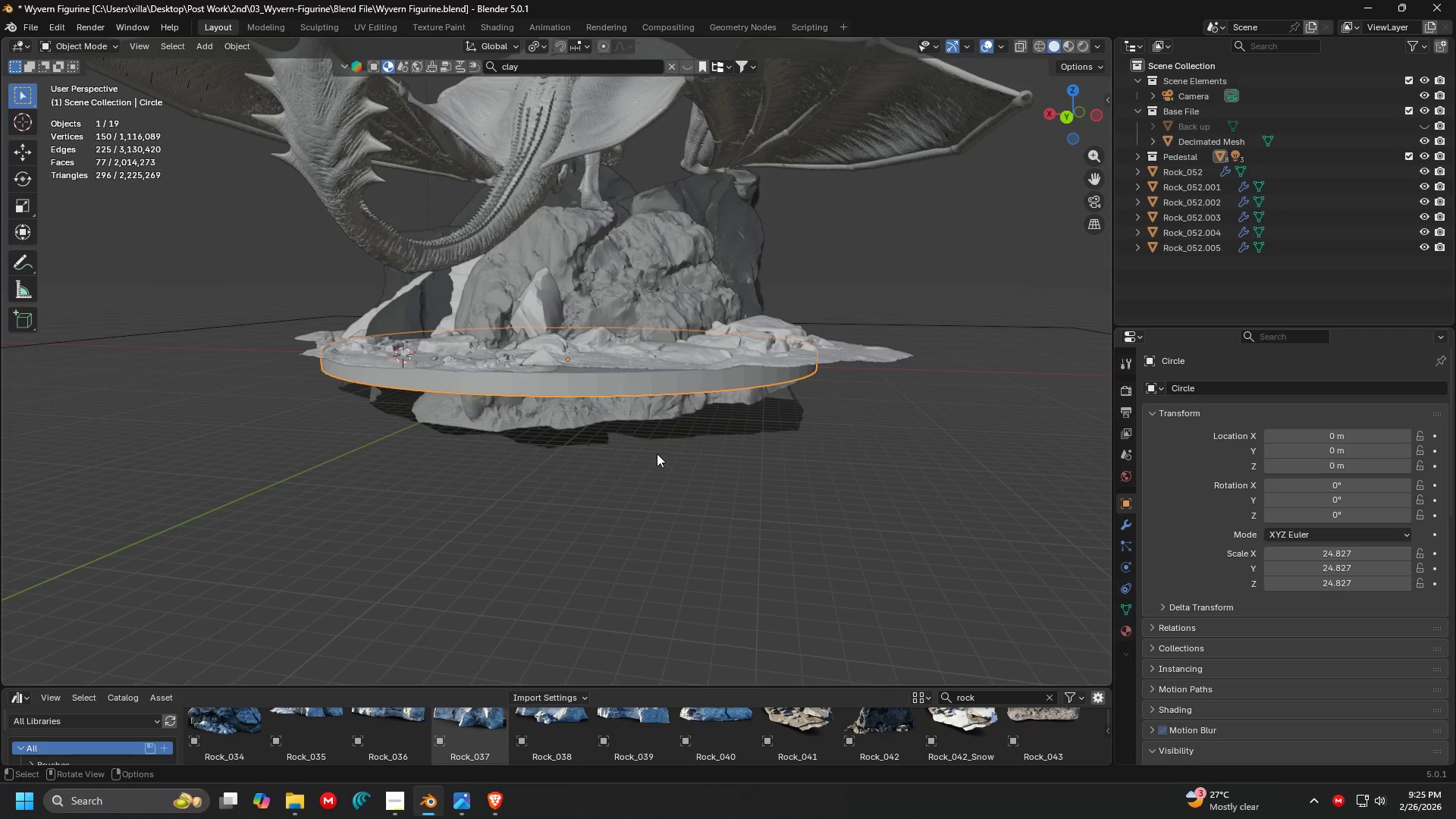 
key(Shift+D)
 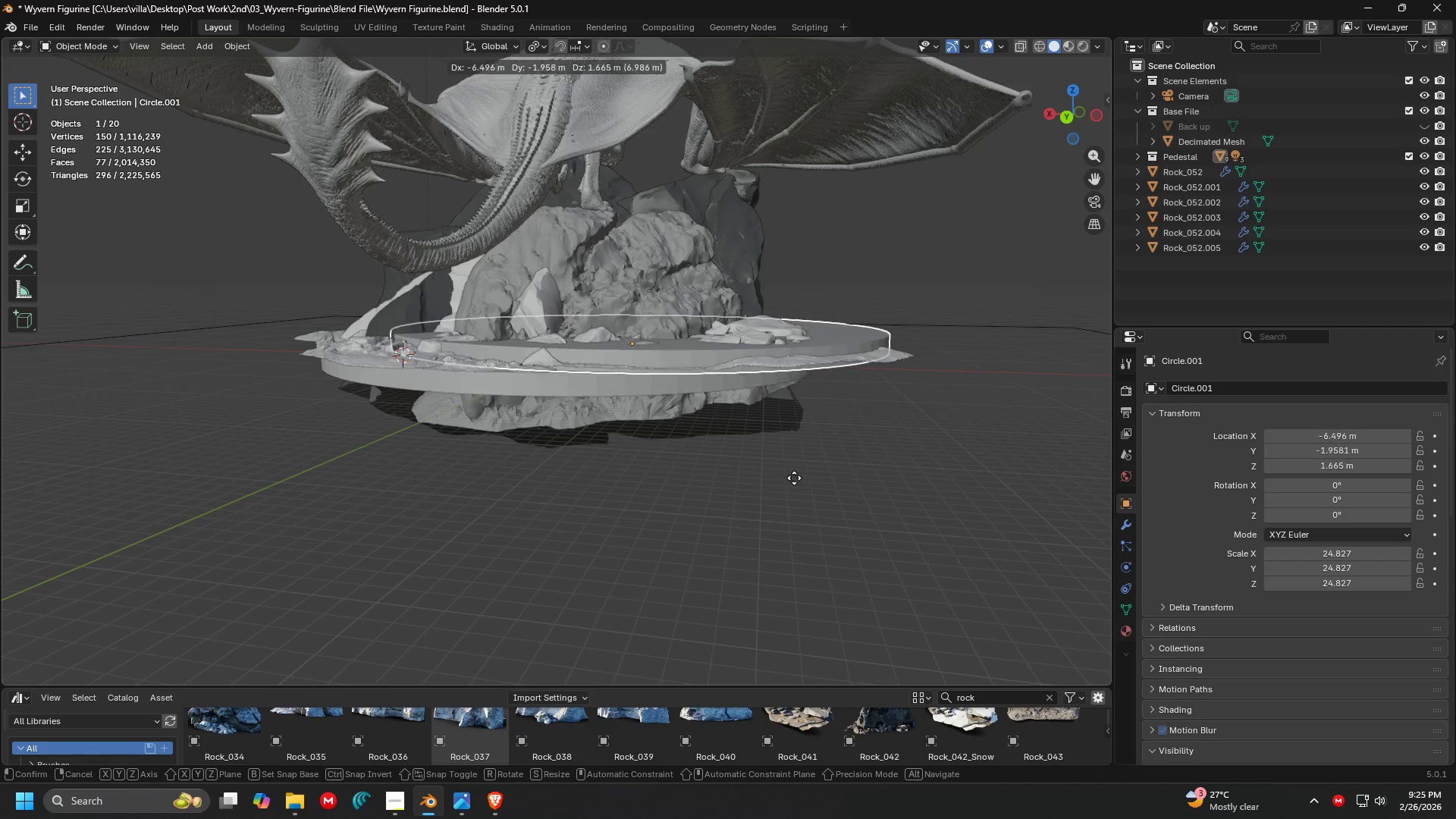 
right_click([794, 478])
 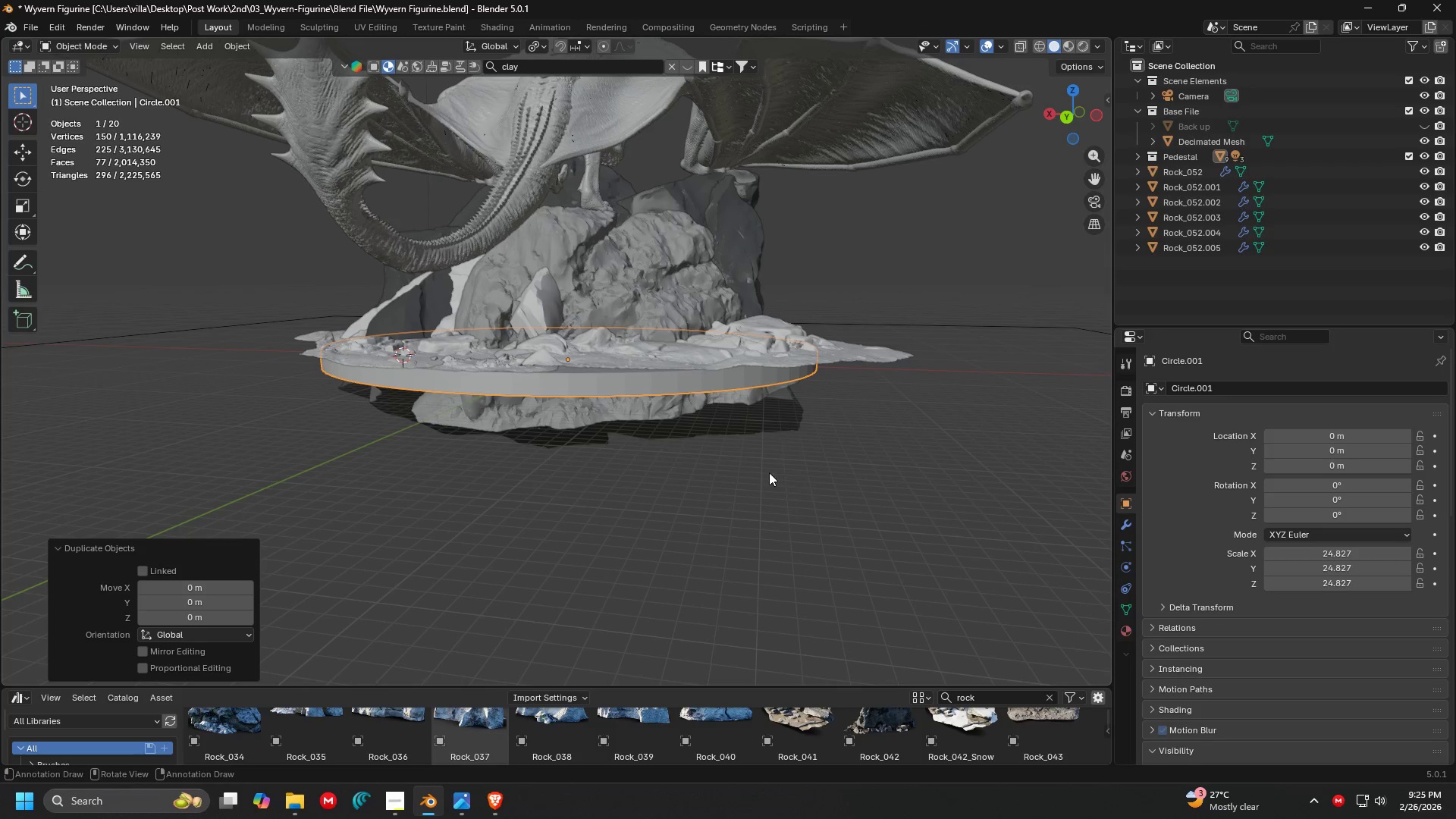 
key(Tab)
key(Tab)
type(sz)
 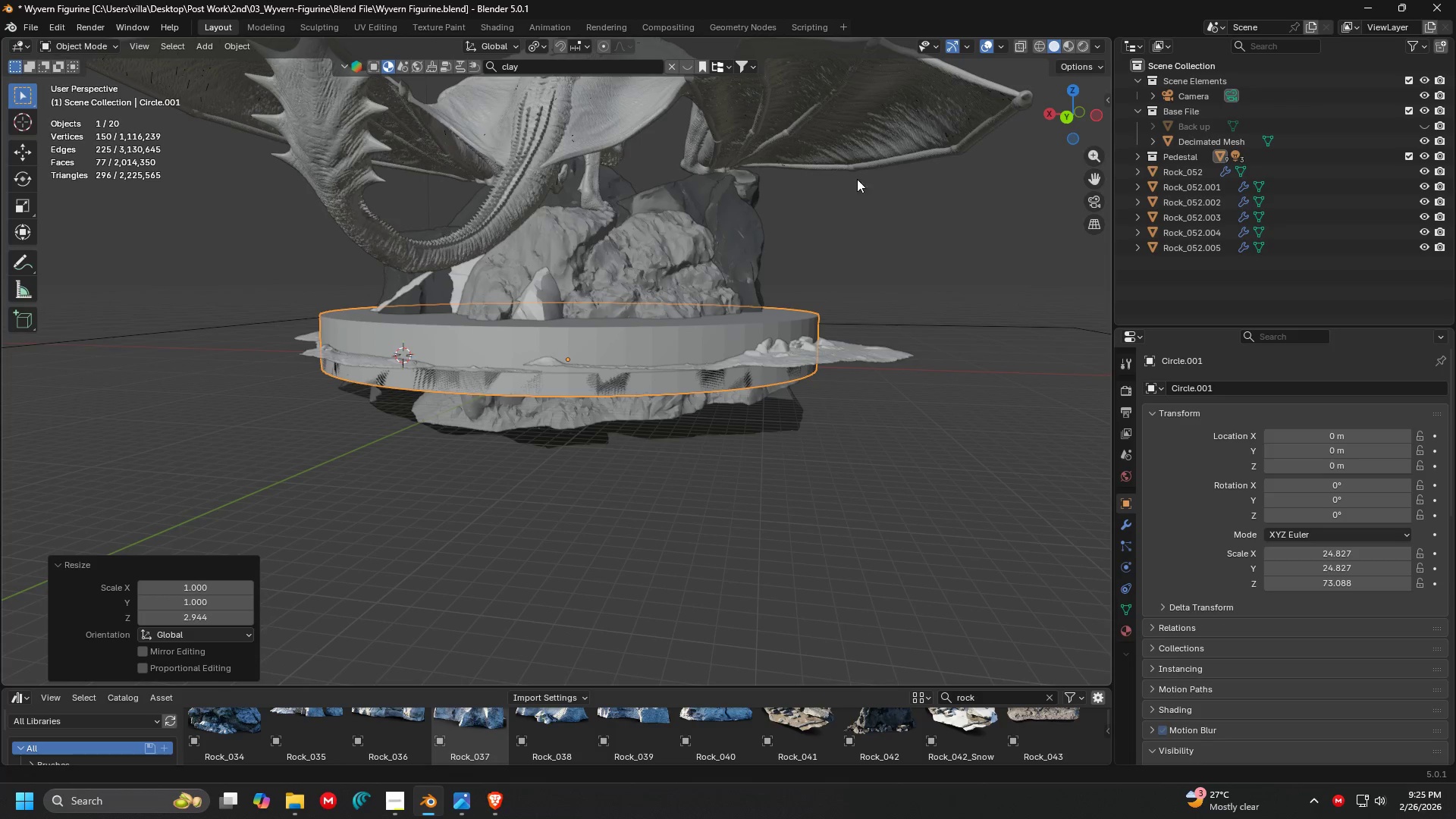 
key(Shift+ShiftLeft)
 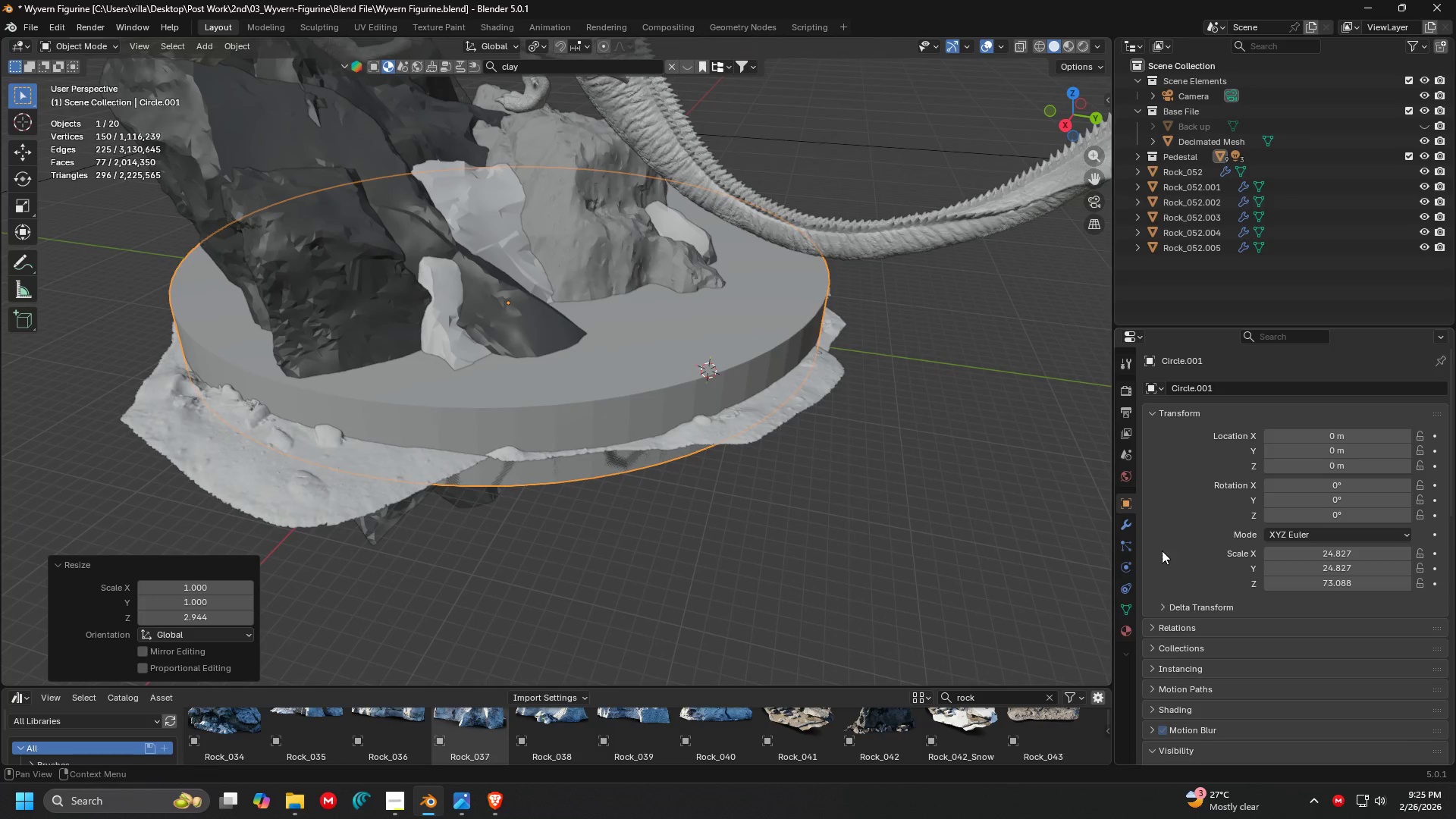 
scroll: coordinate [923, 297], scroll_direction: up, amount: 2.0
 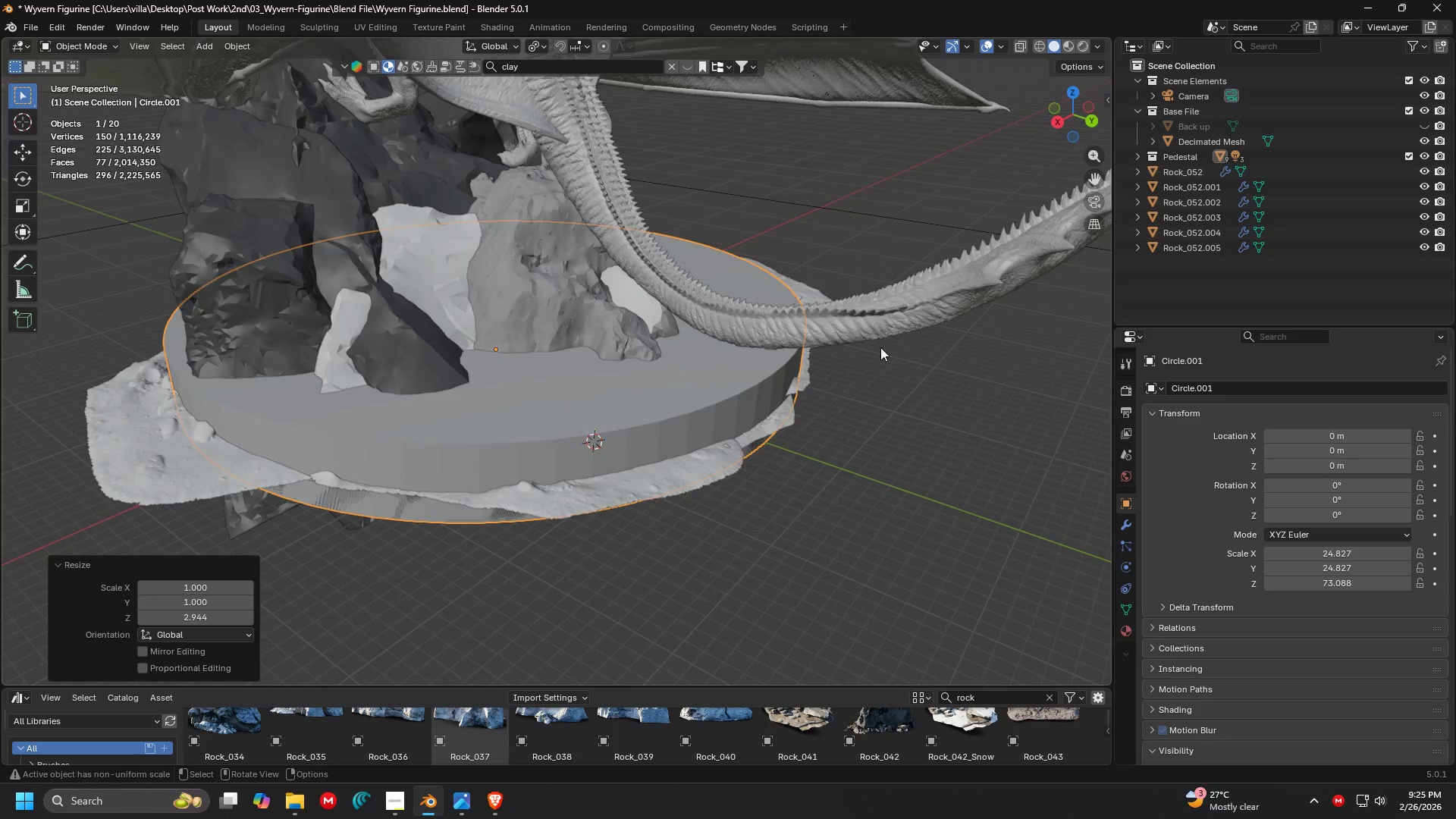 
left_click([1119, 527])
 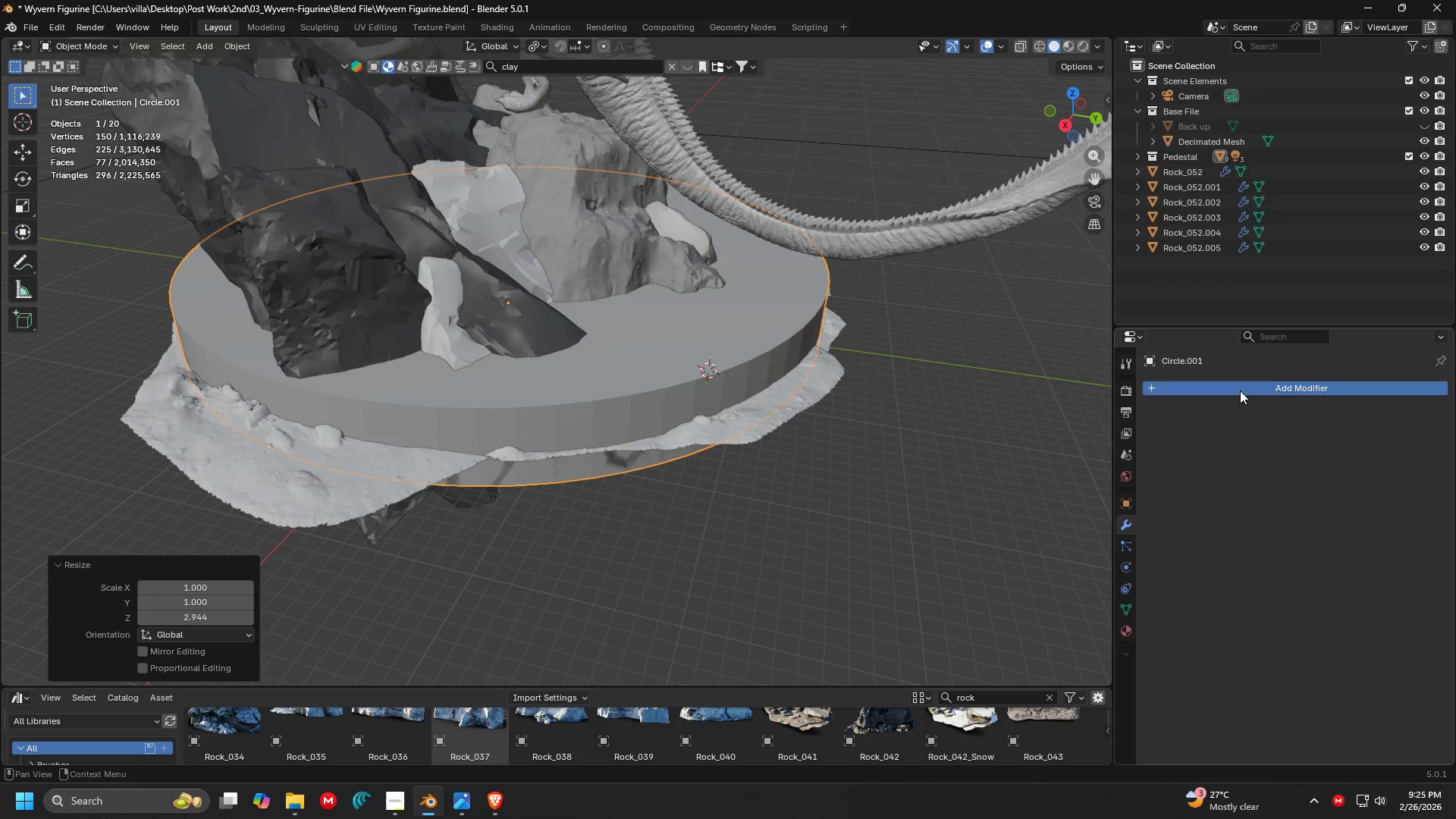 
double_click([1240, 391])
 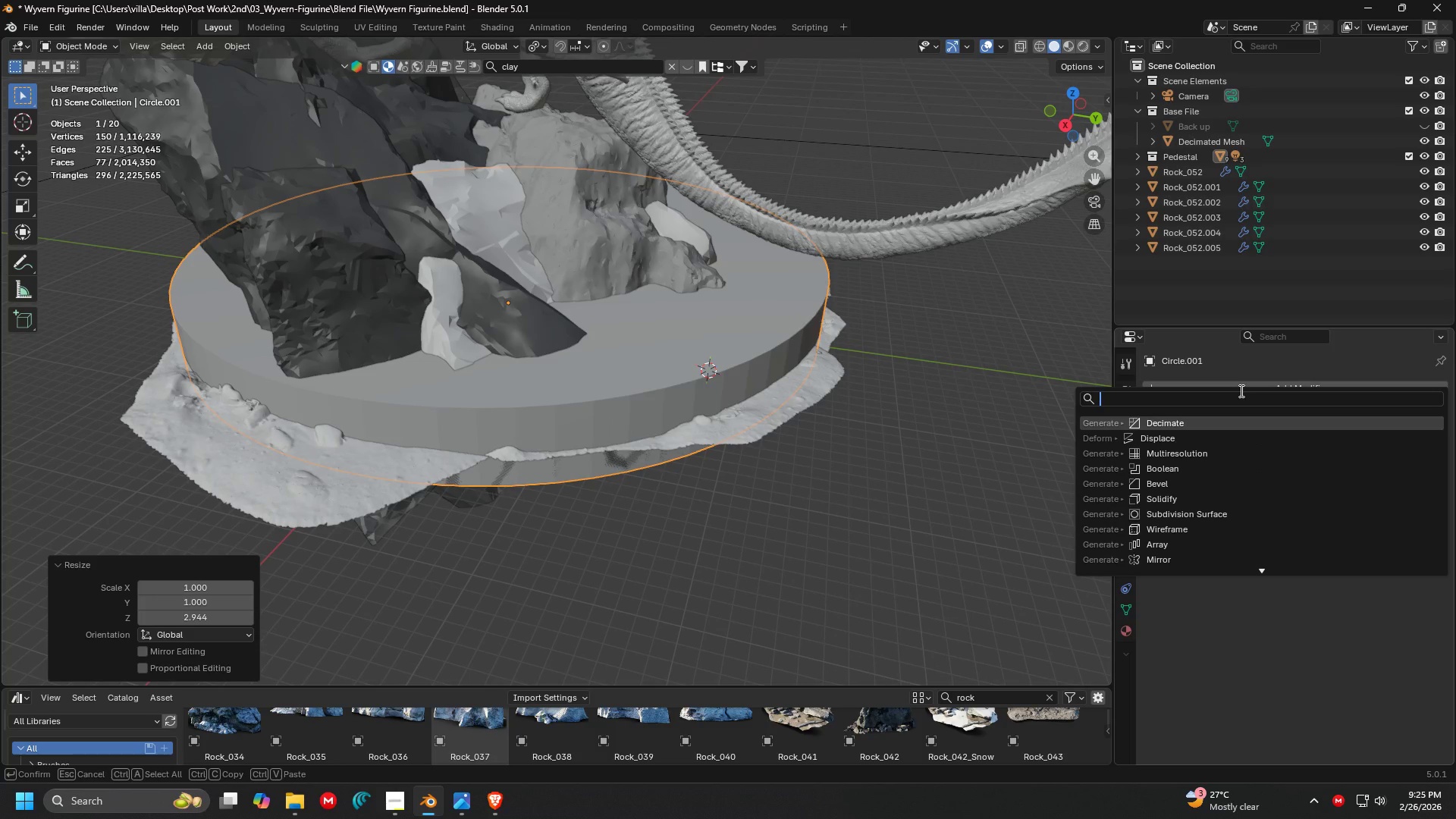 
type(int)
key(Escape)
 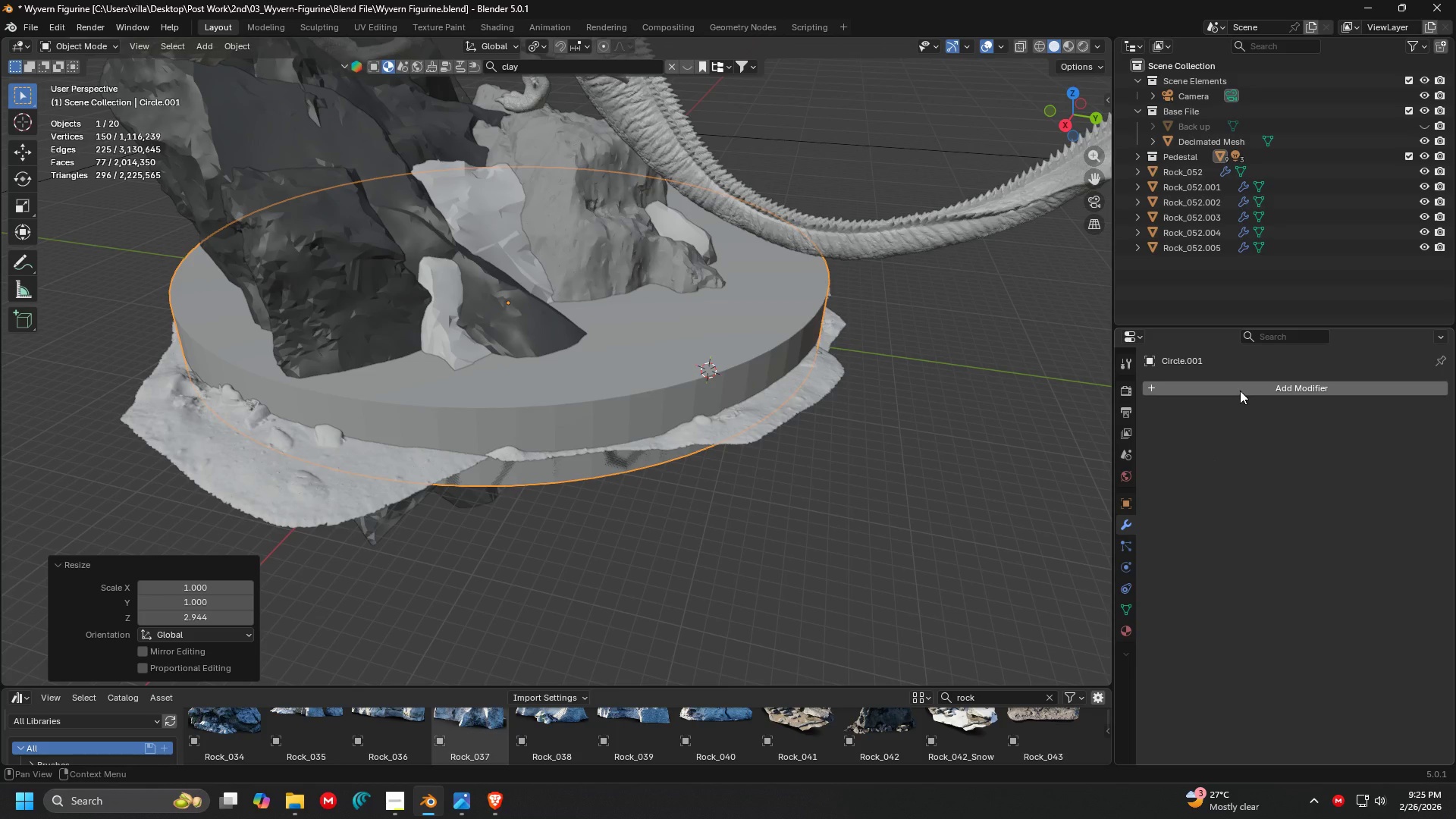 
left_click([1240, 391])
 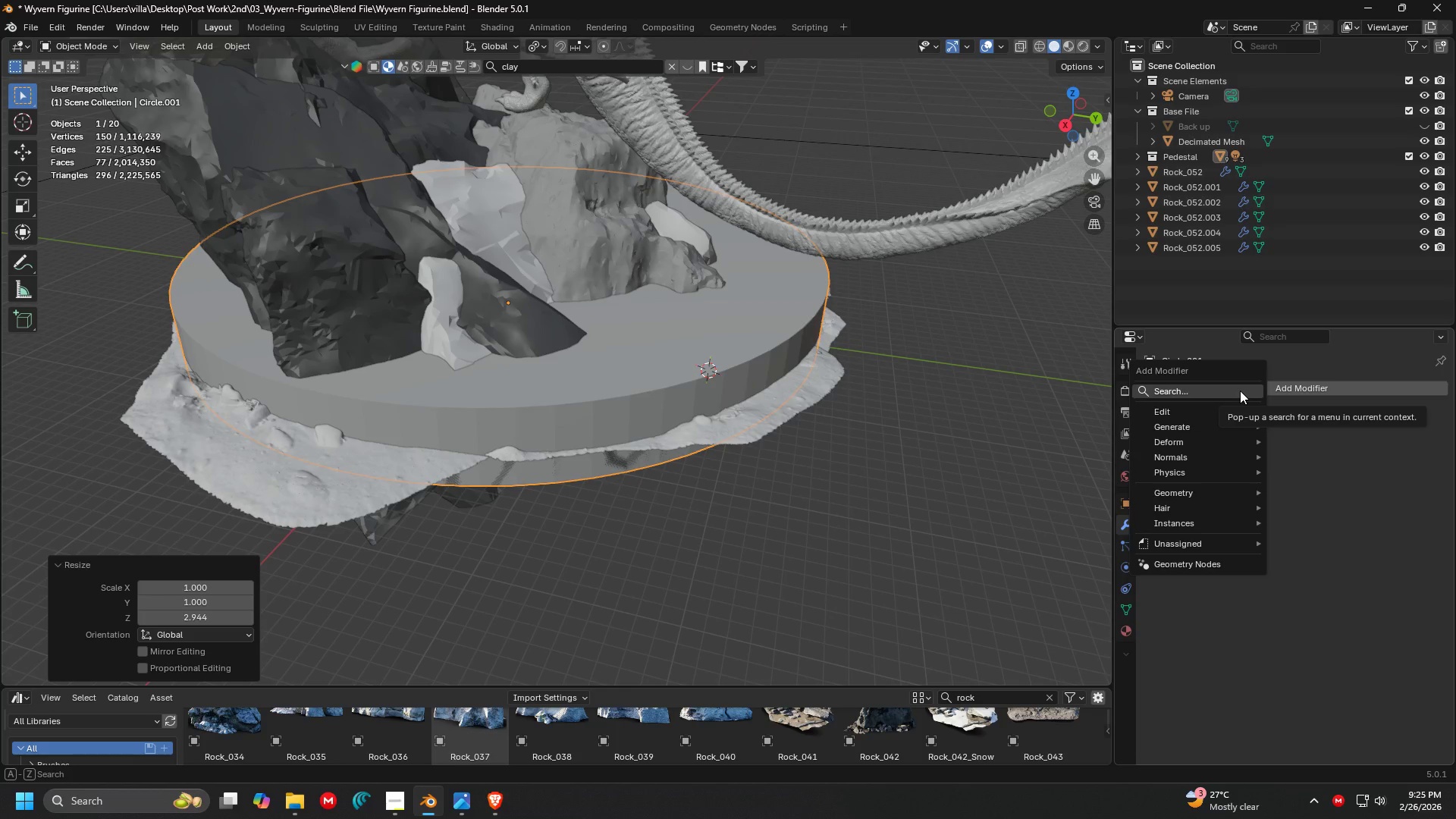 
type(boo)
key(Escape)
key(Escape)
 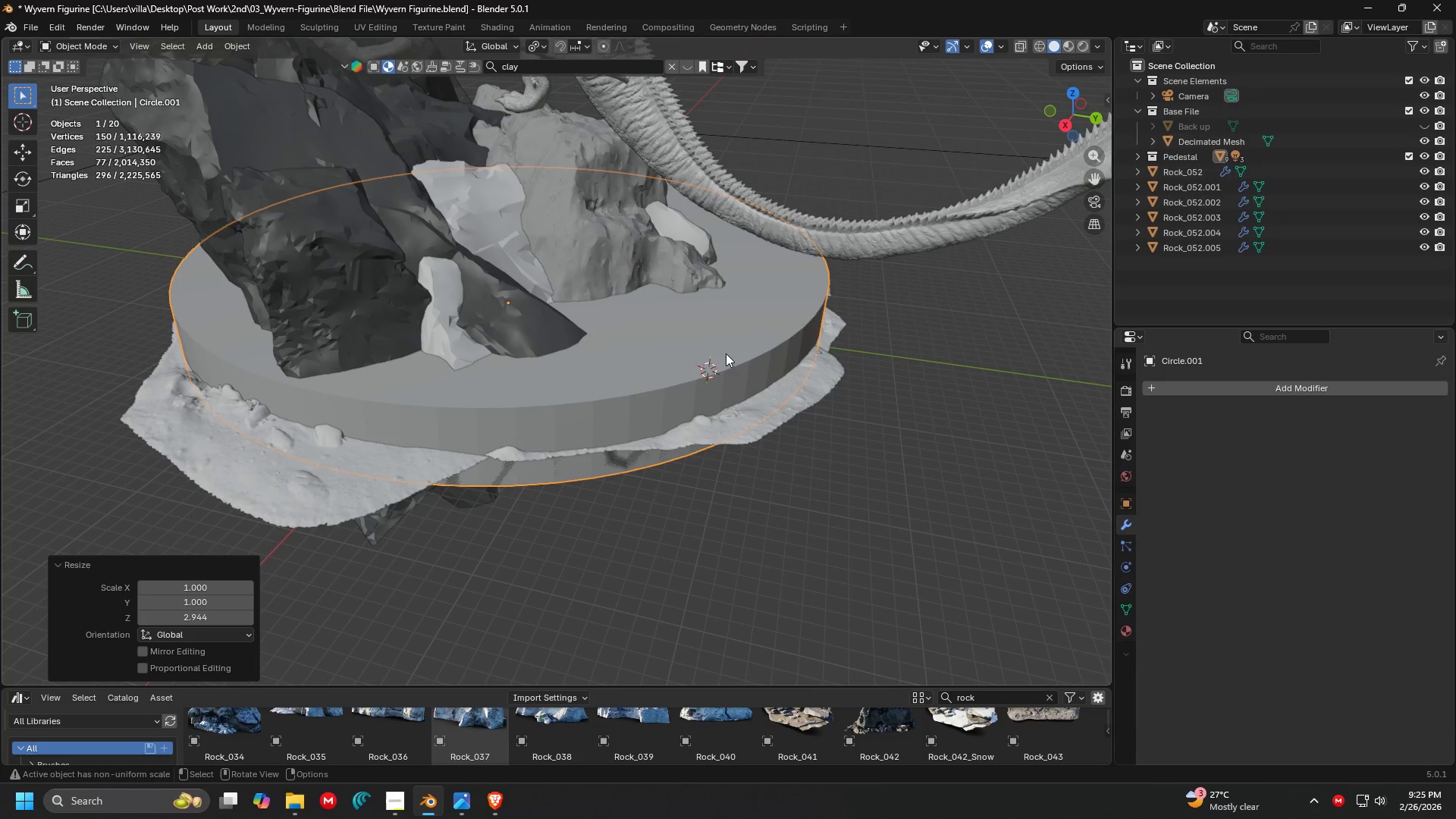 
key(Shift+ShiftLeft)
 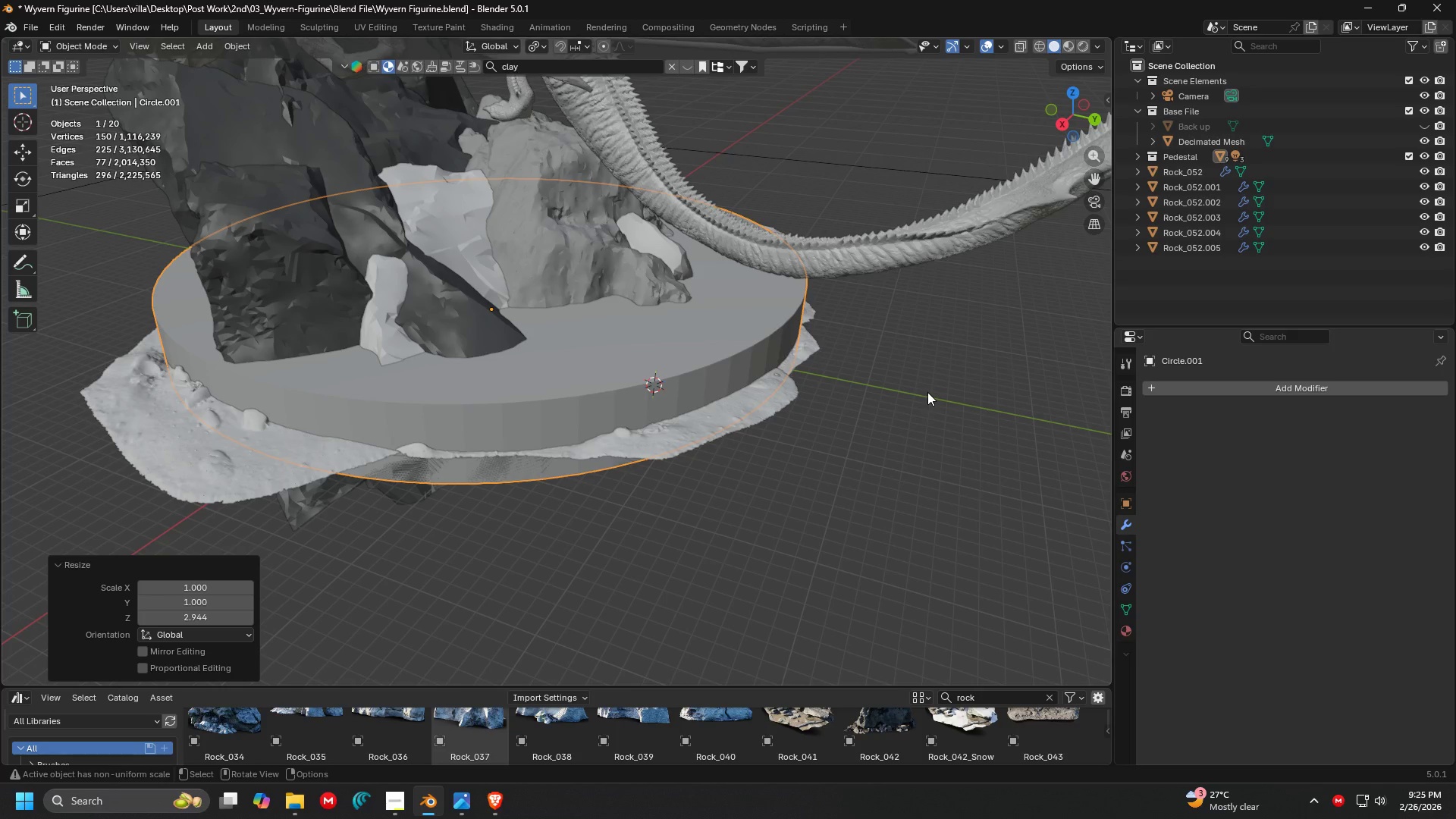 
scroll: coordinate [720, 337], scroll_direction: none, amount: 0.0
 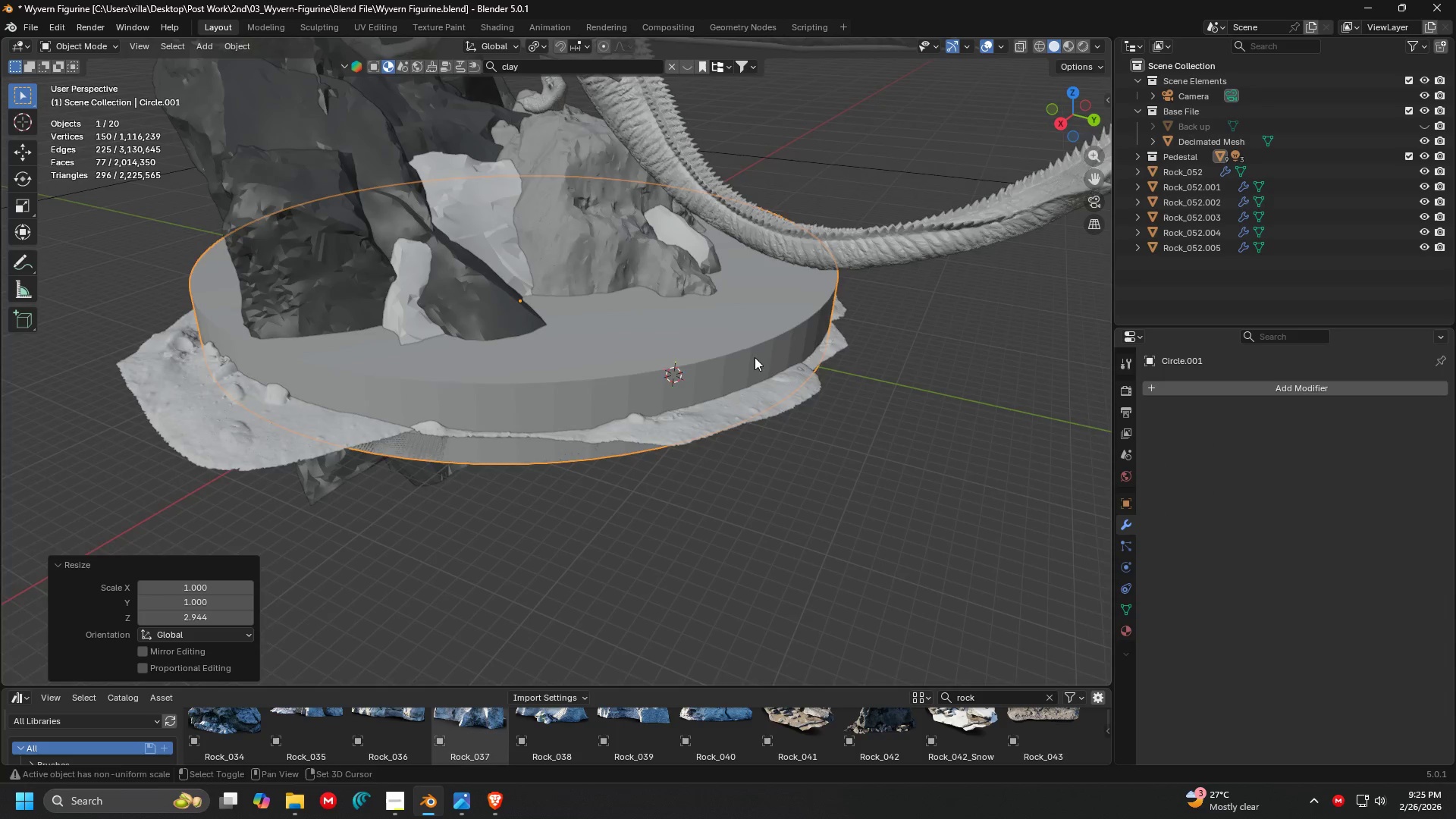 
left_click([1231, 385])
 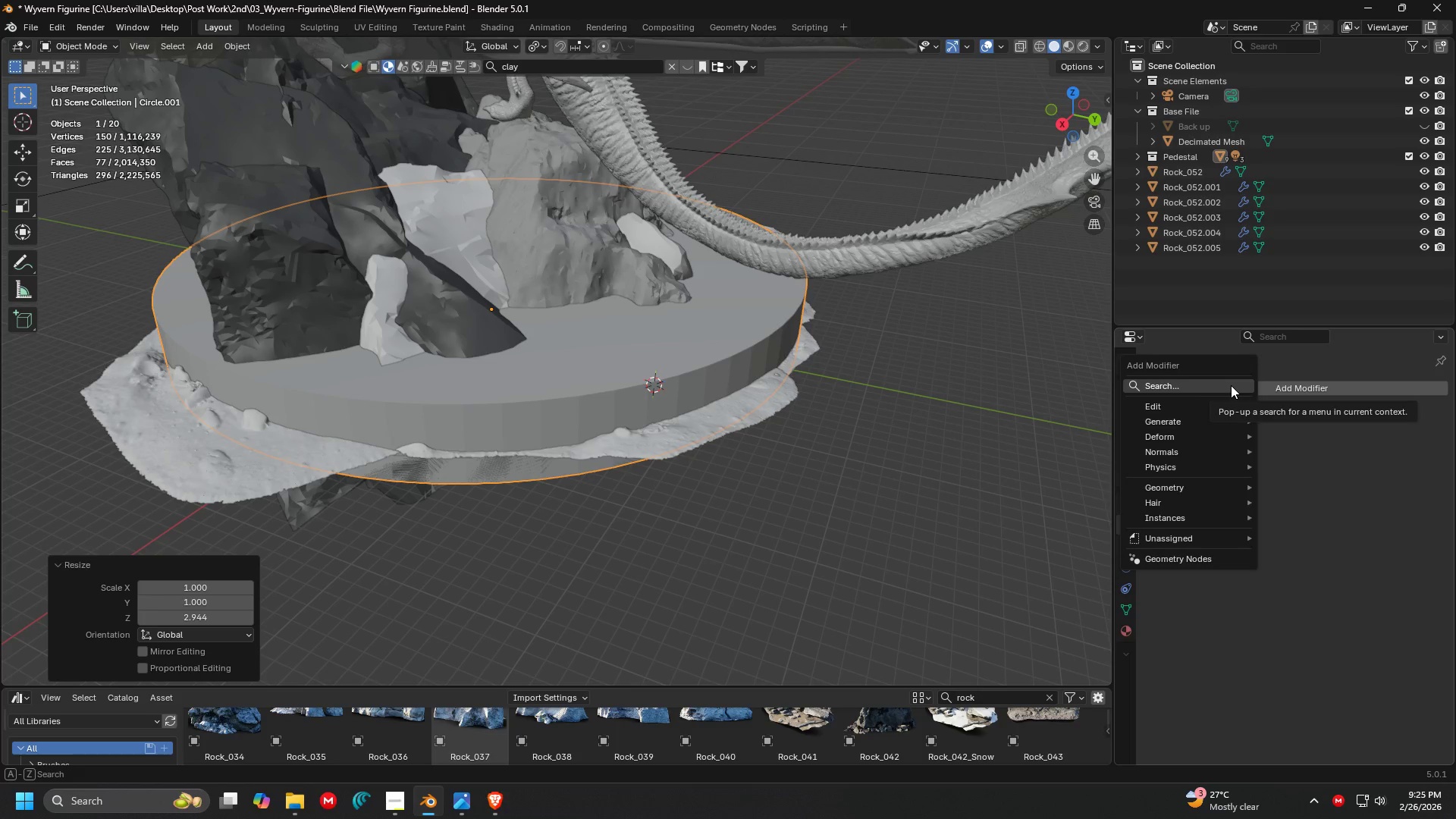 
type(bool)
 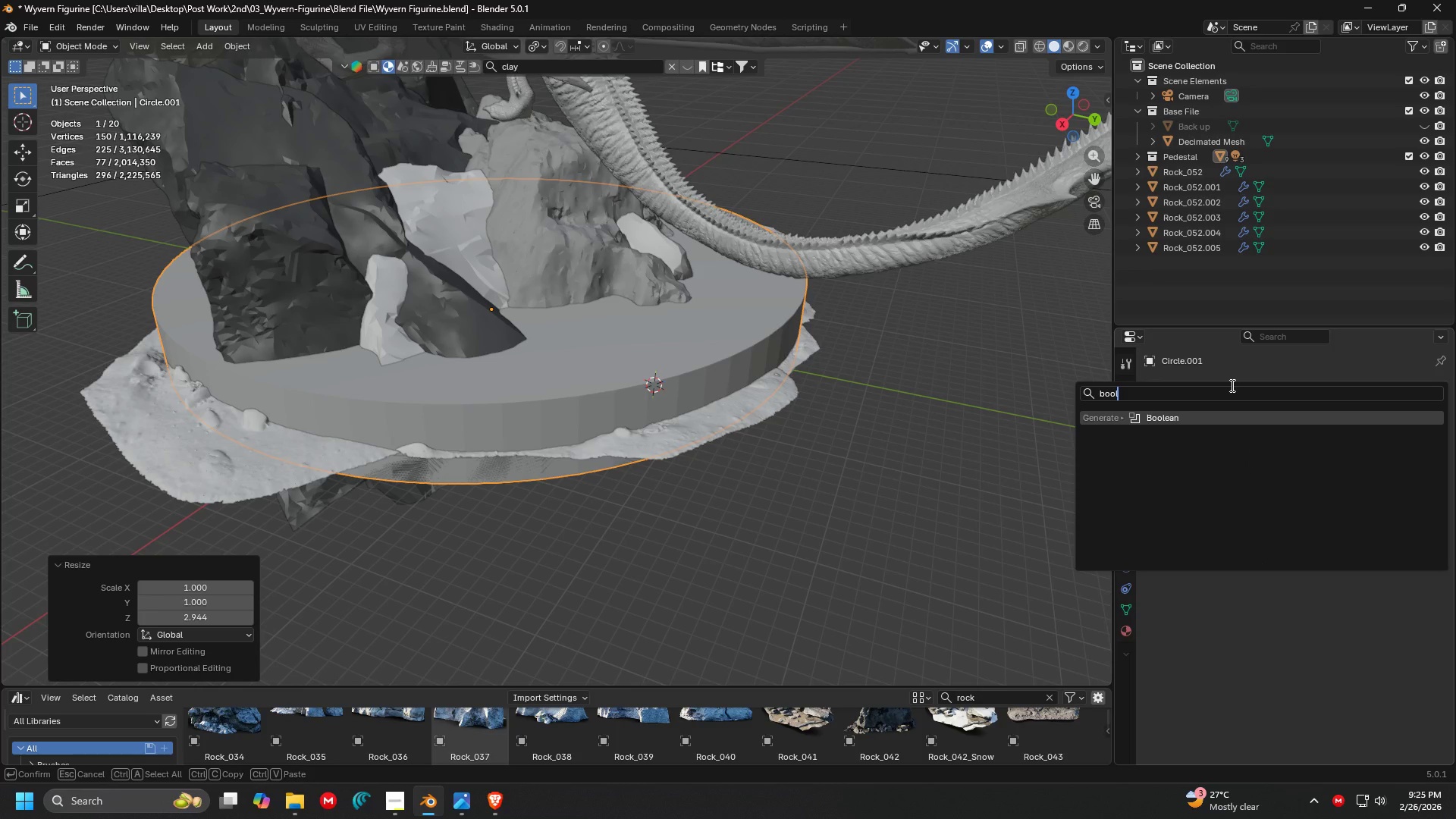 
key(Escape)
 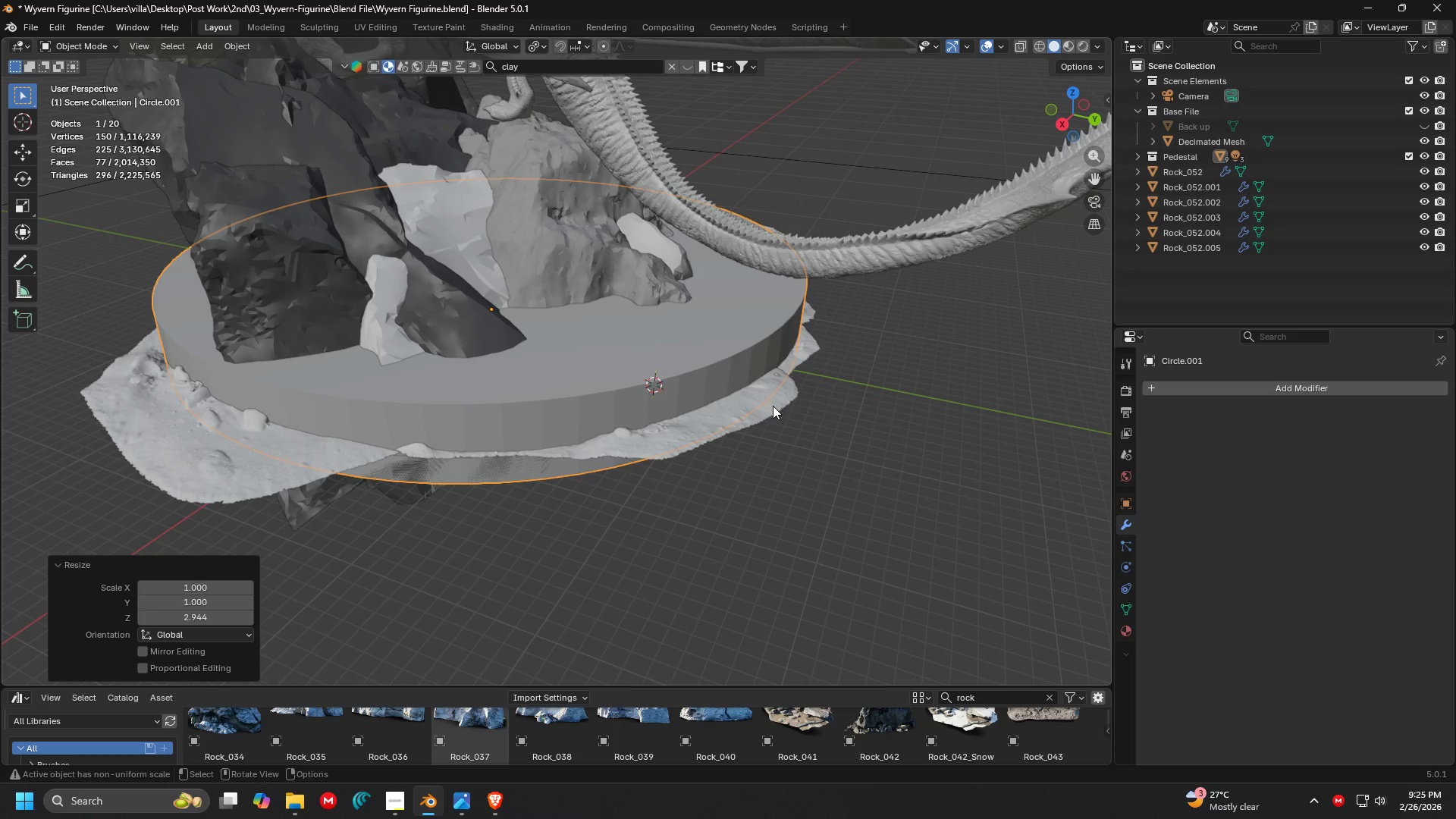 
left_click([773, 406])
 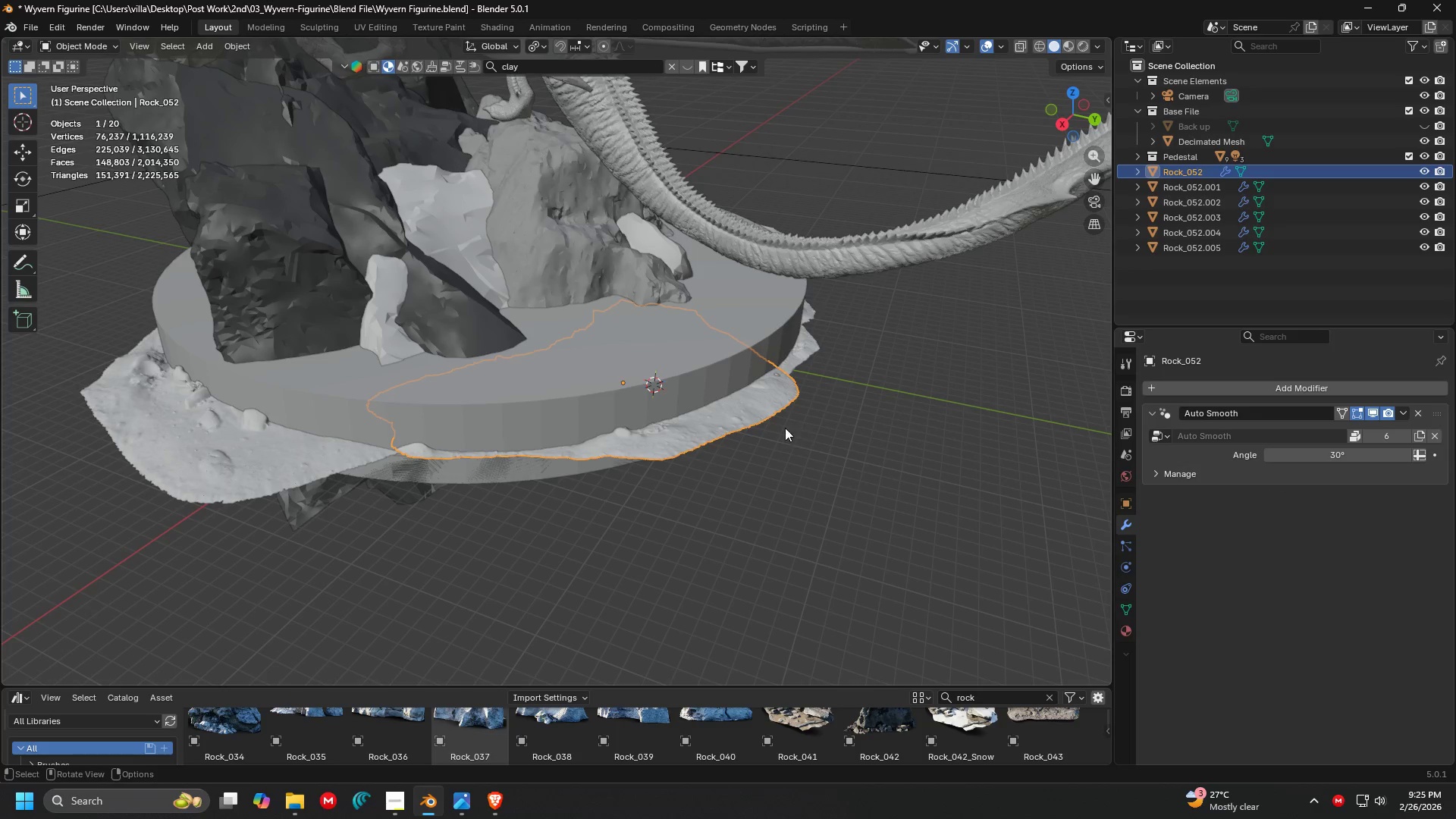 
left_click([698, 308])
 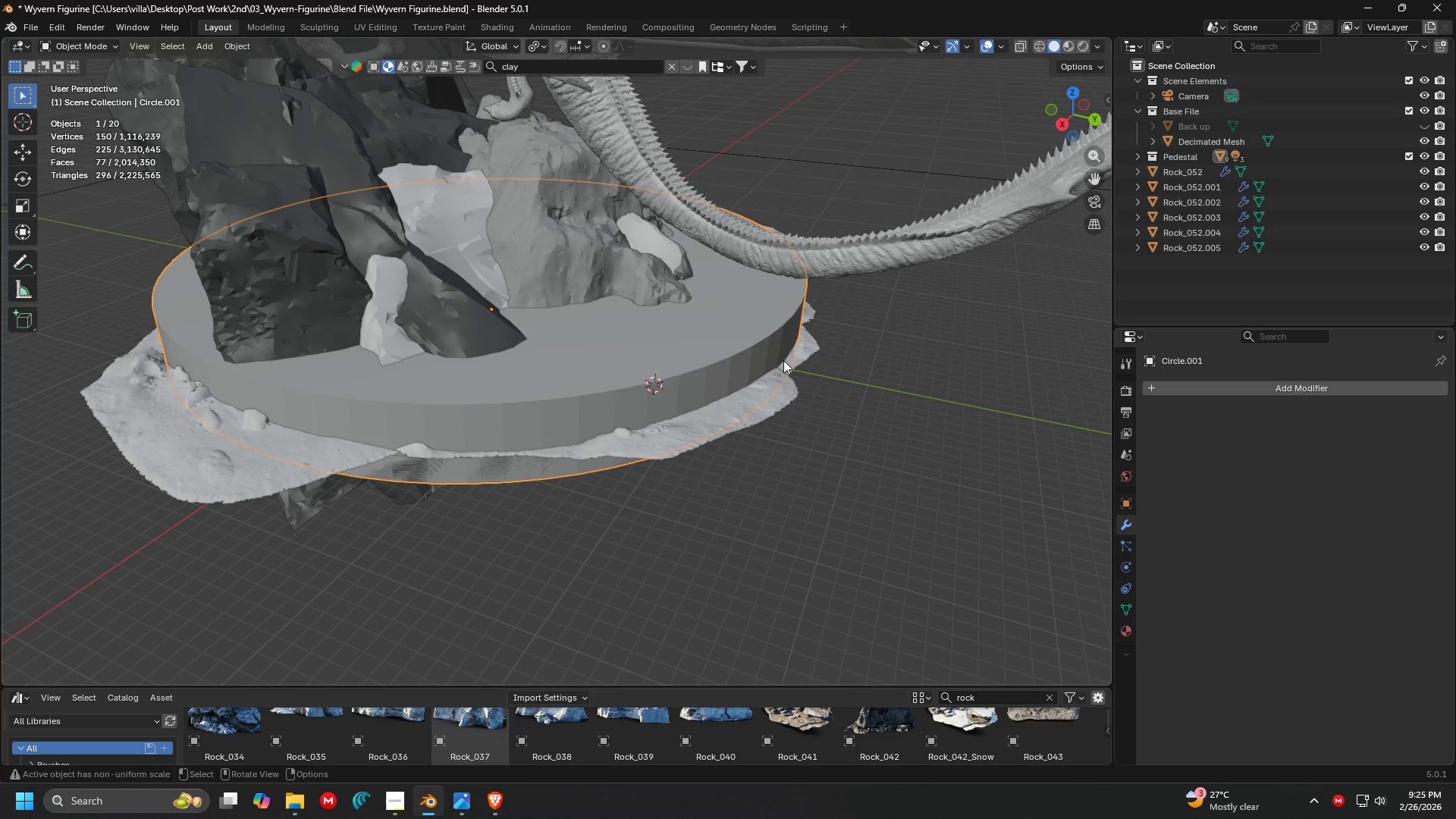 
key(H)
 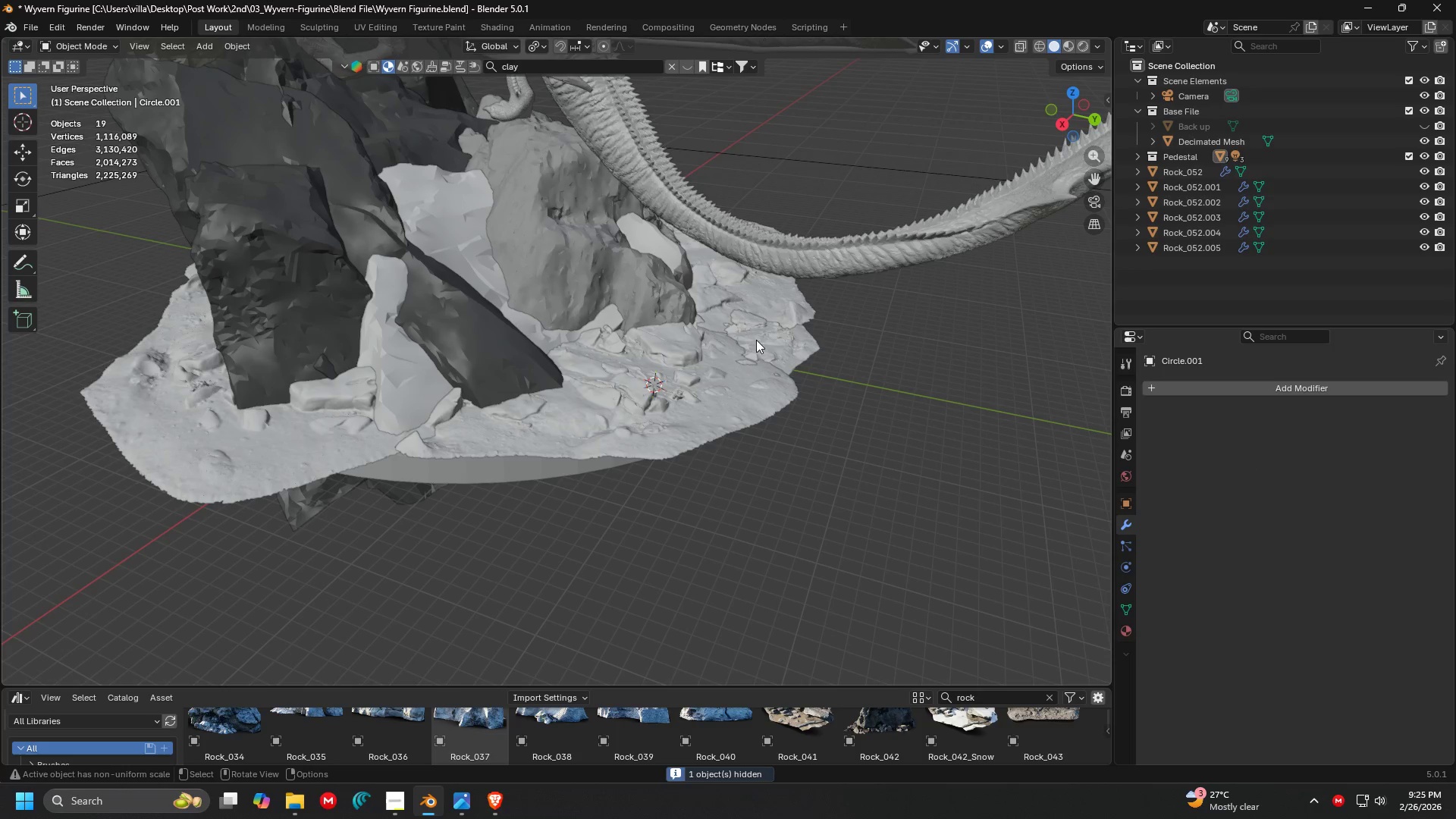 
left_click([770, 334])
 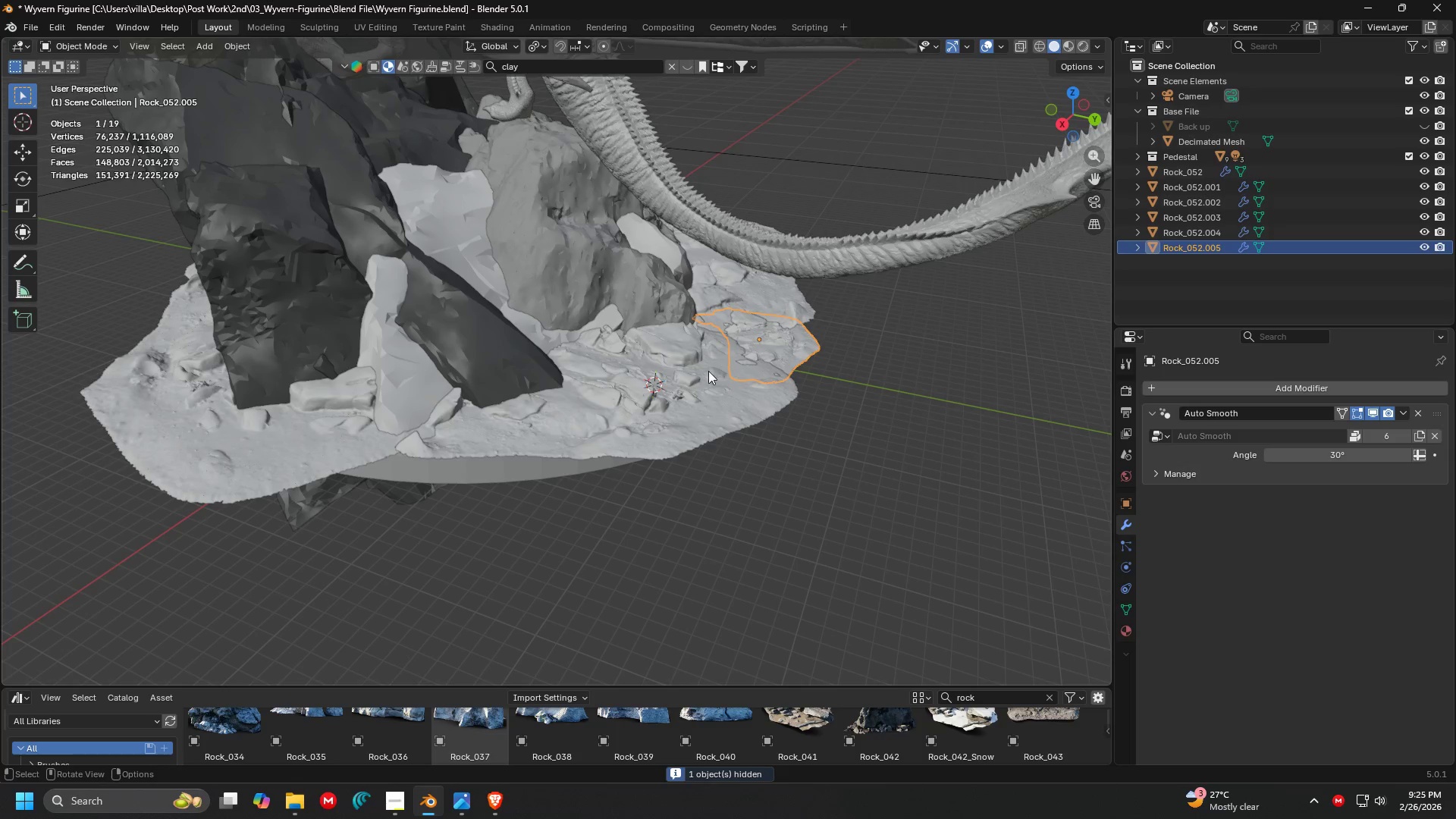 
key(Shift+ShiftLeft)
 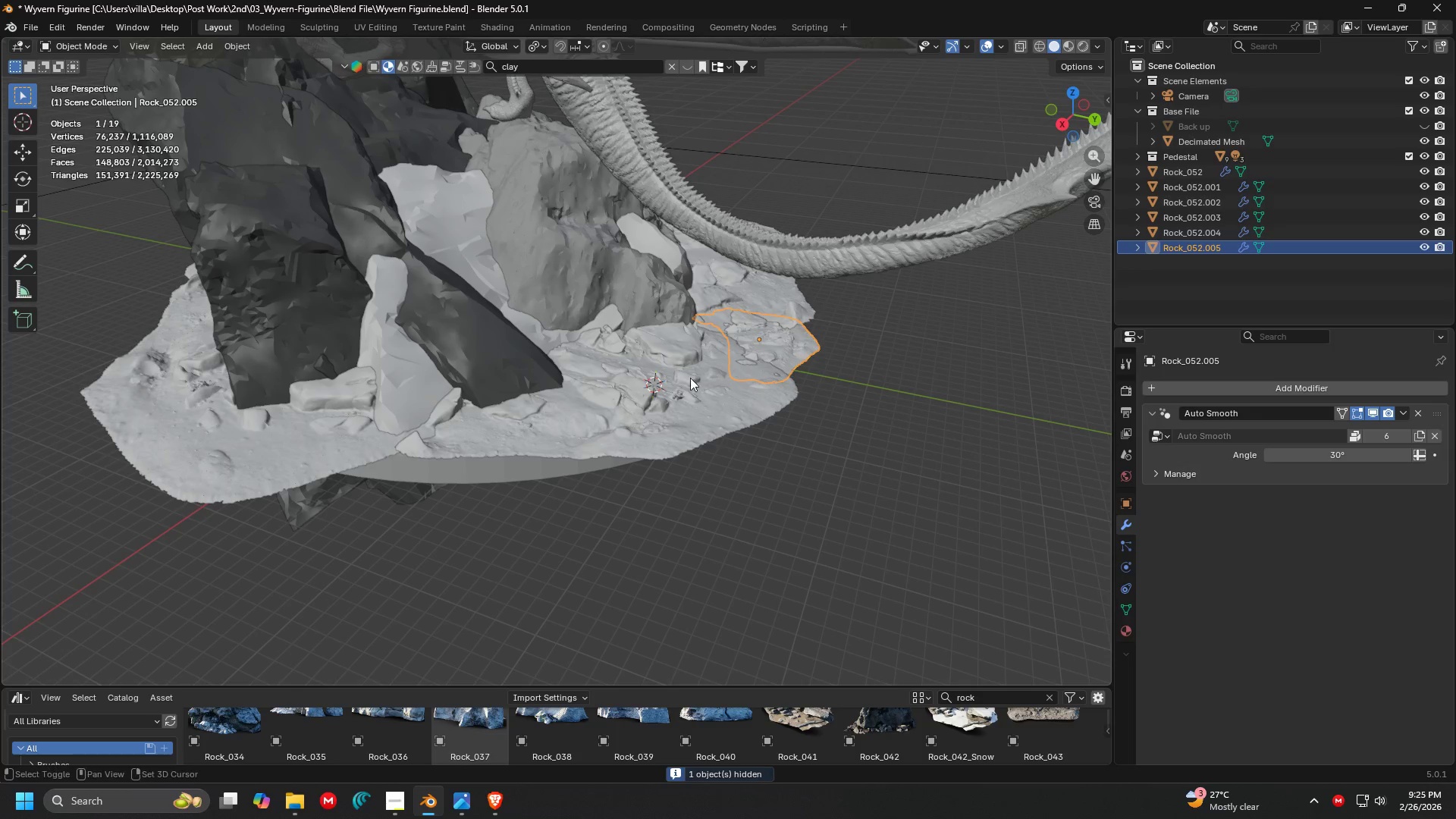 
left_click([682, 380])
 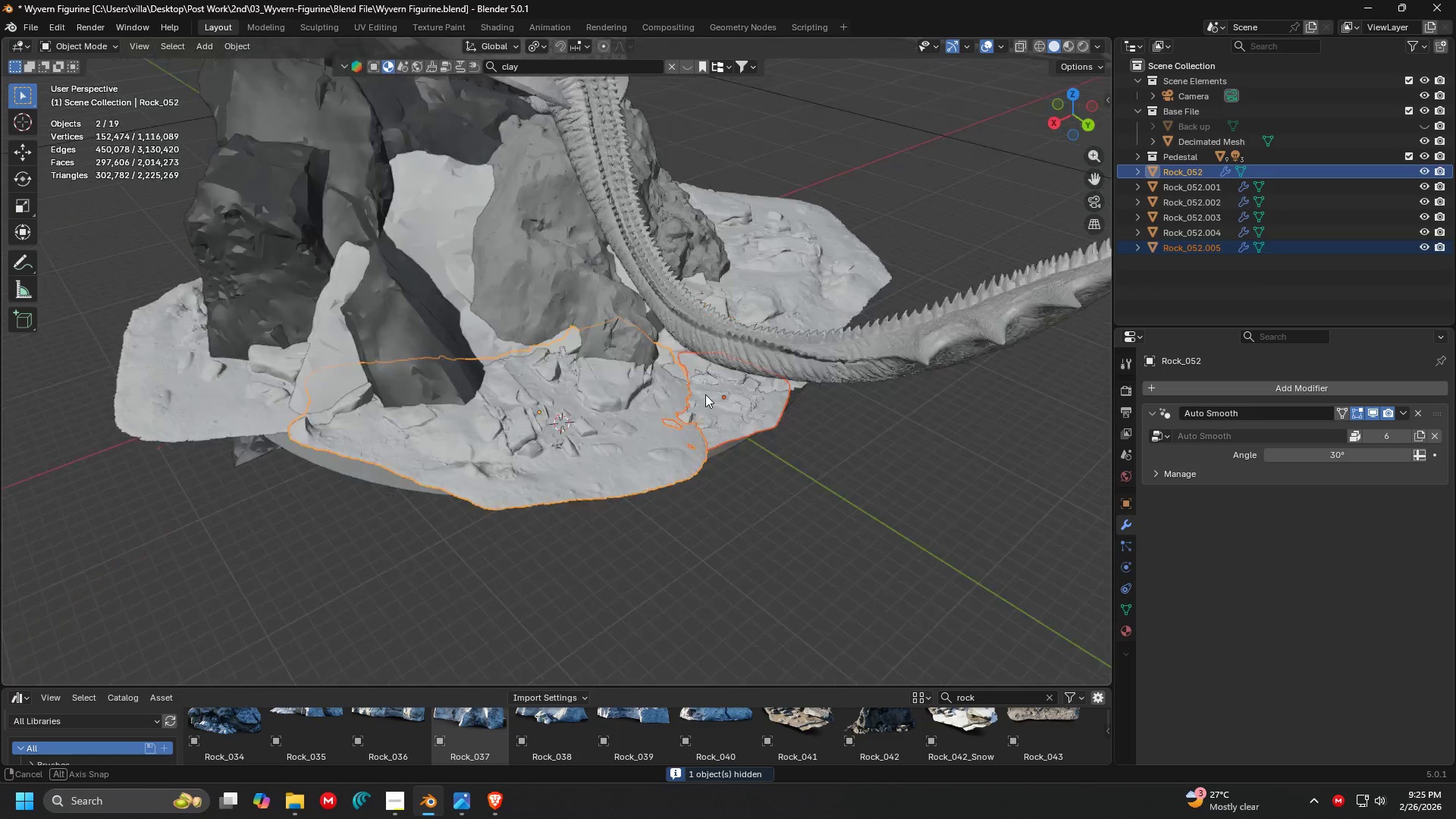 
hold_key(key=ShiftLeft, duration=0.45)
 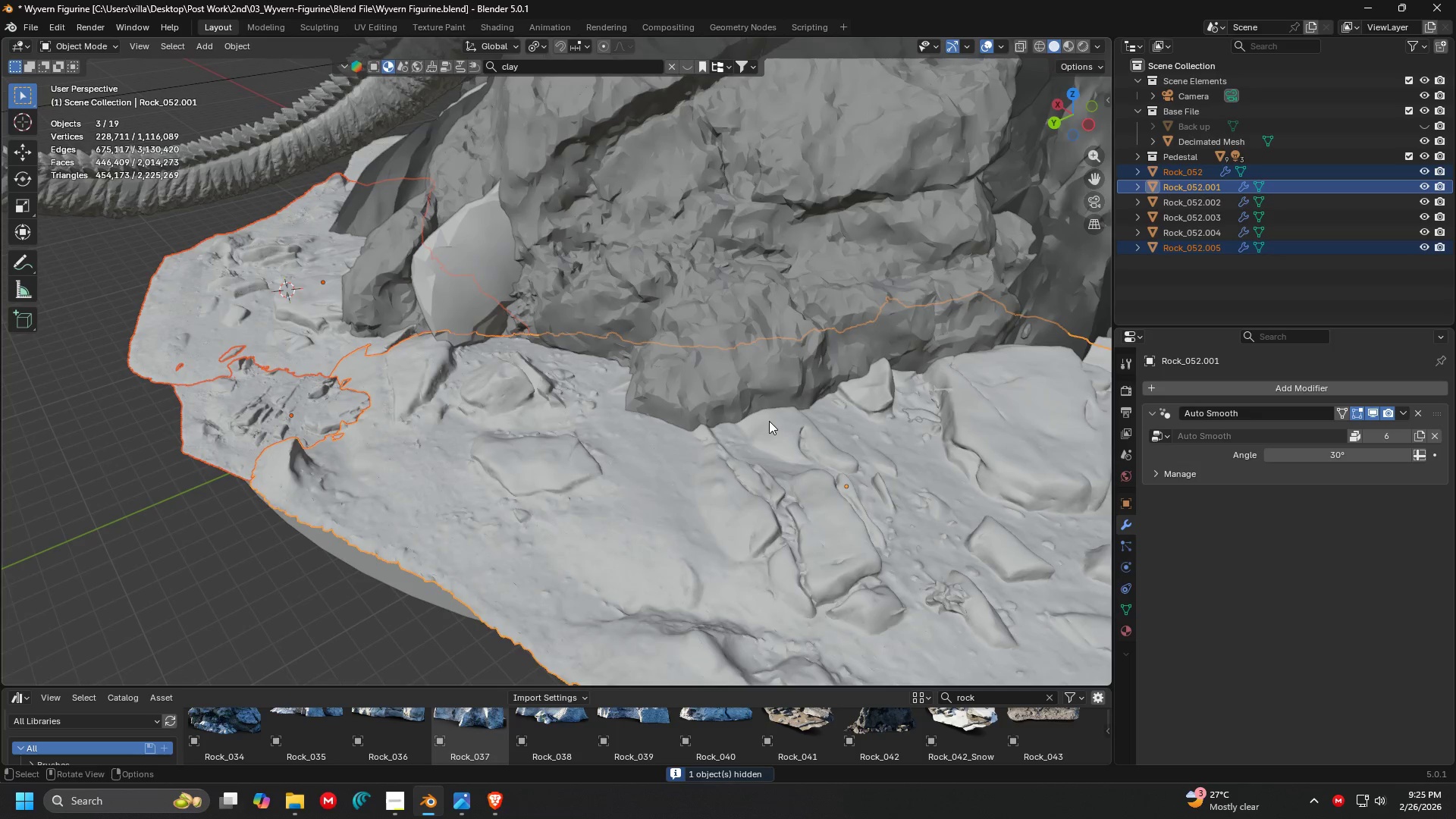 
scroll: coordinate [650, 387], scroll_direction: up, amount: 2.0
 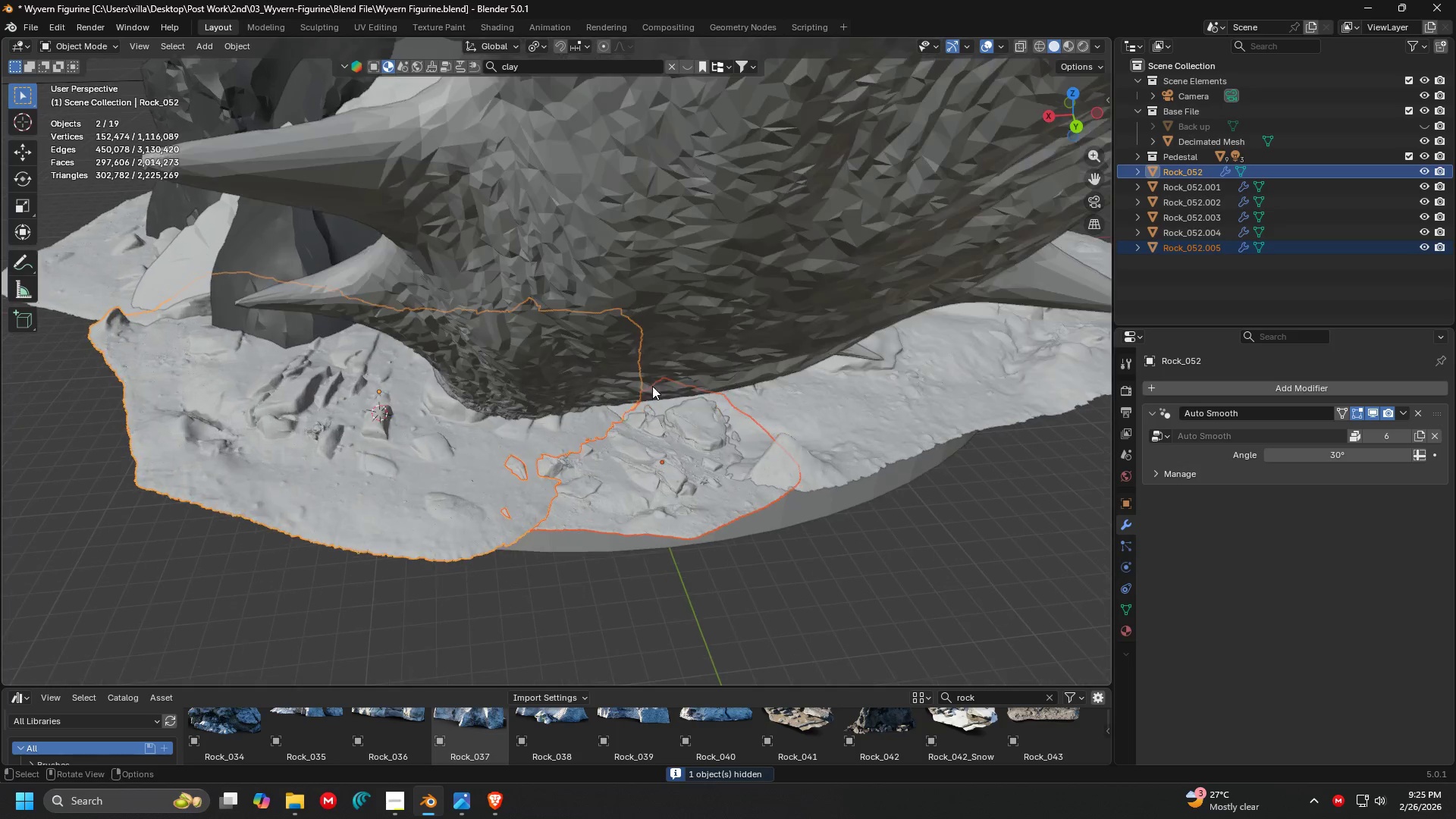 
key(Shift+ShiftLeft)
 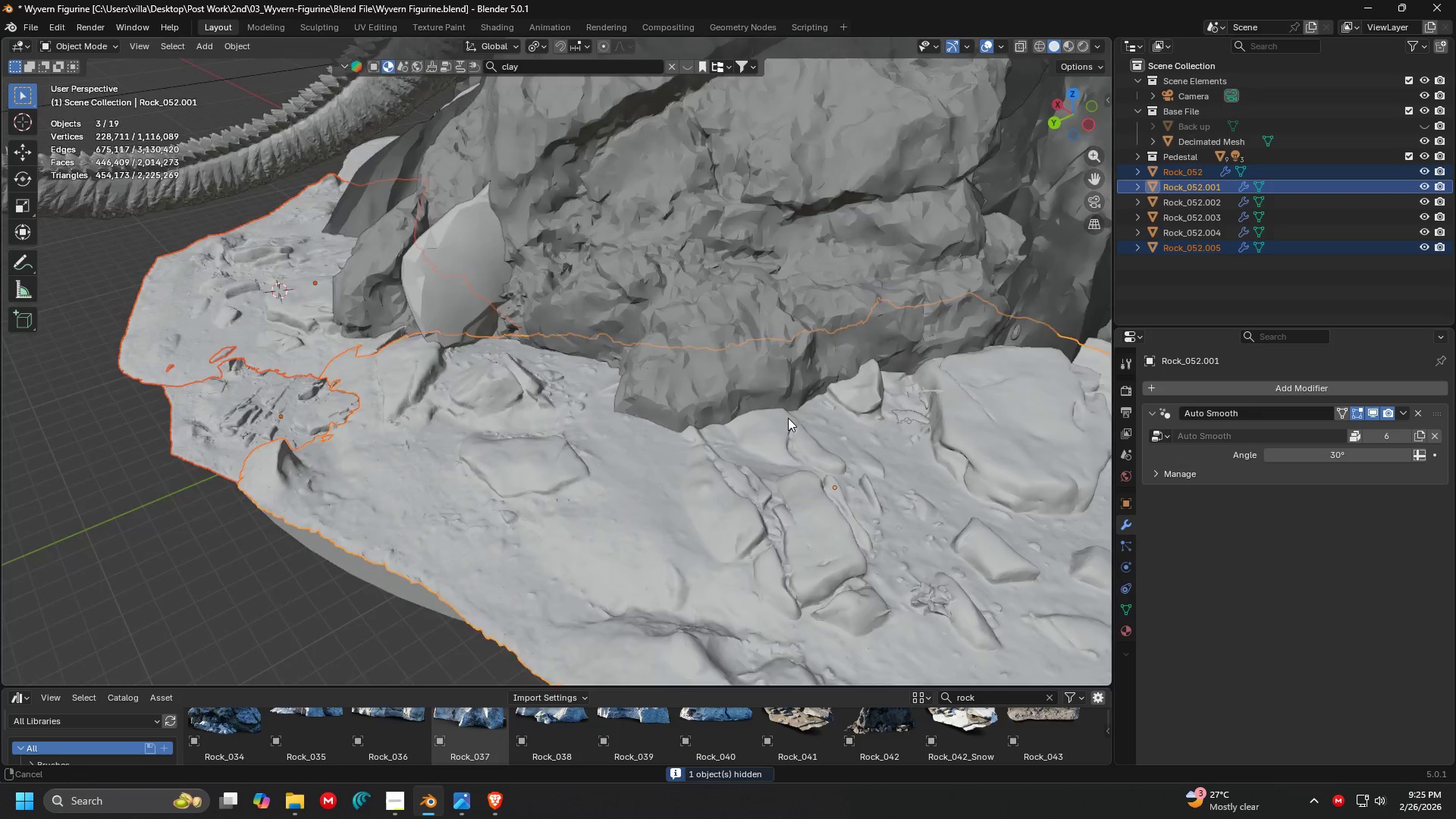 
hold_key(key=ShiftLeft, duration=0.31)
 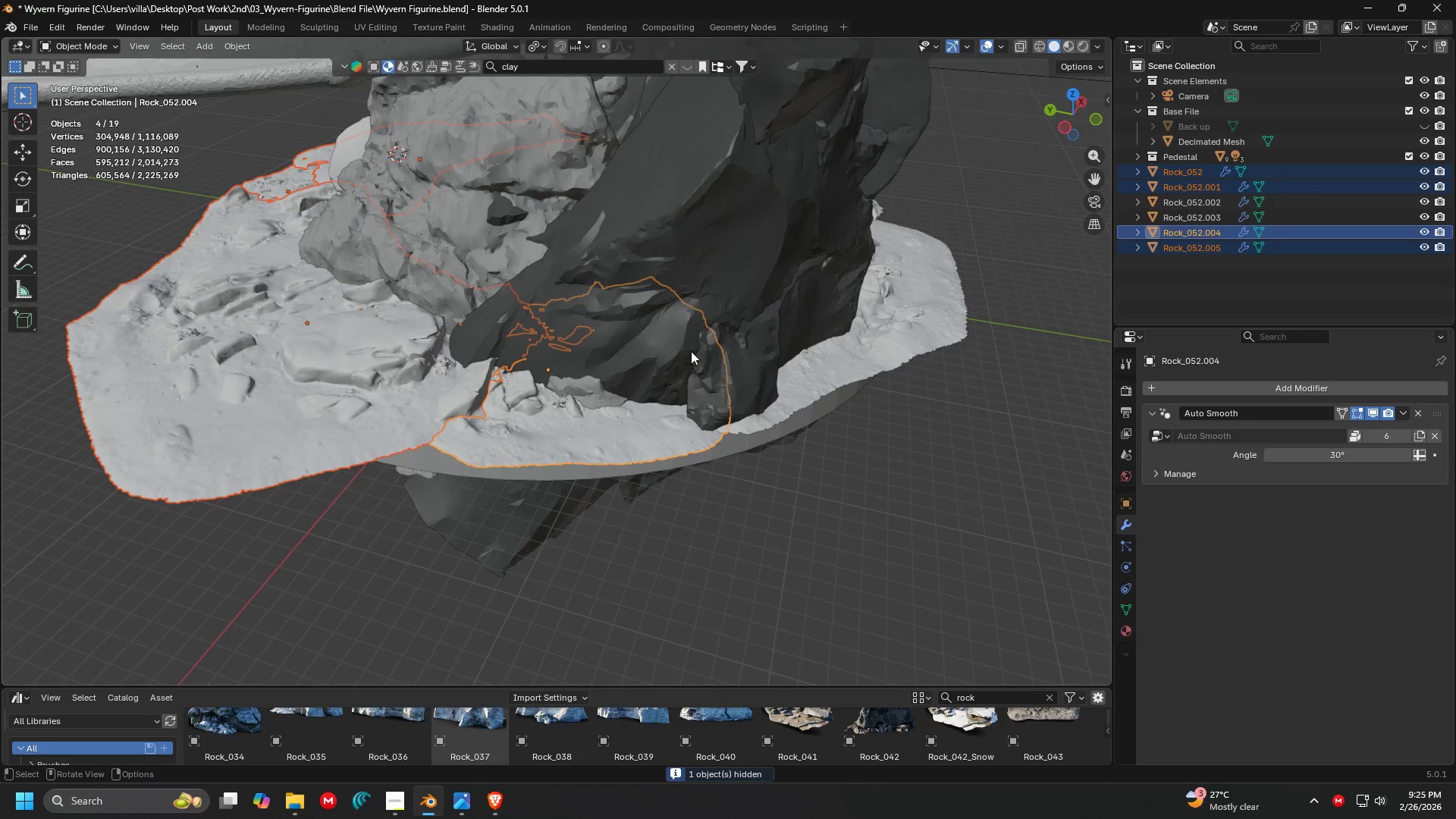 
scroll: coordinate [549, 394], scroll_direction: down, amount: 2.0
 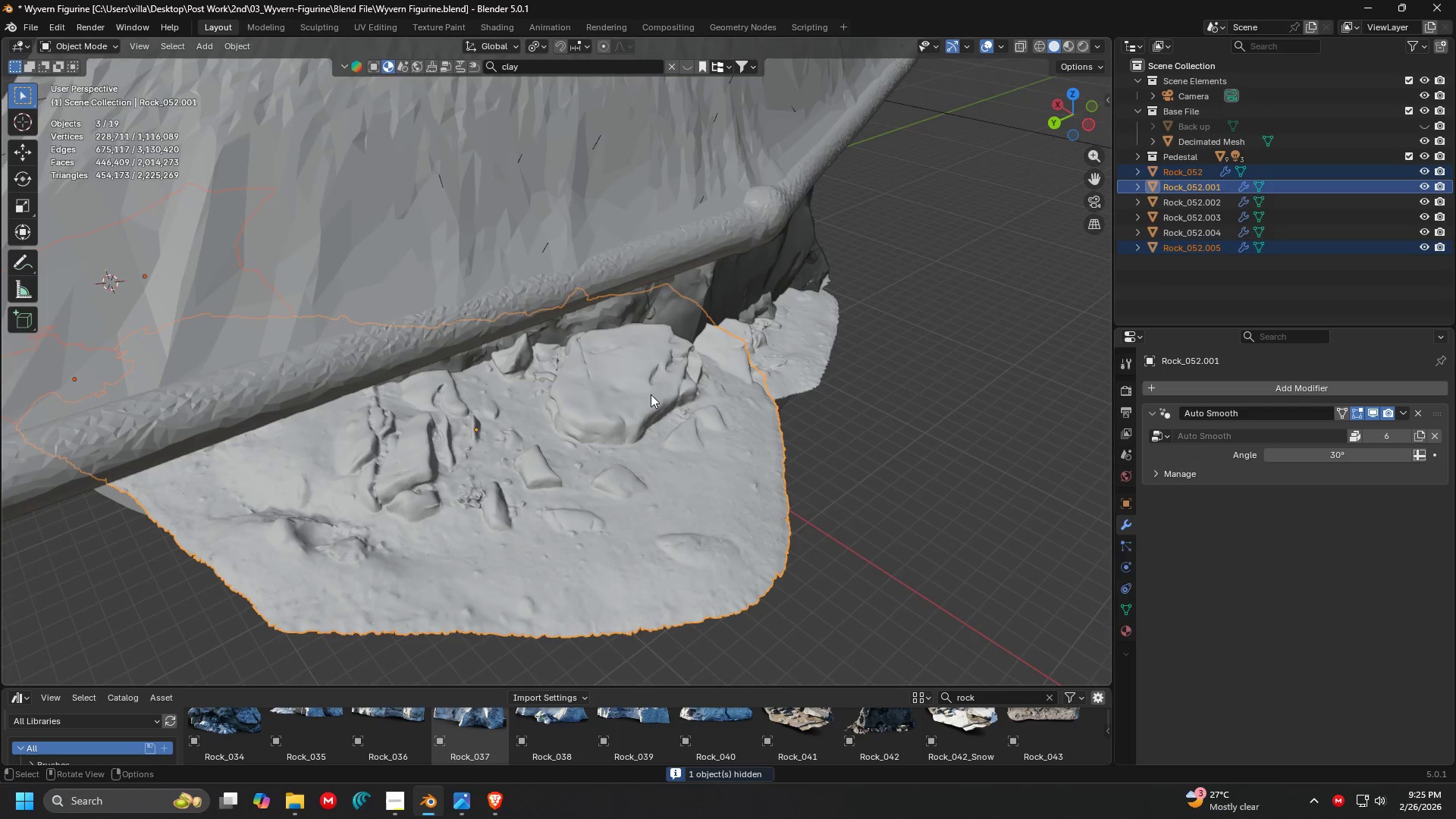 
key(Shift+ShiftLeft)
 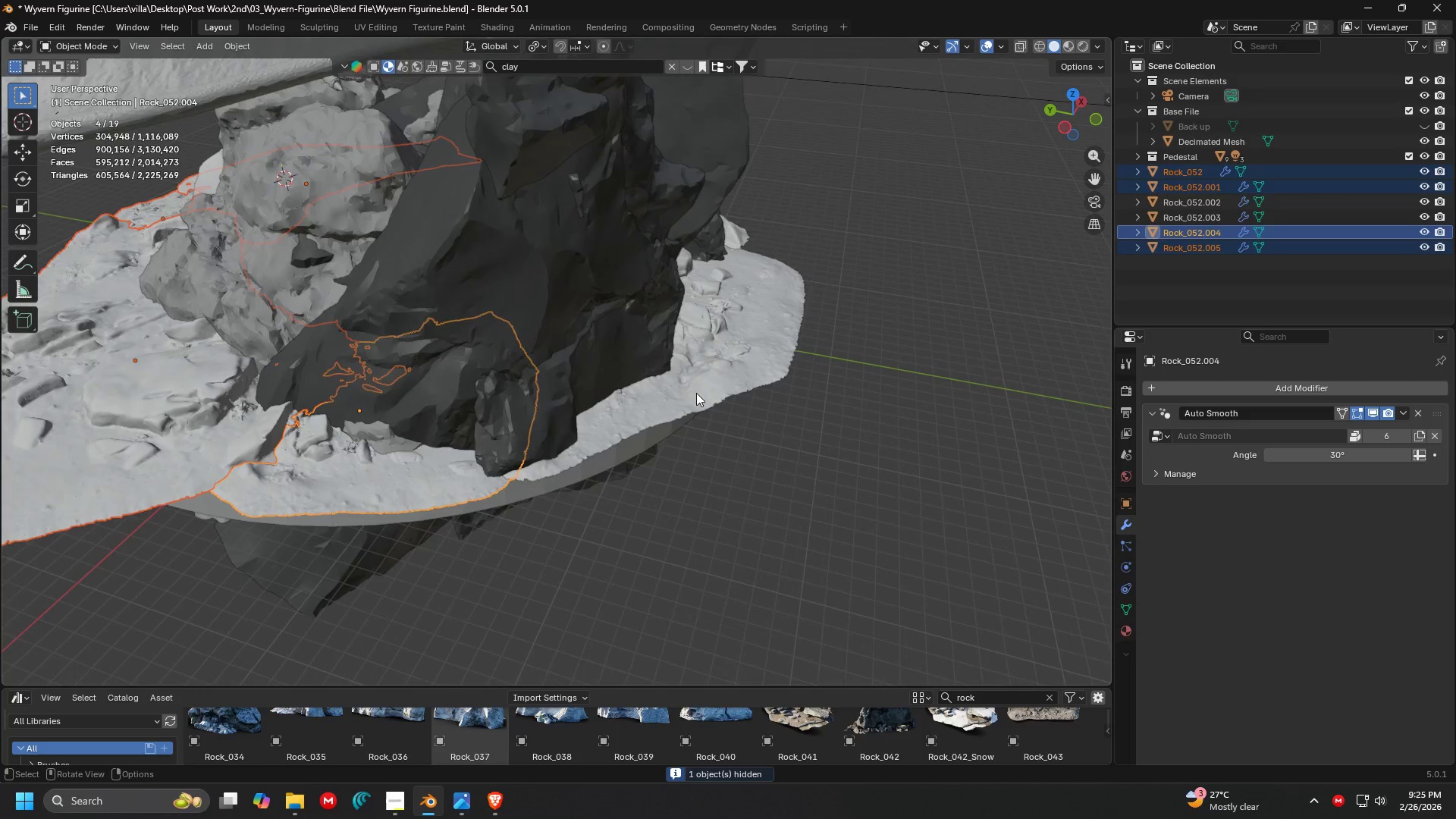 
key(Shift+ShiftLeft)
 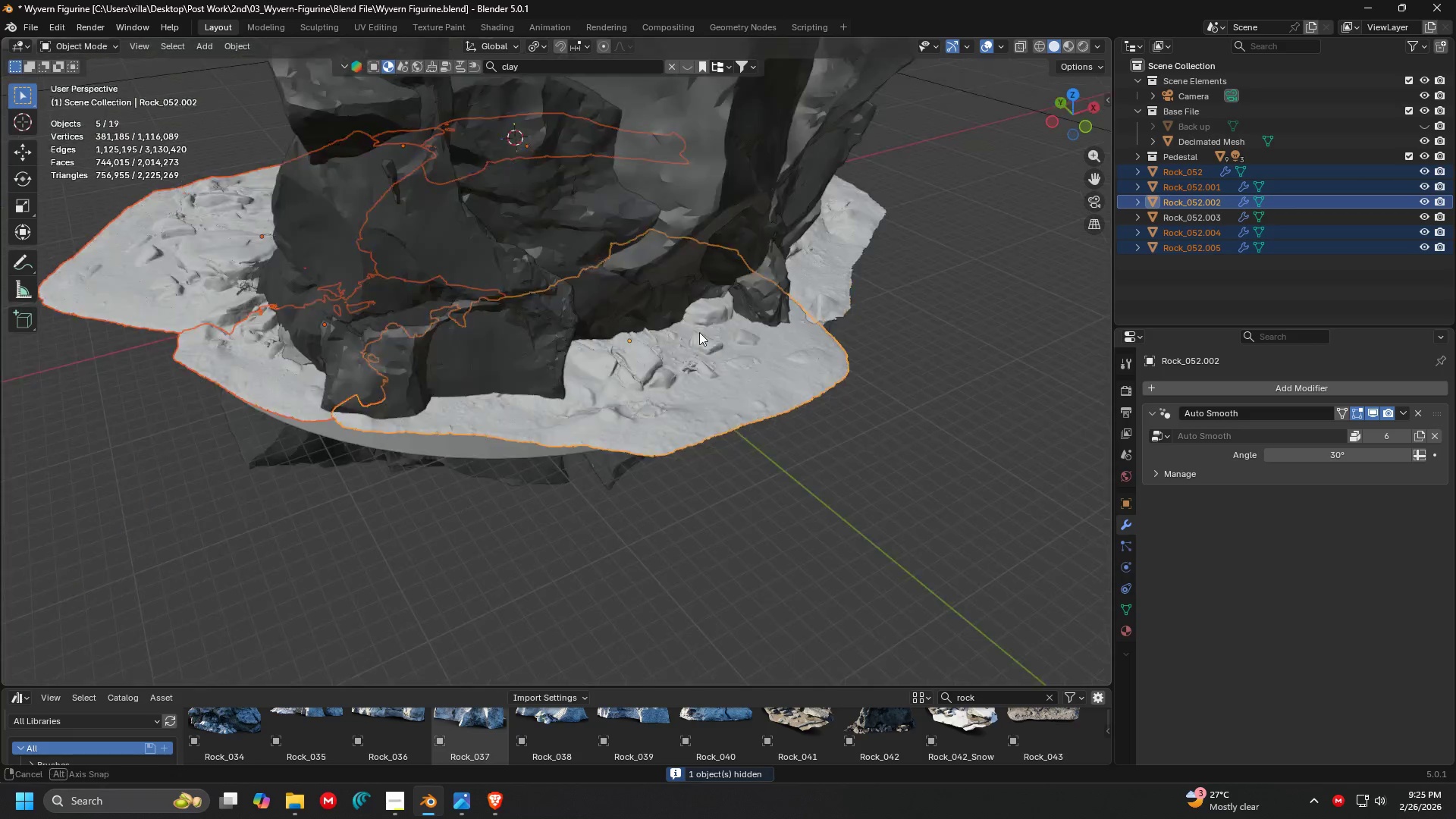 
key(Shift+ShiftLeft)
 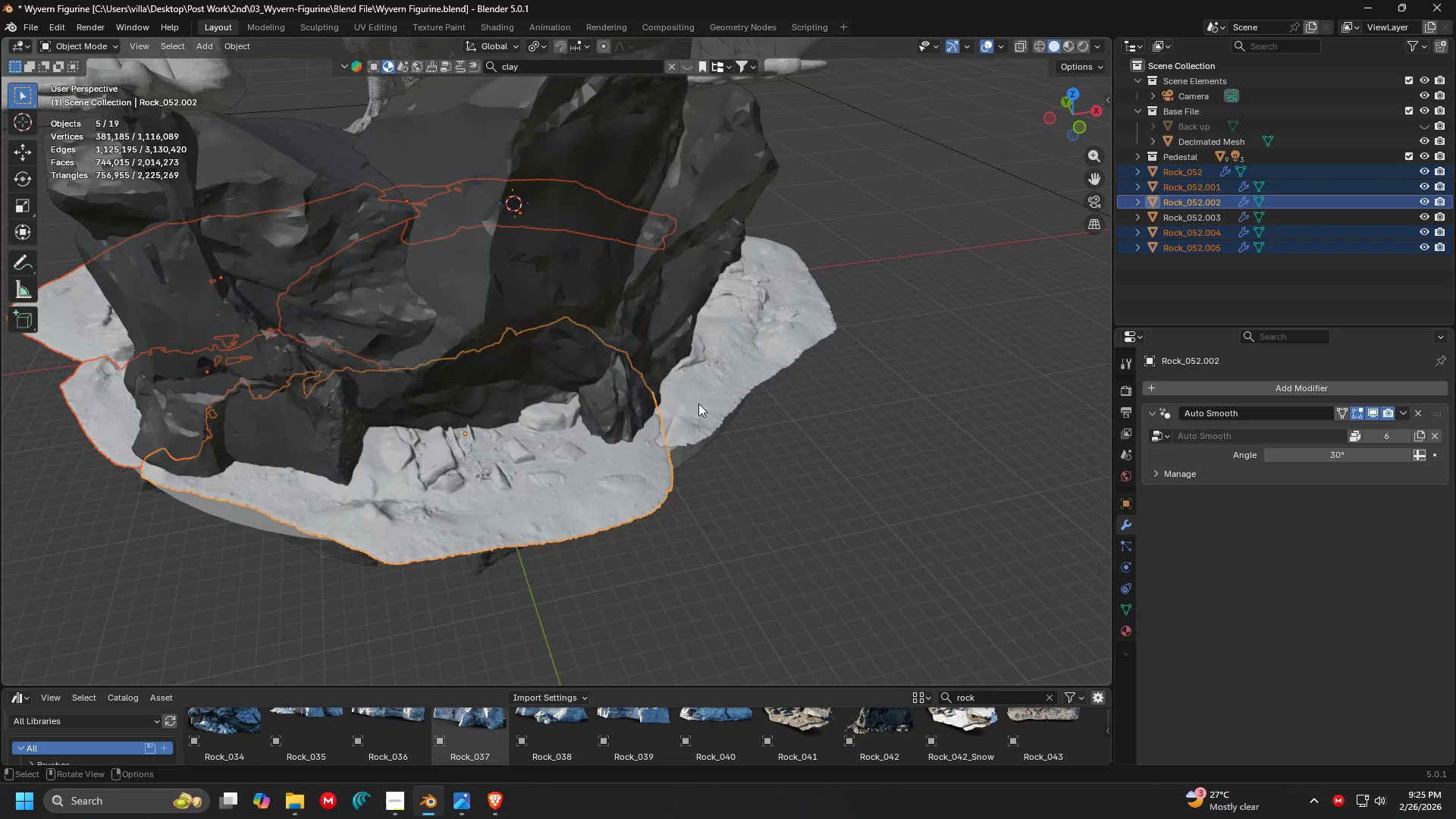 
key(Shift+ShiftLeft)
 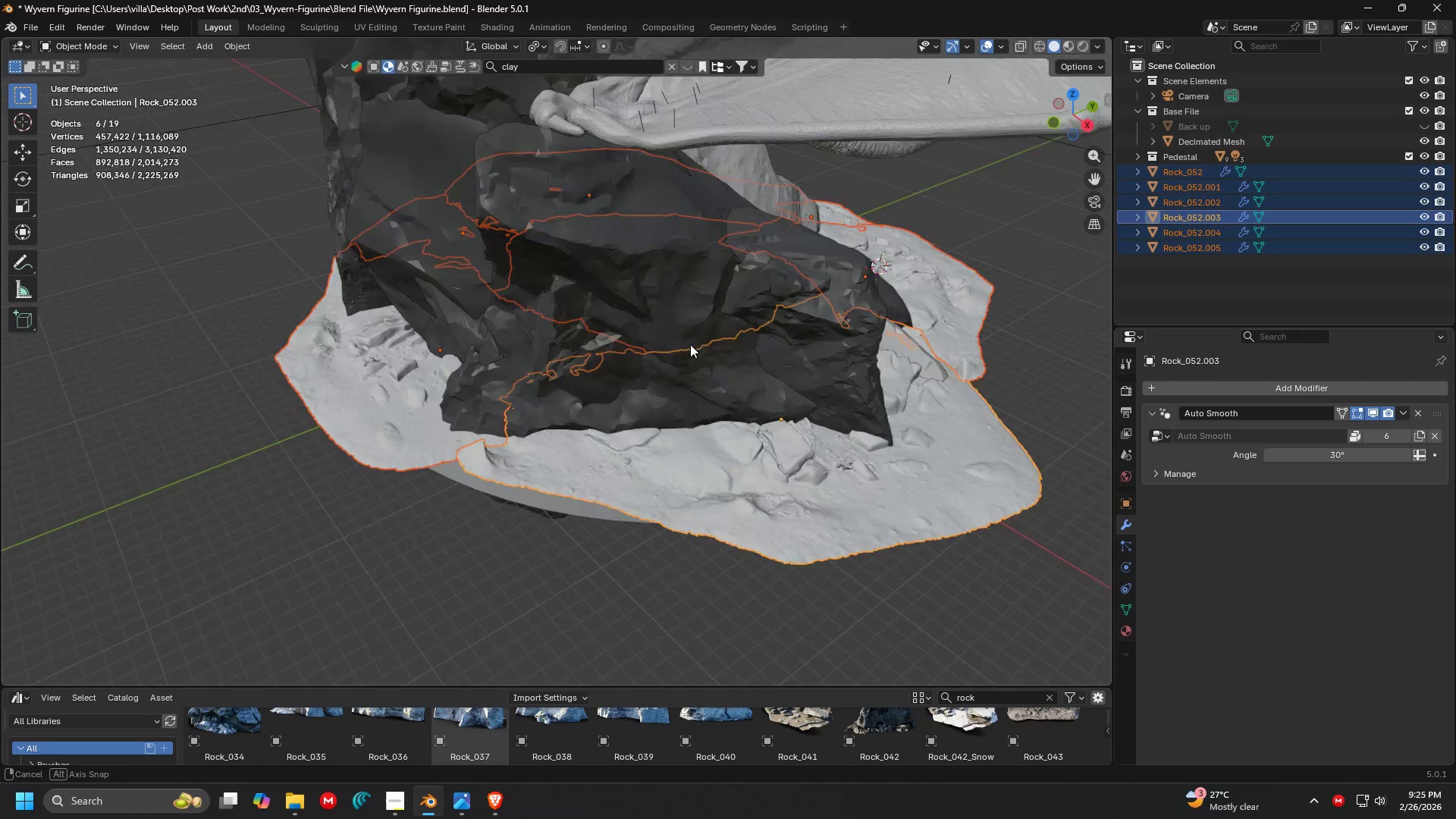 
key(Shift+ShiftLeft)
 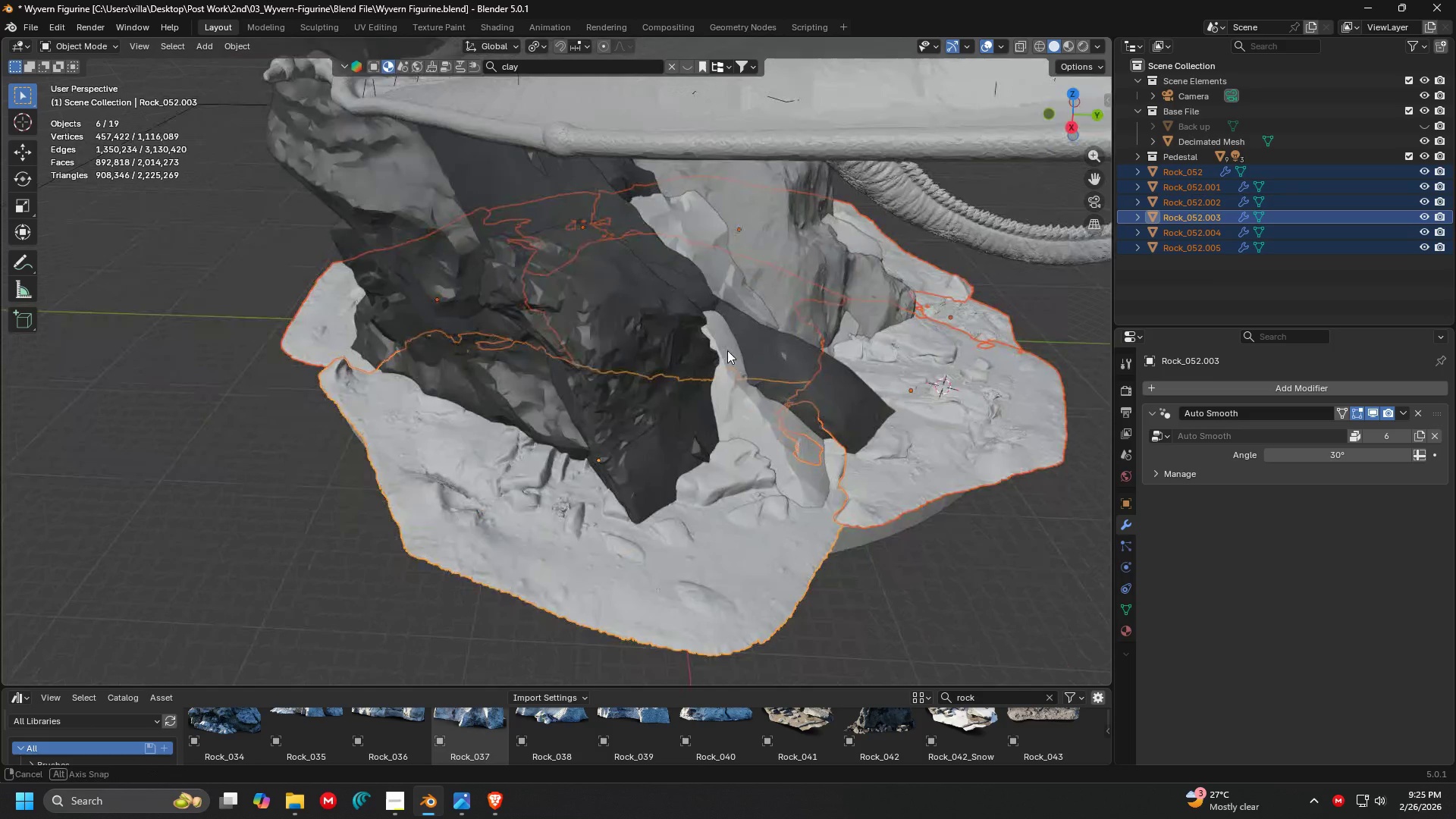 
key(Control+J)
 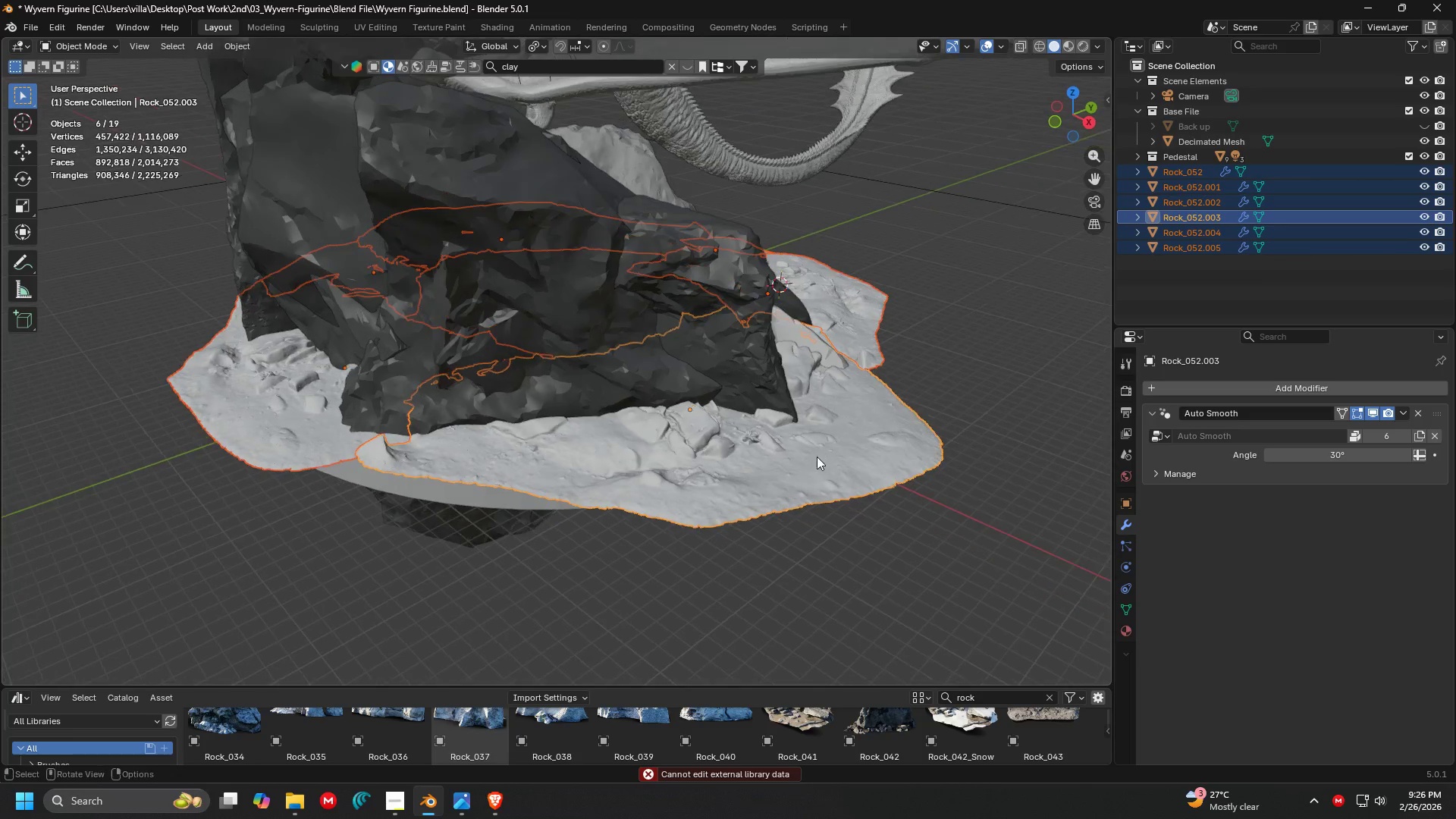 
hold_key(key=ShiftLeft, duration=0.36)
 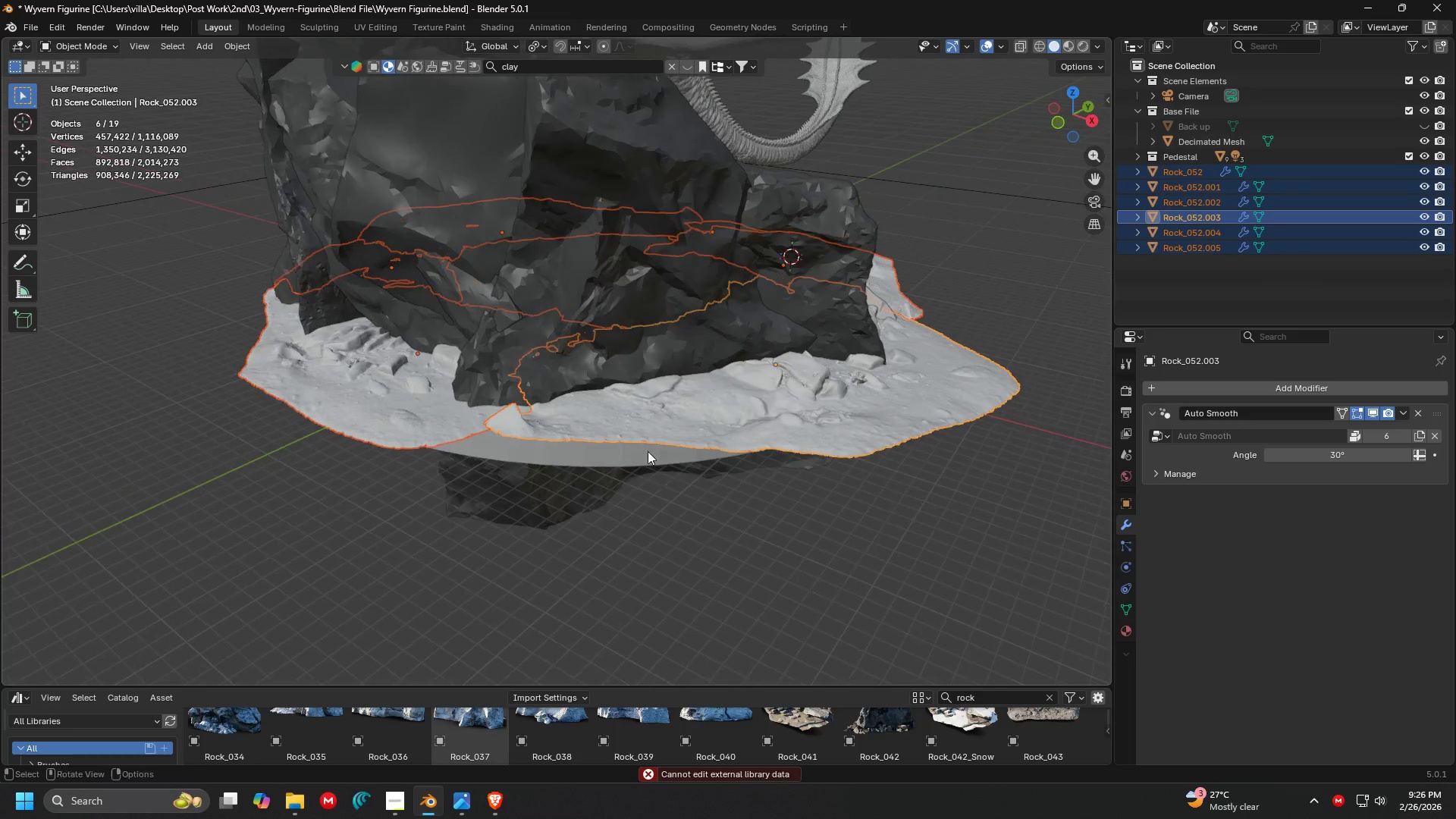 
key(Shift+D)
 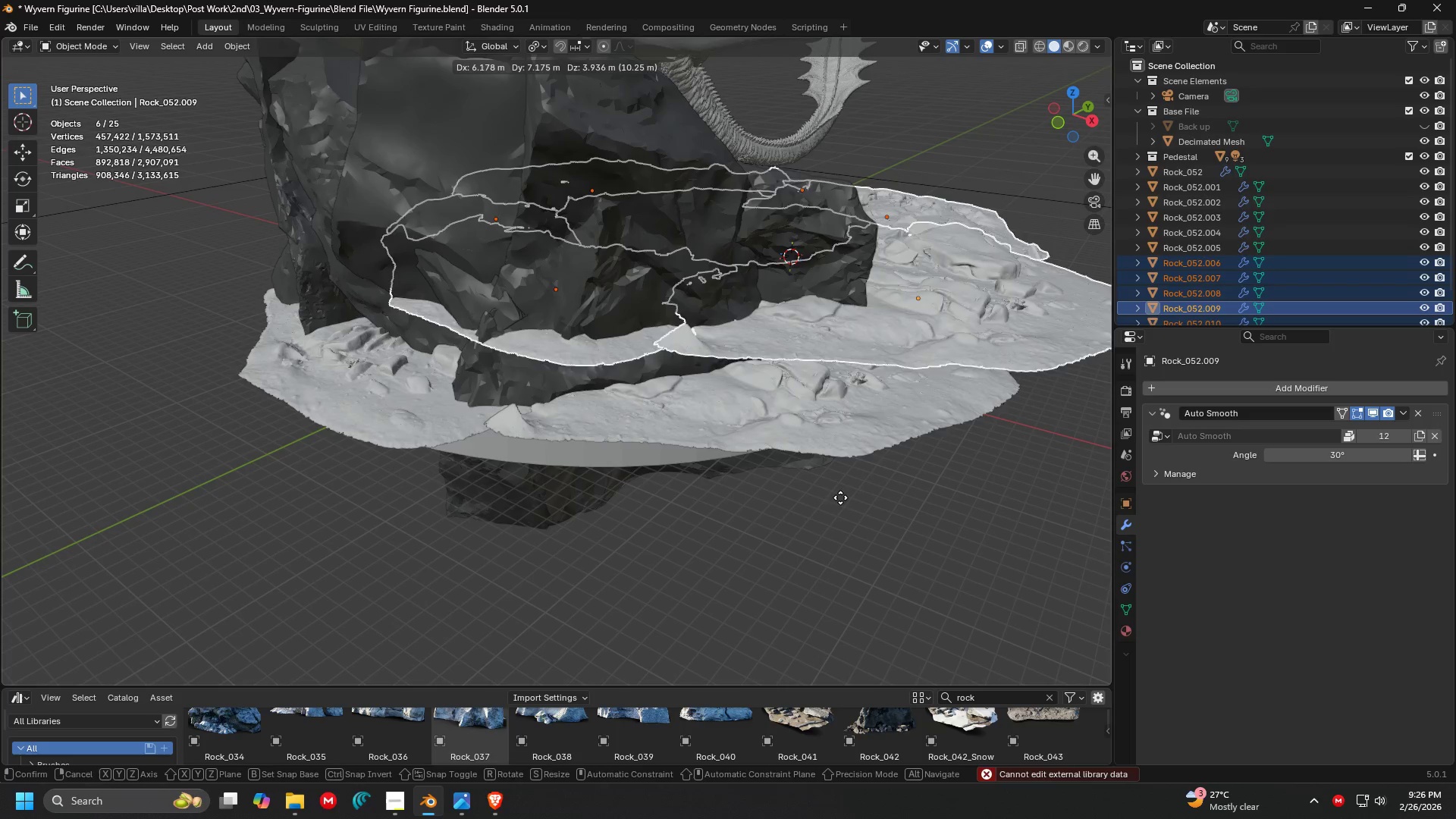 
right_click([841, 497])
 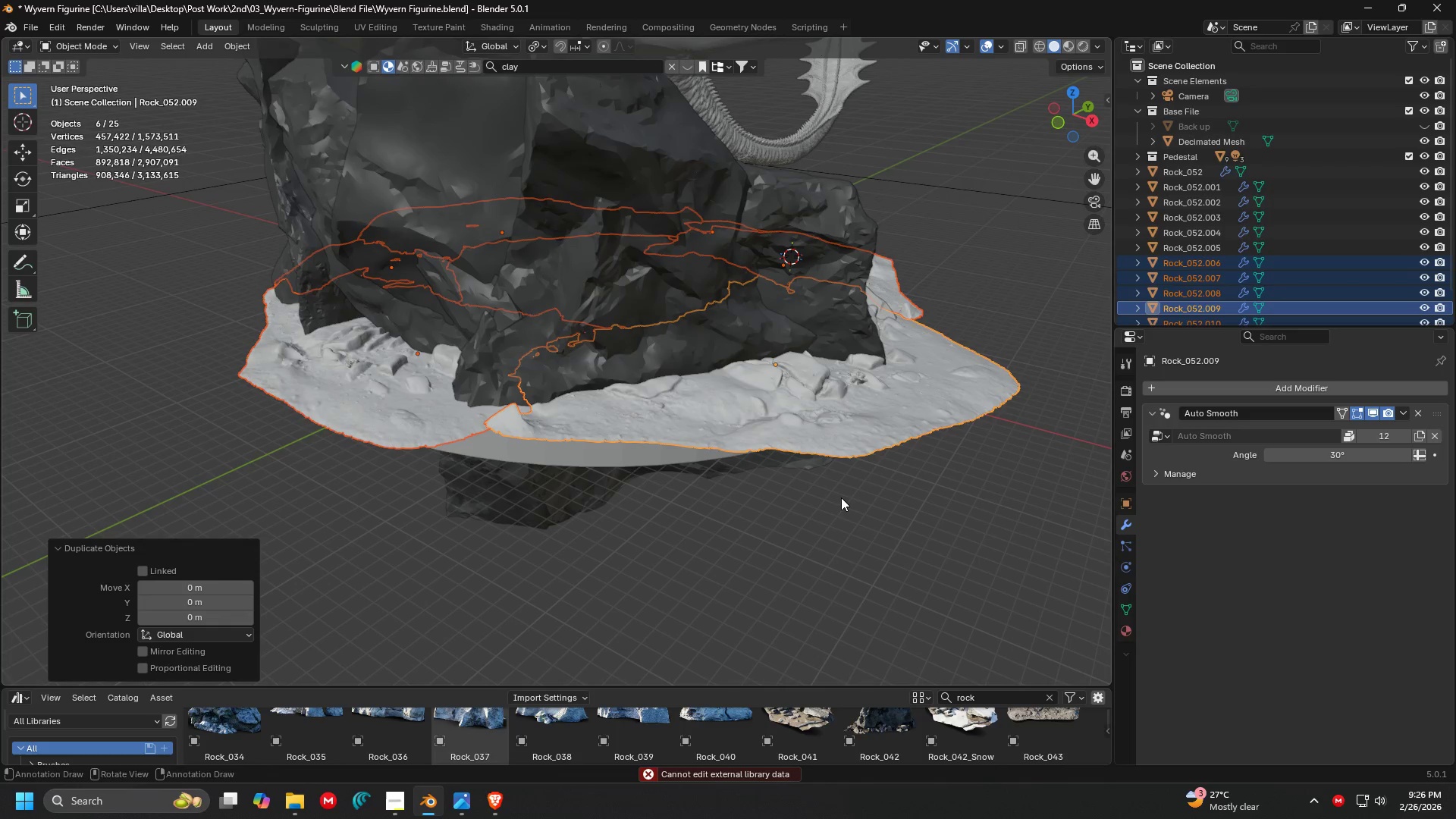 
key(Shift+H)
 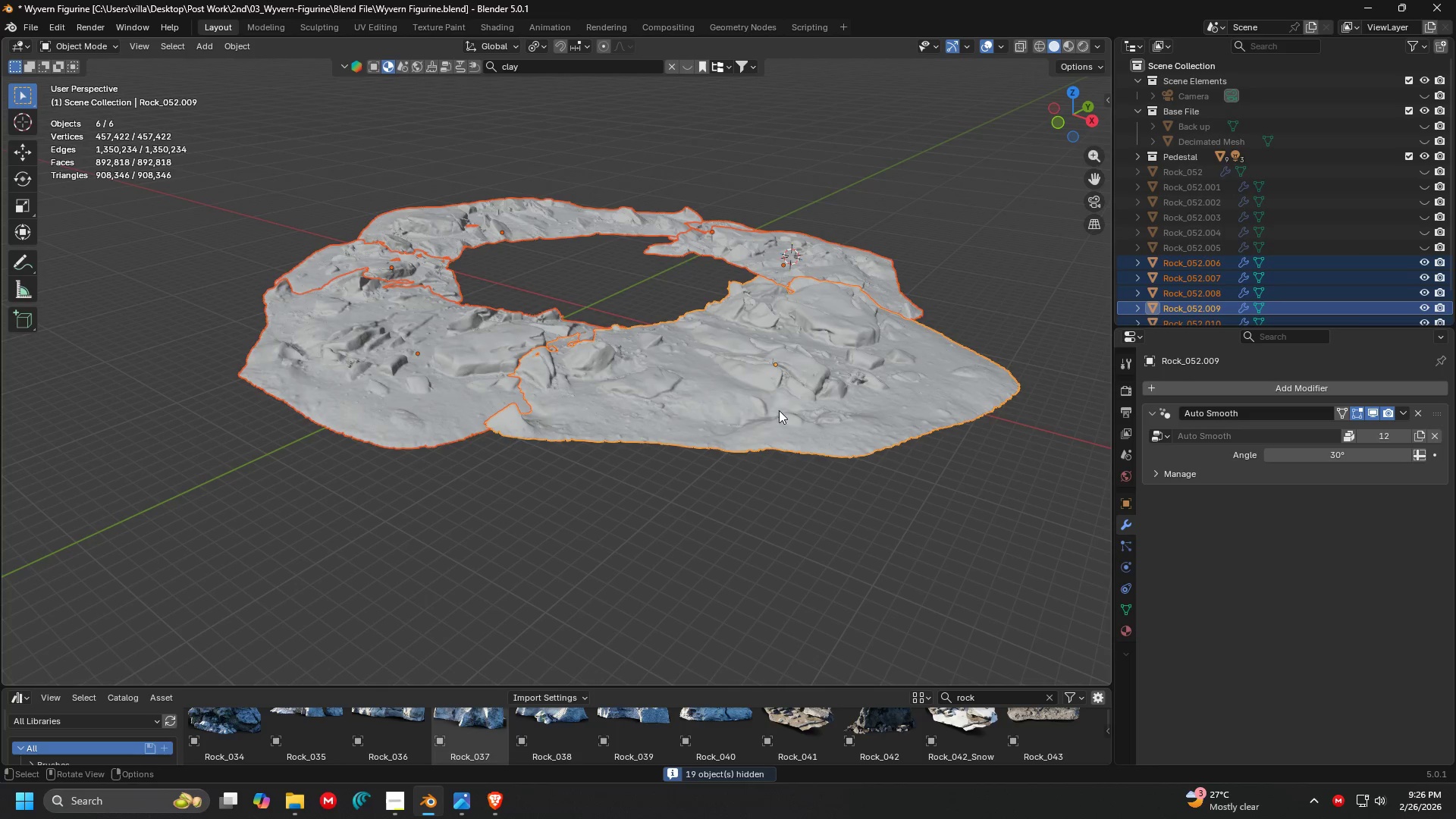 
scroll: coordinate [825, 422], scroll_direction: none, amount: 0.0
 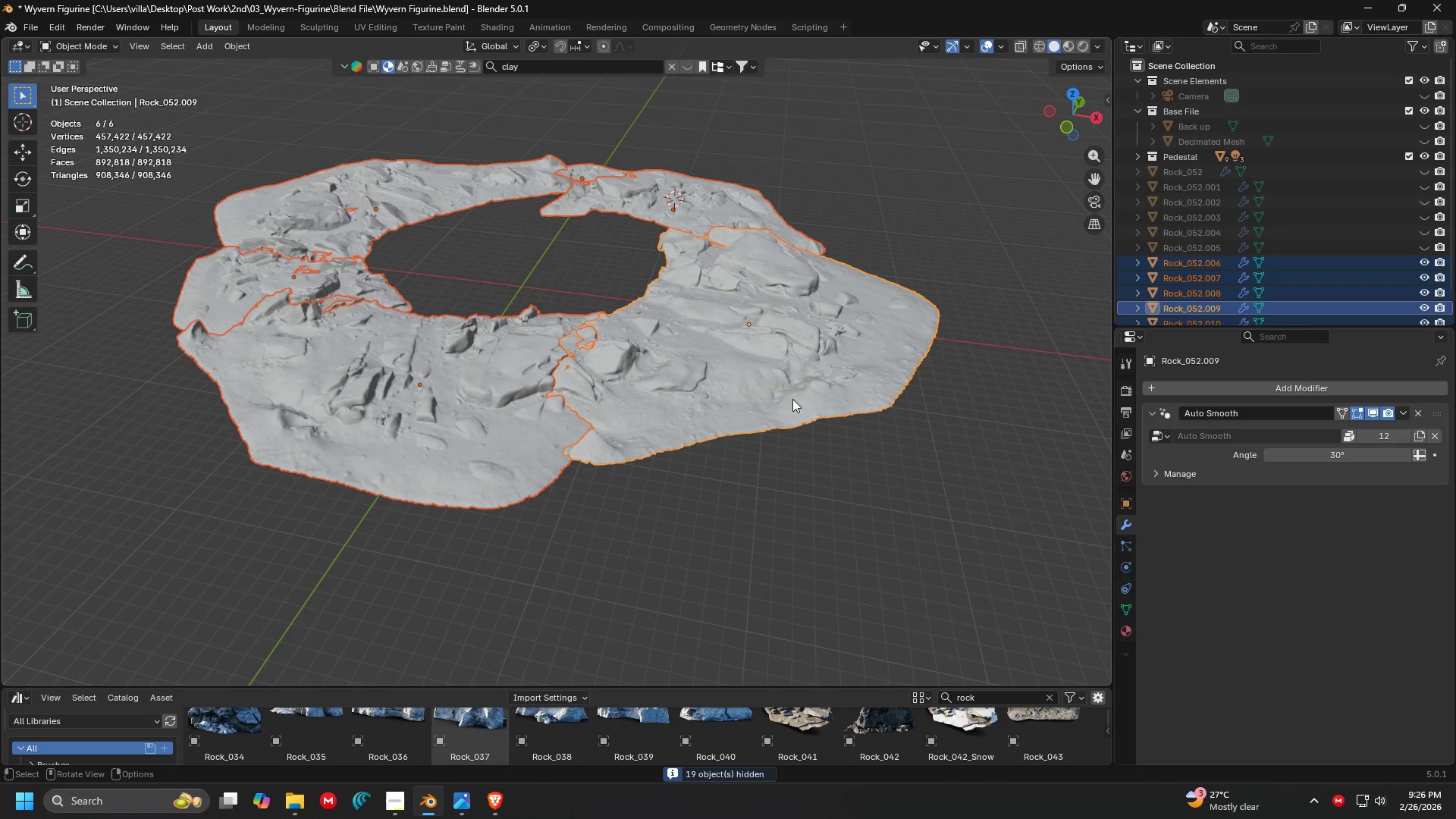 
key(Control+J)
 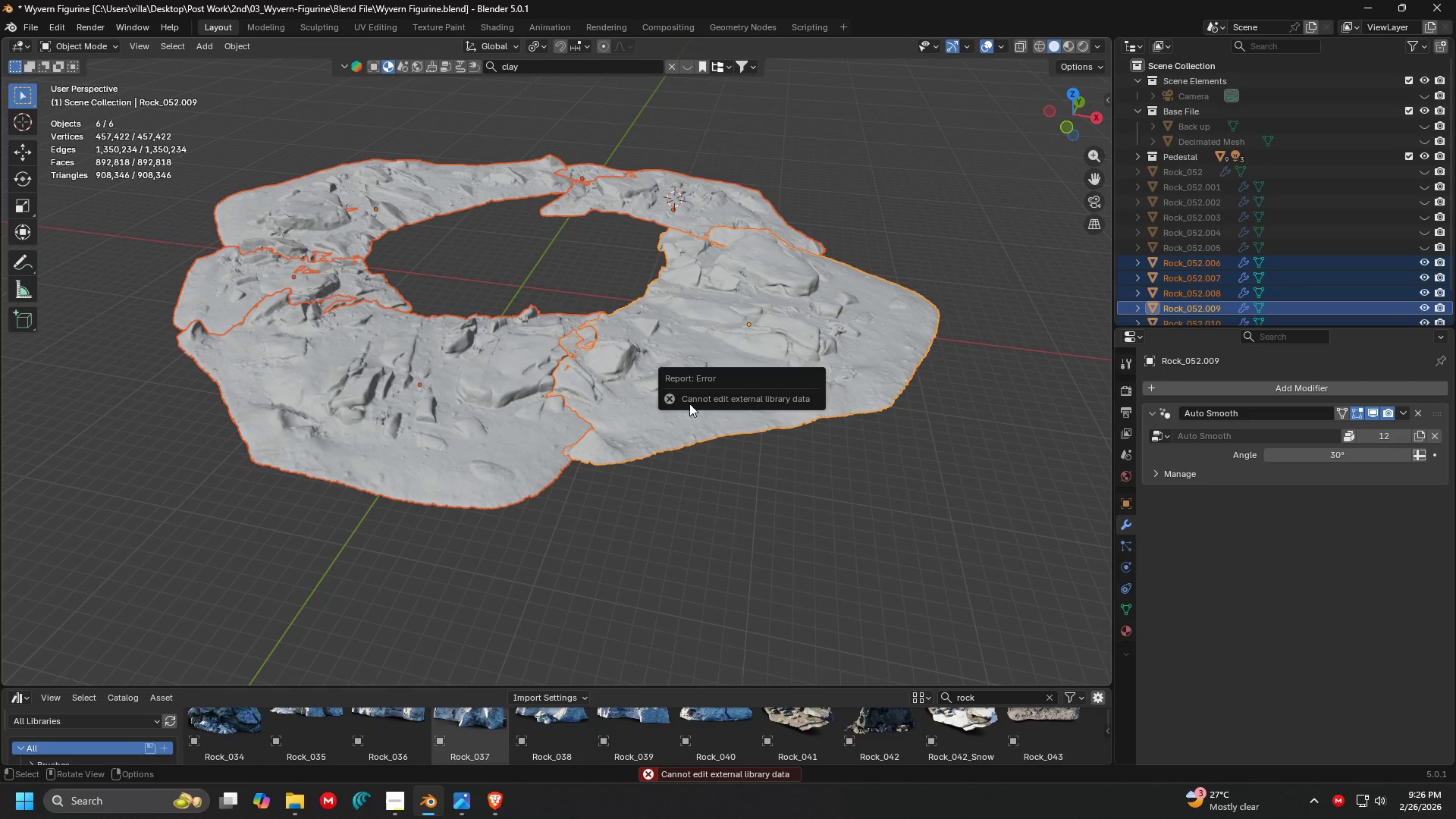 
double_click([633, 397])
 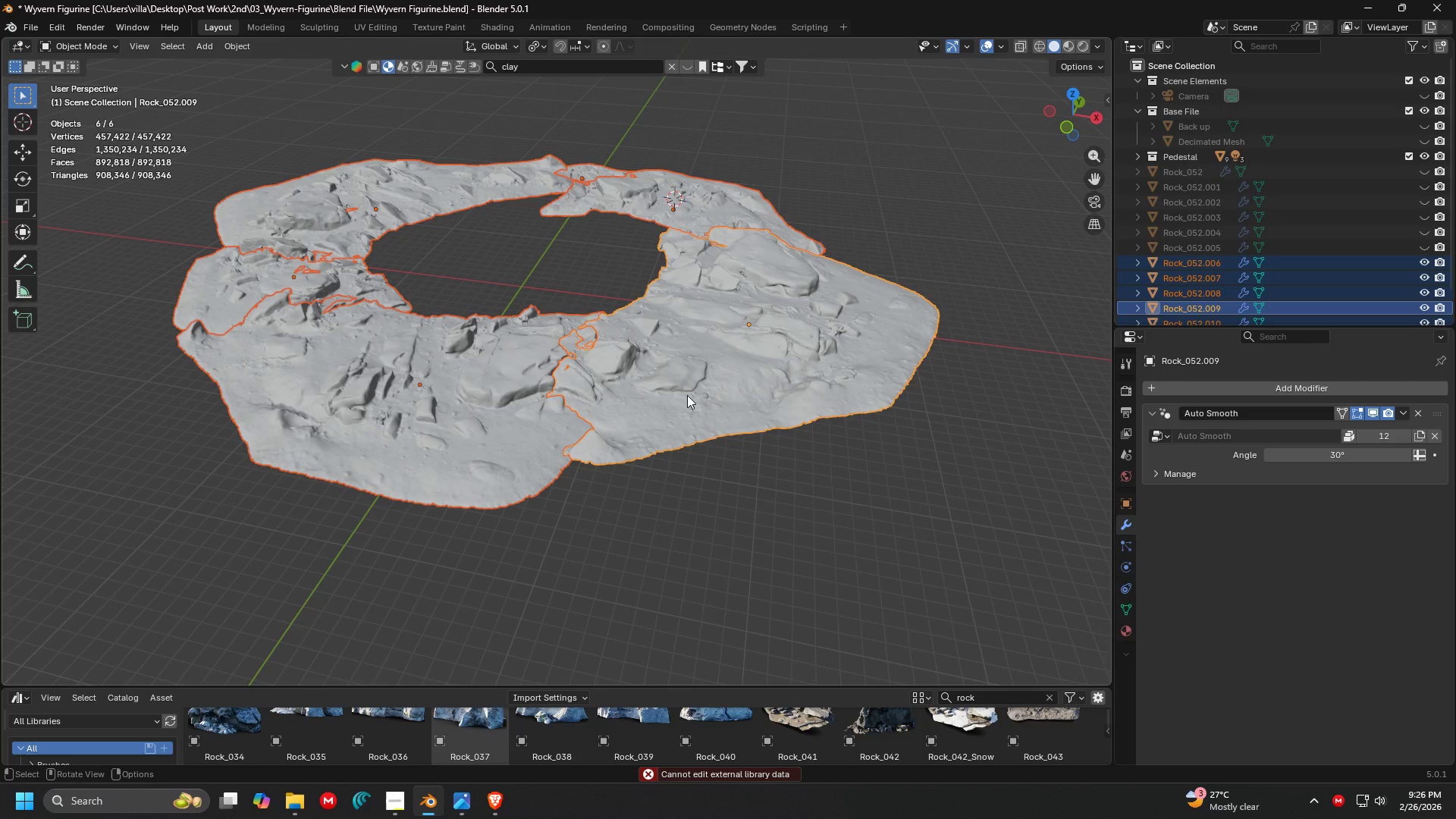 
left_click([687, 395])
 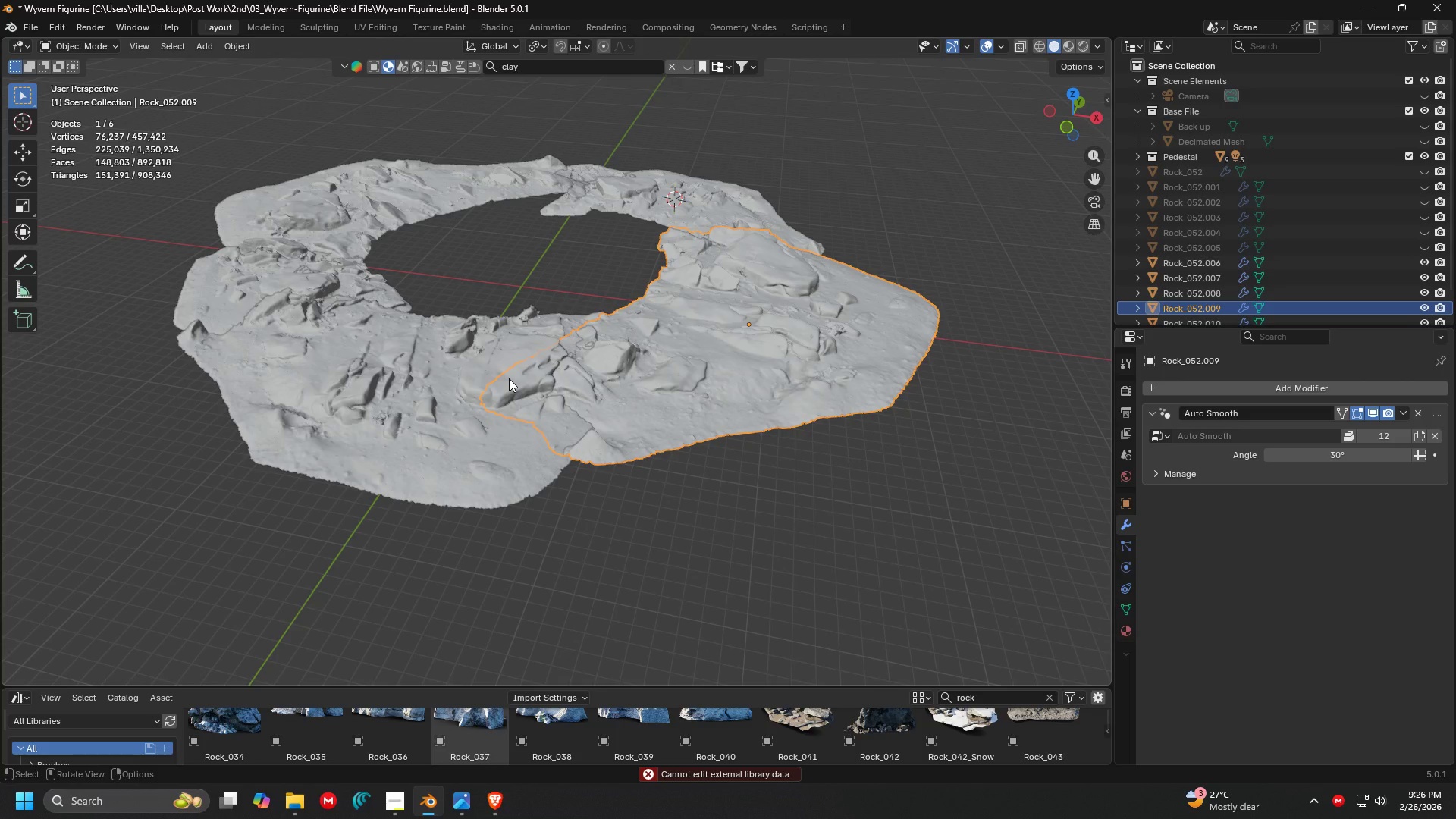 
hold_key(key=ShiftLeft, duration=1.5)
left_click([435, 331])
 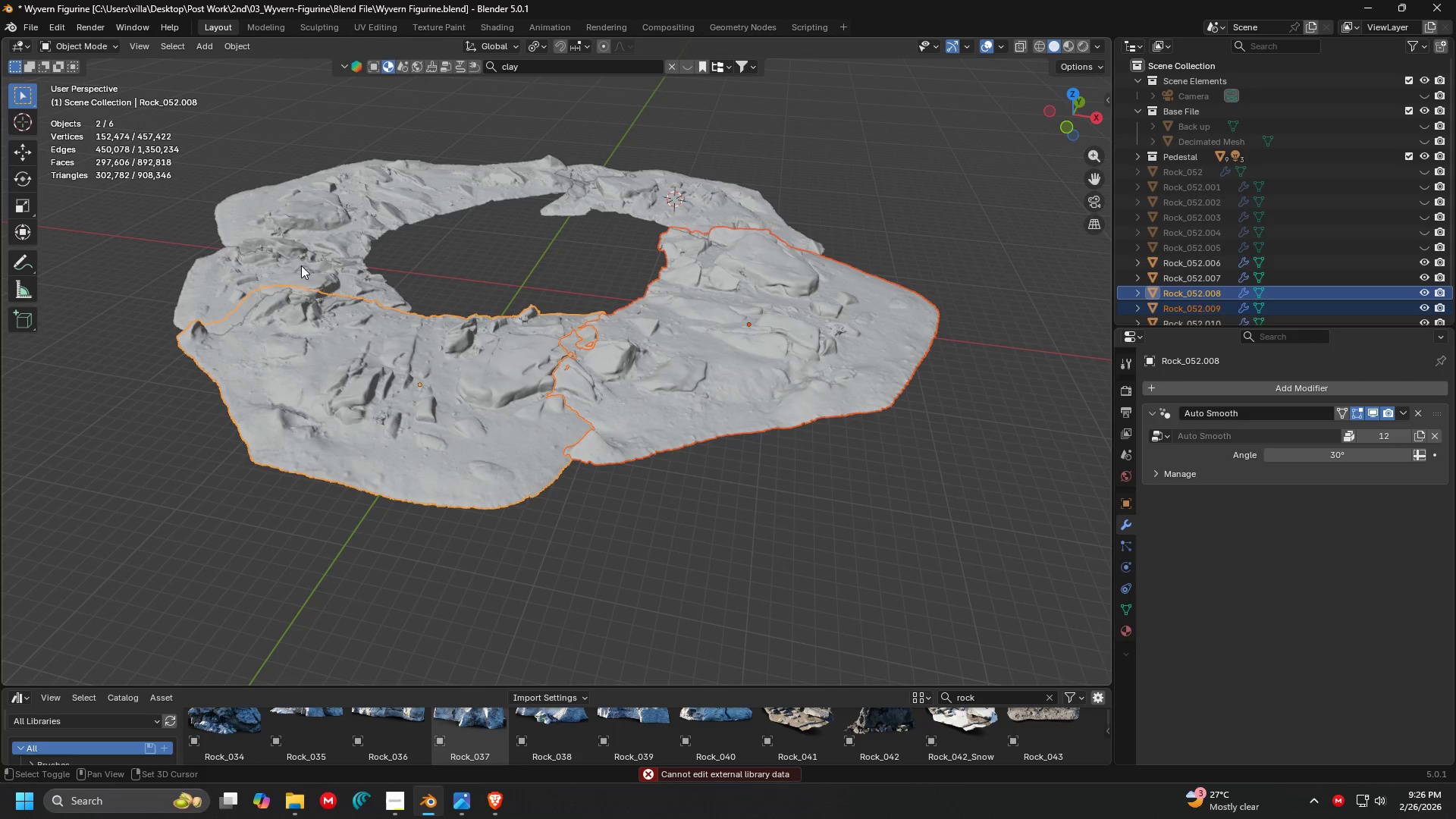 
left_click([298, 261])
 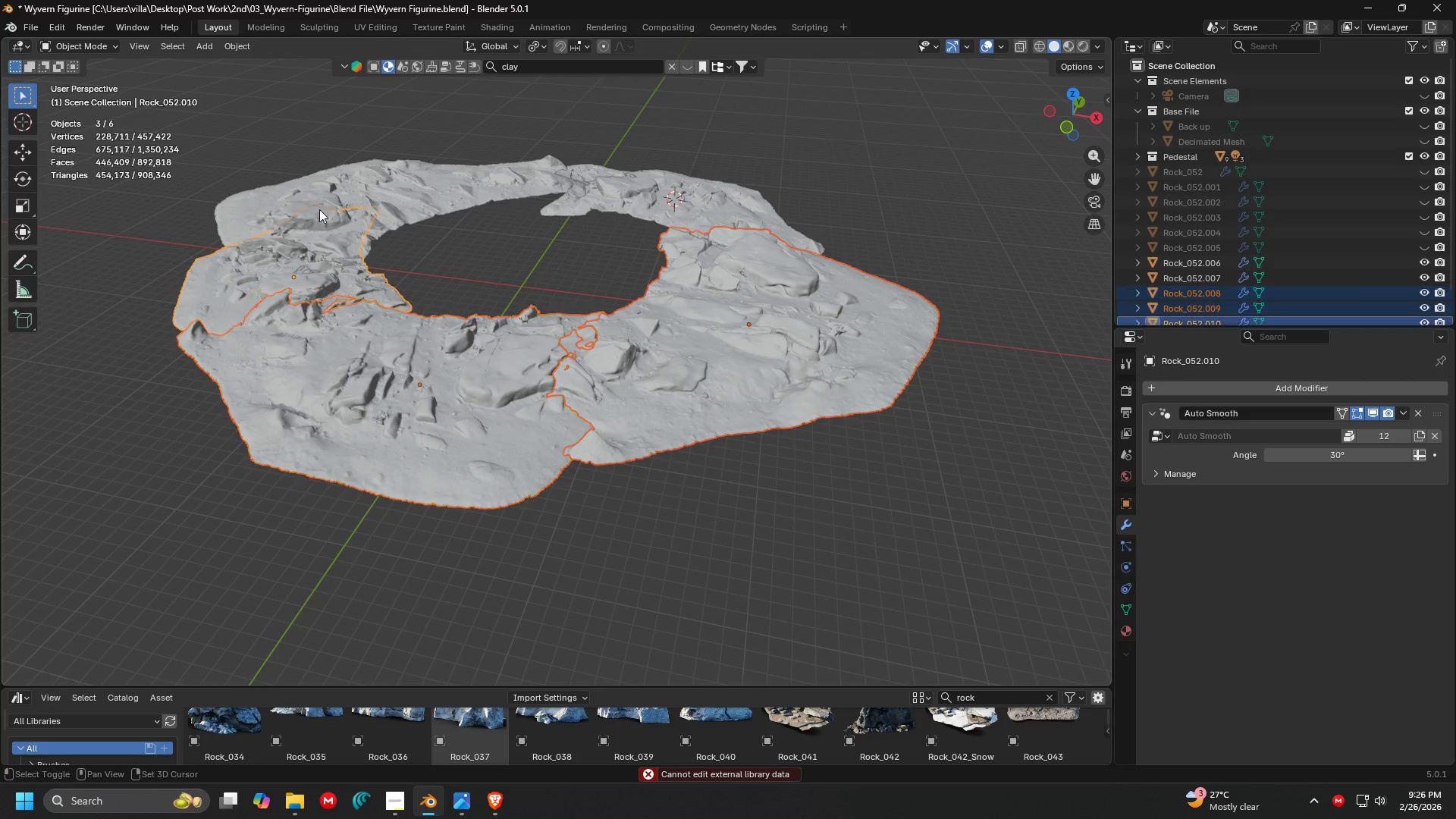 
double_click([322, 203])
 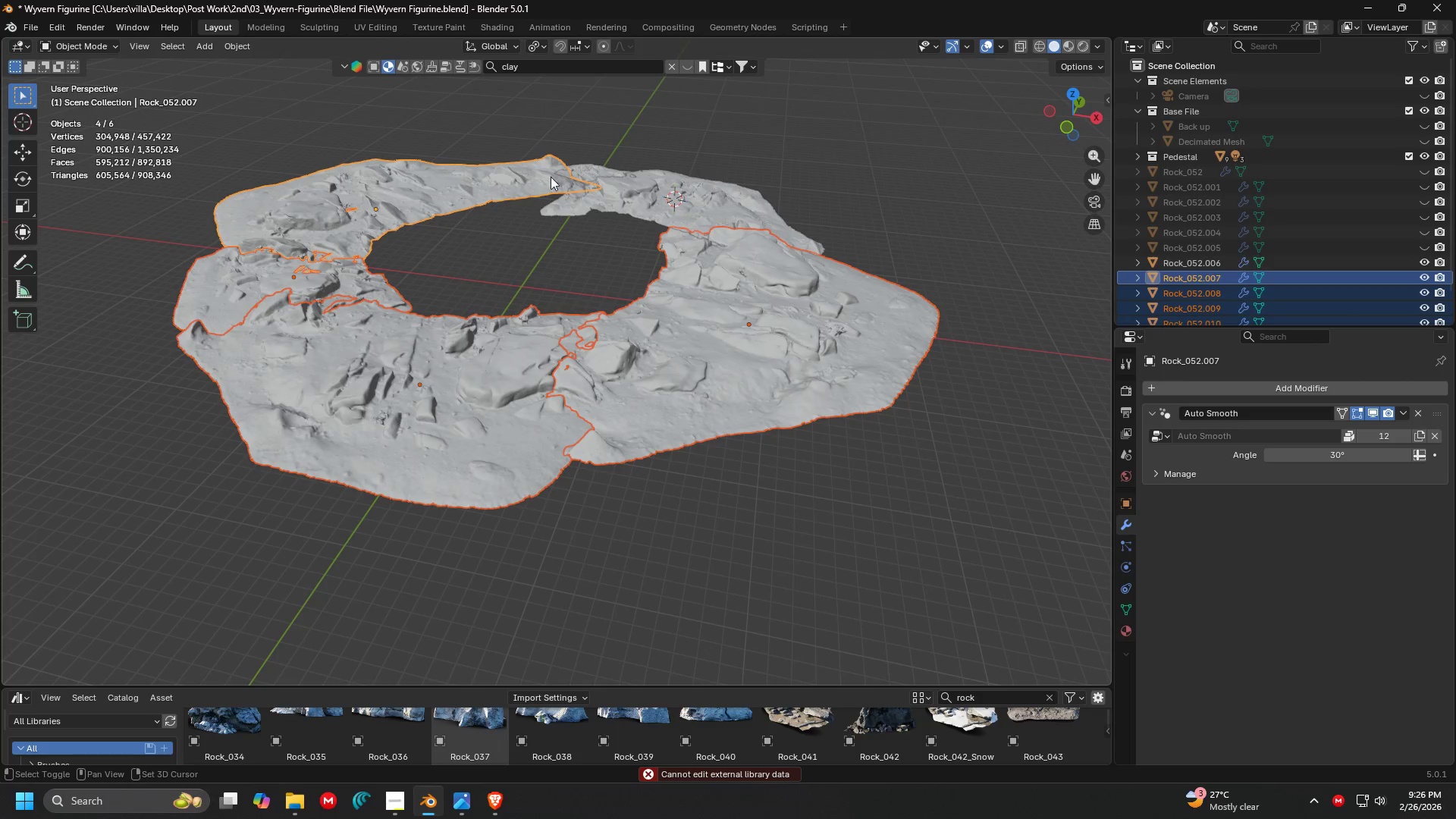 
key(Shift+ShiftLeft)
 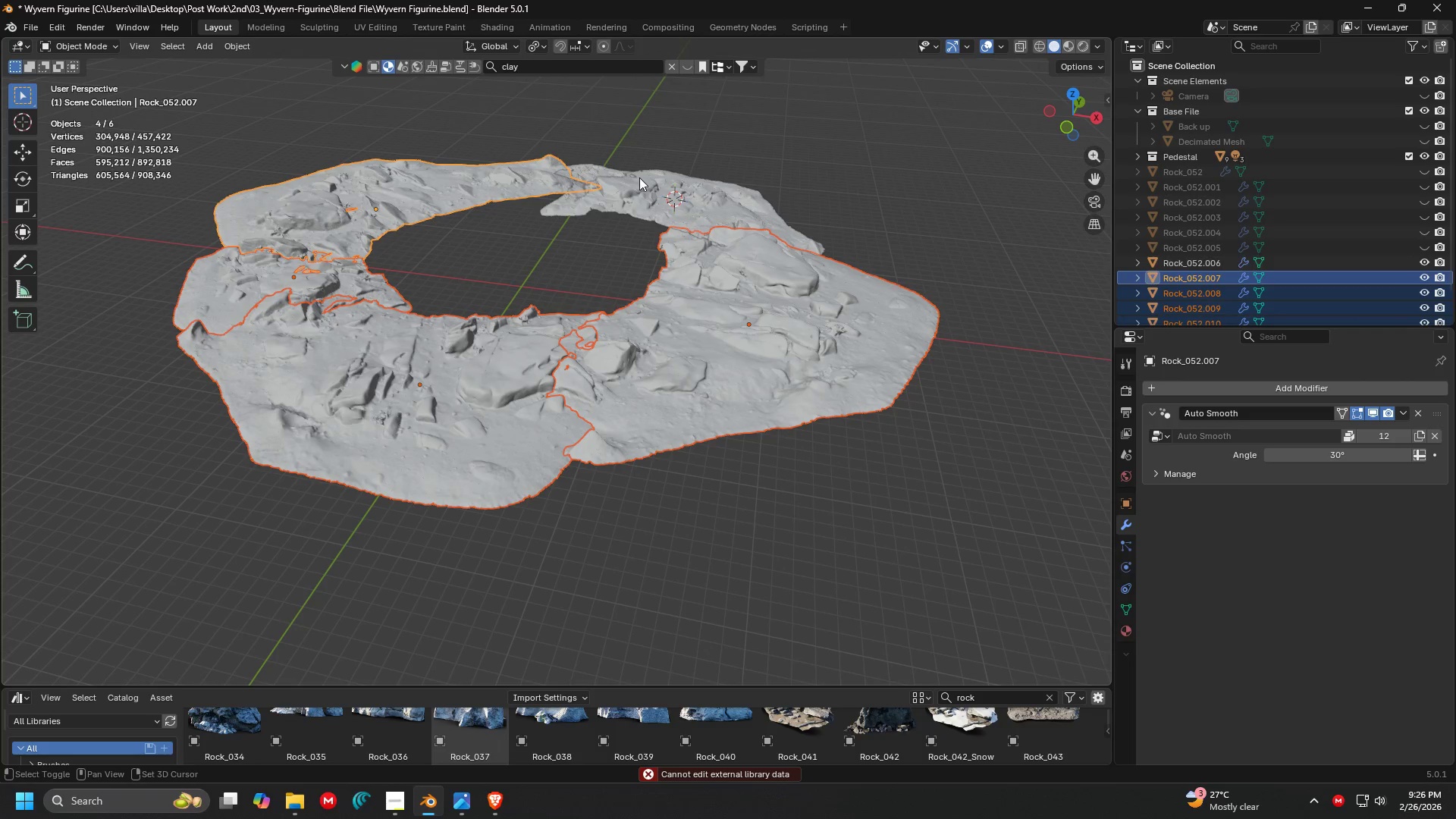 
key(Shift+ShiftLeft)
 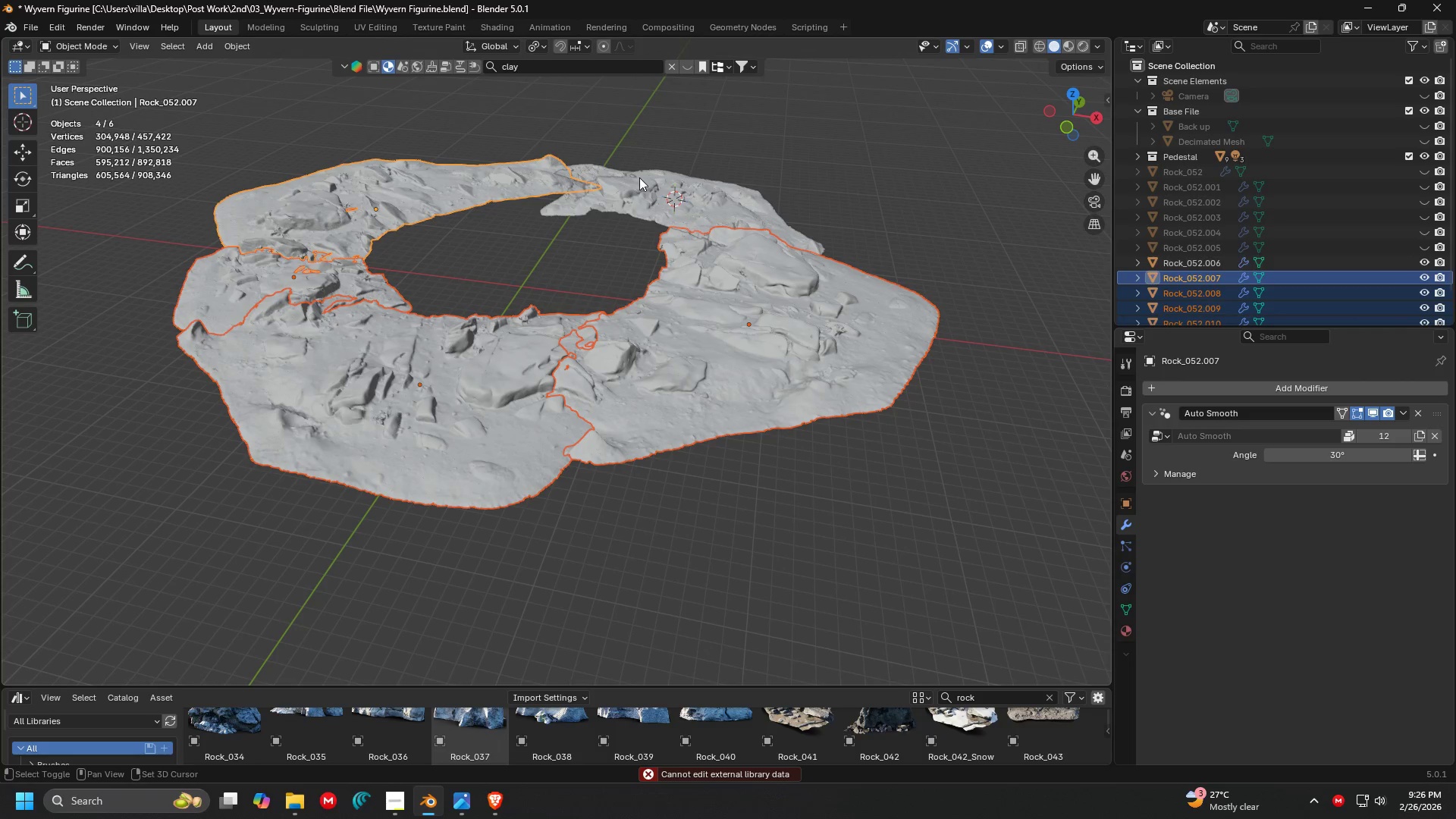 
key(Shift+ShiftLeft)
 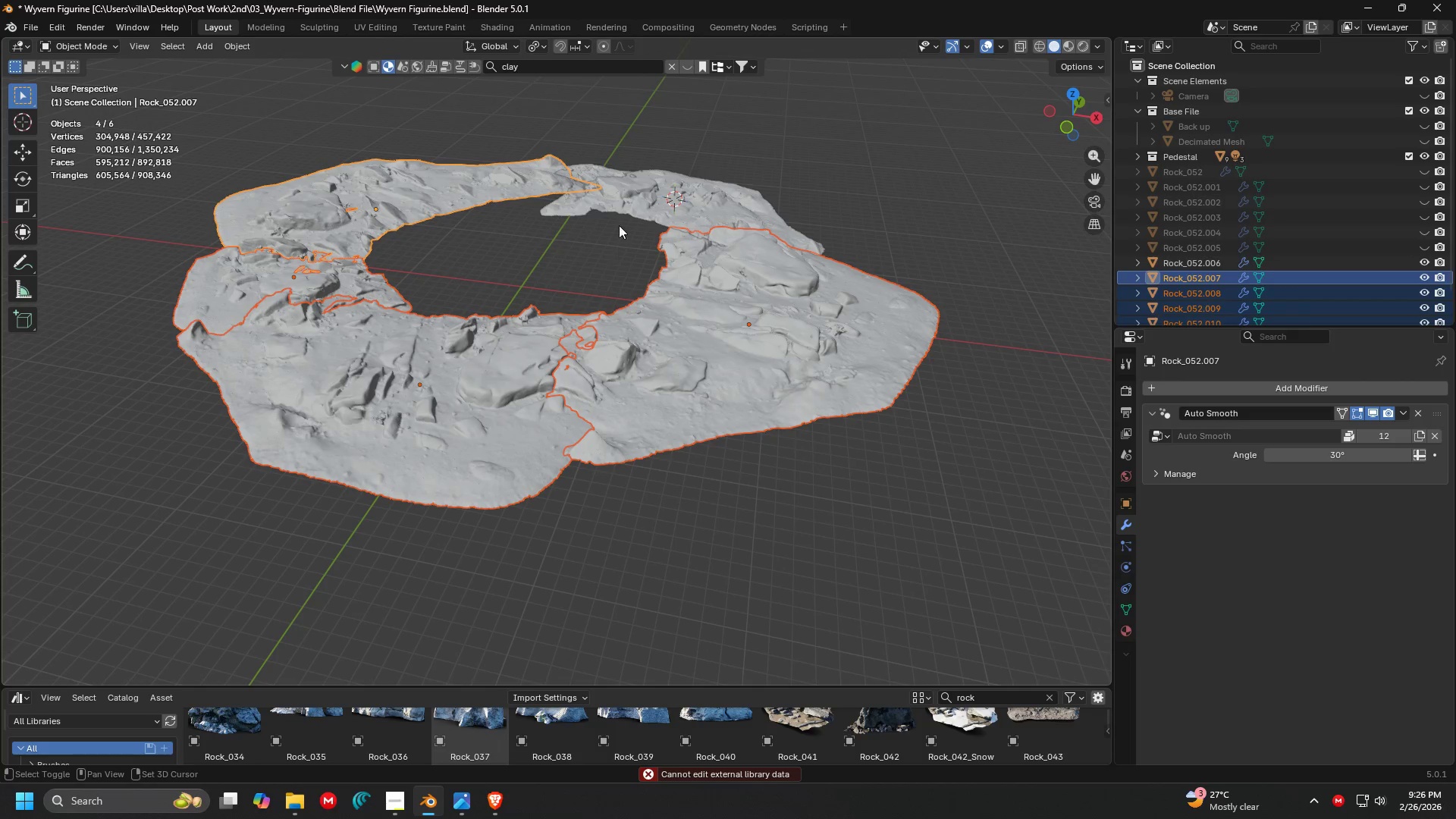 
left_click([641, 178])
 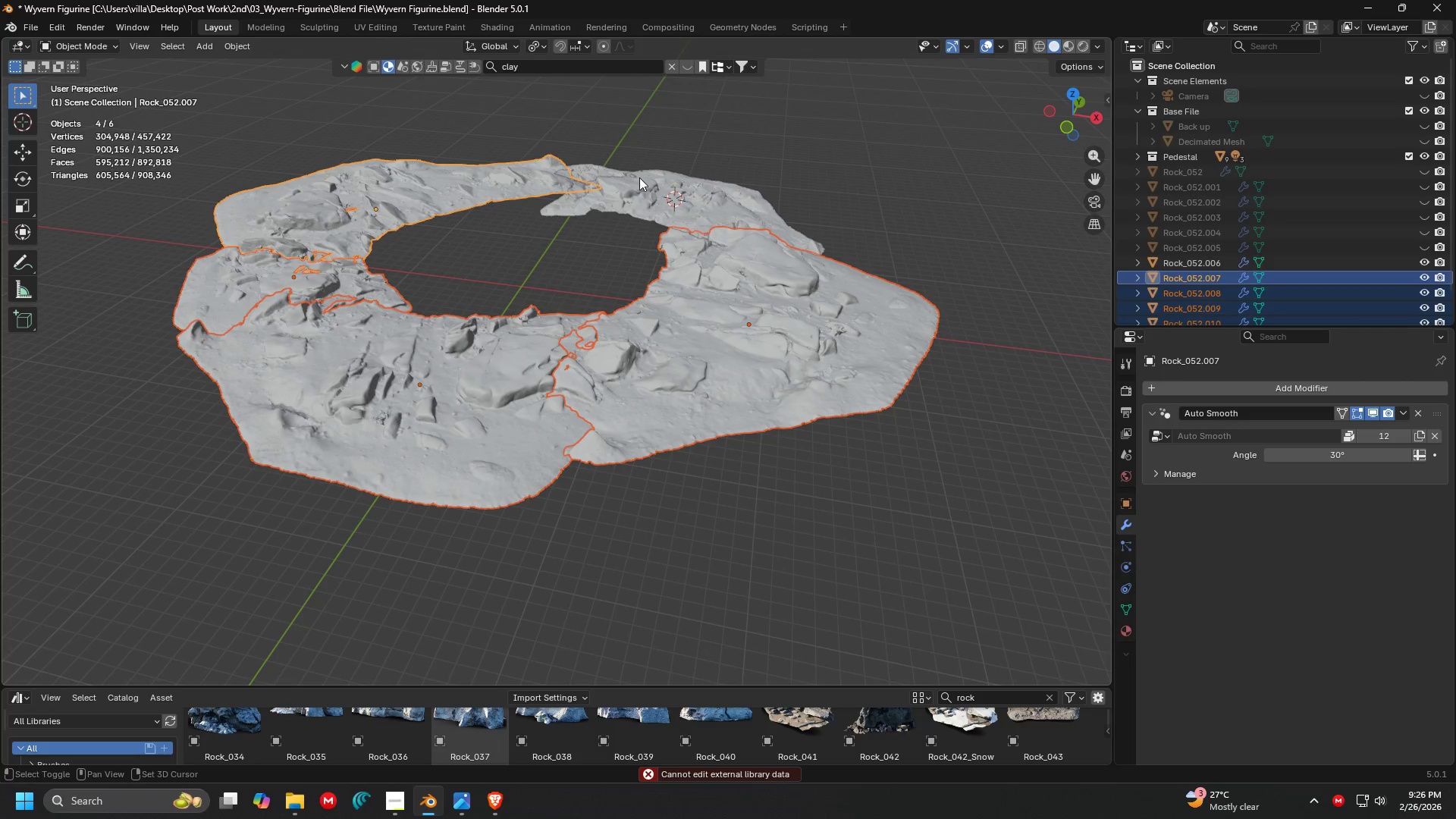 
key(Shift+ShiftLeft)
 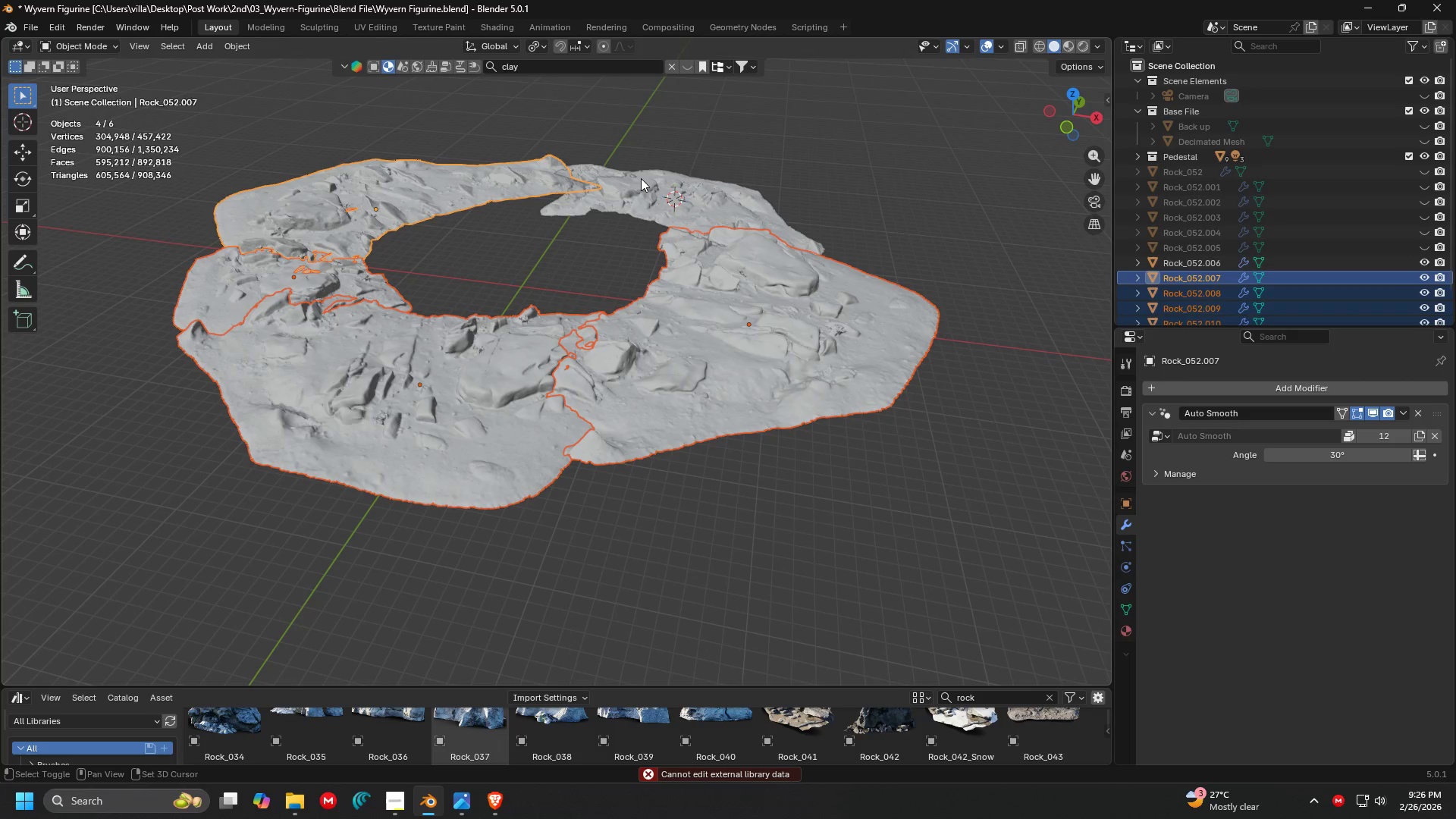 
key(Shift+ShiftLeft)
 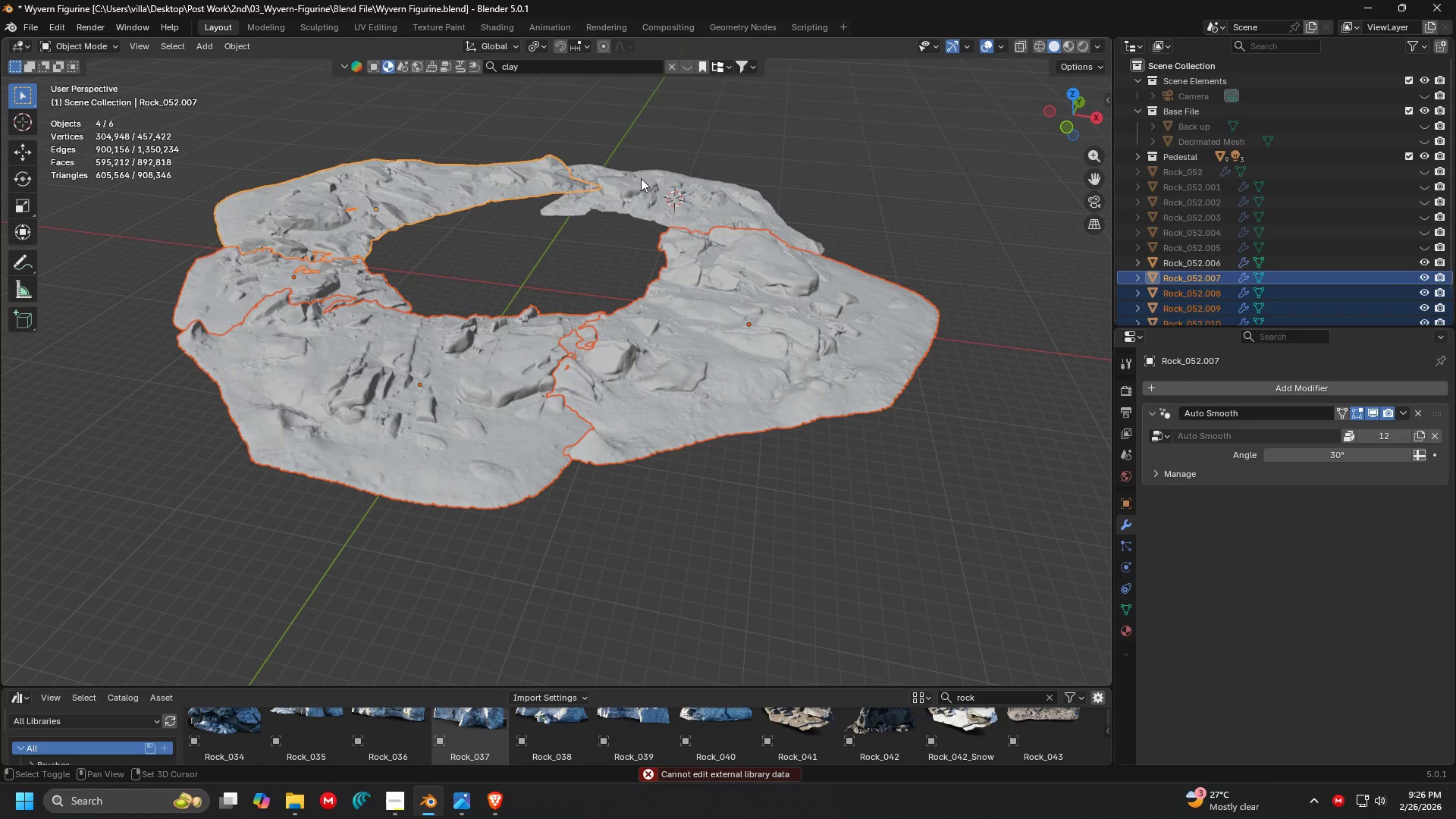 
key(Shift+ShiftLeft)
 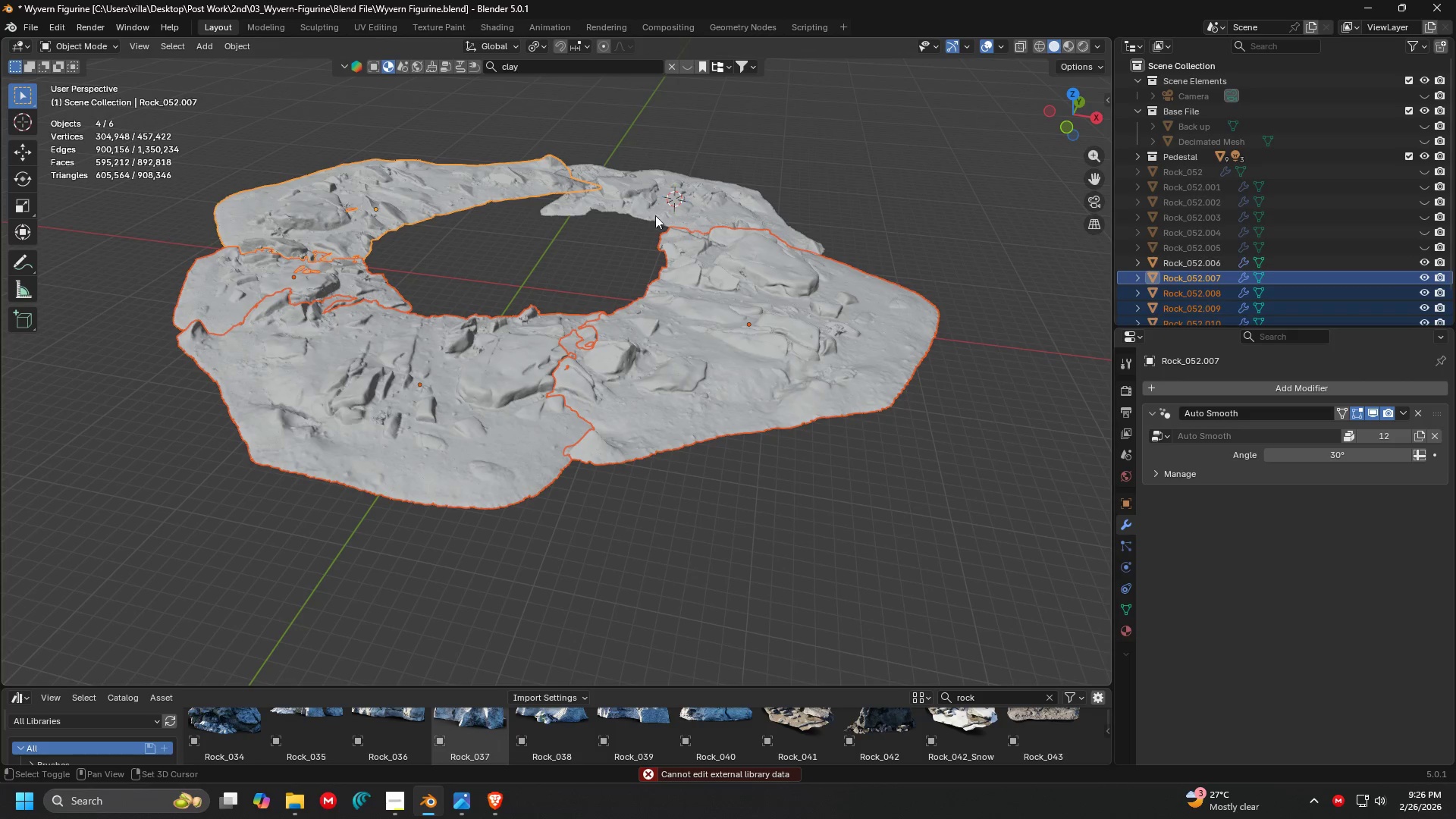 
key(Shift+ShiftLeft)
 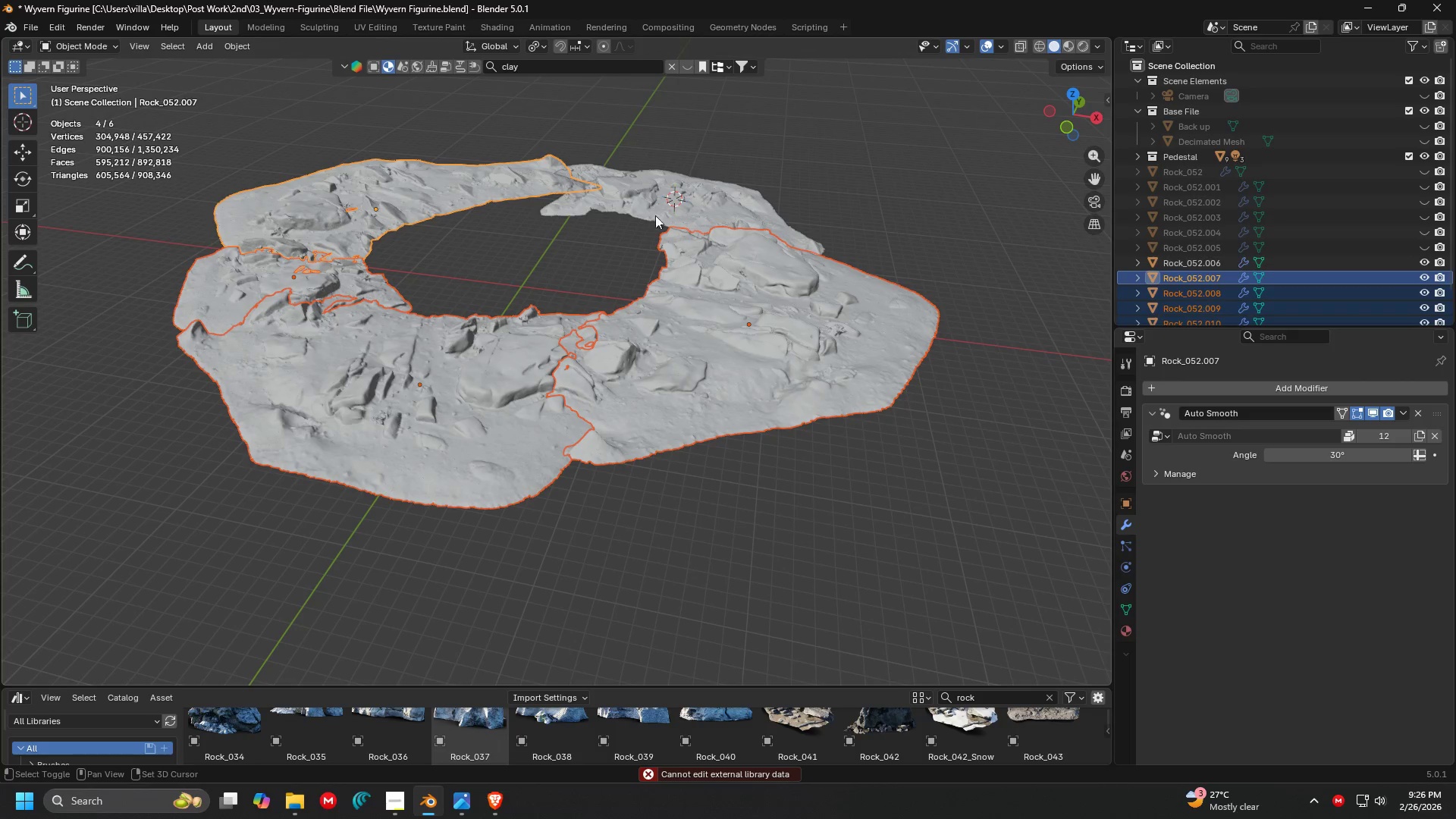 
key(Shift+ShiftLeft)
 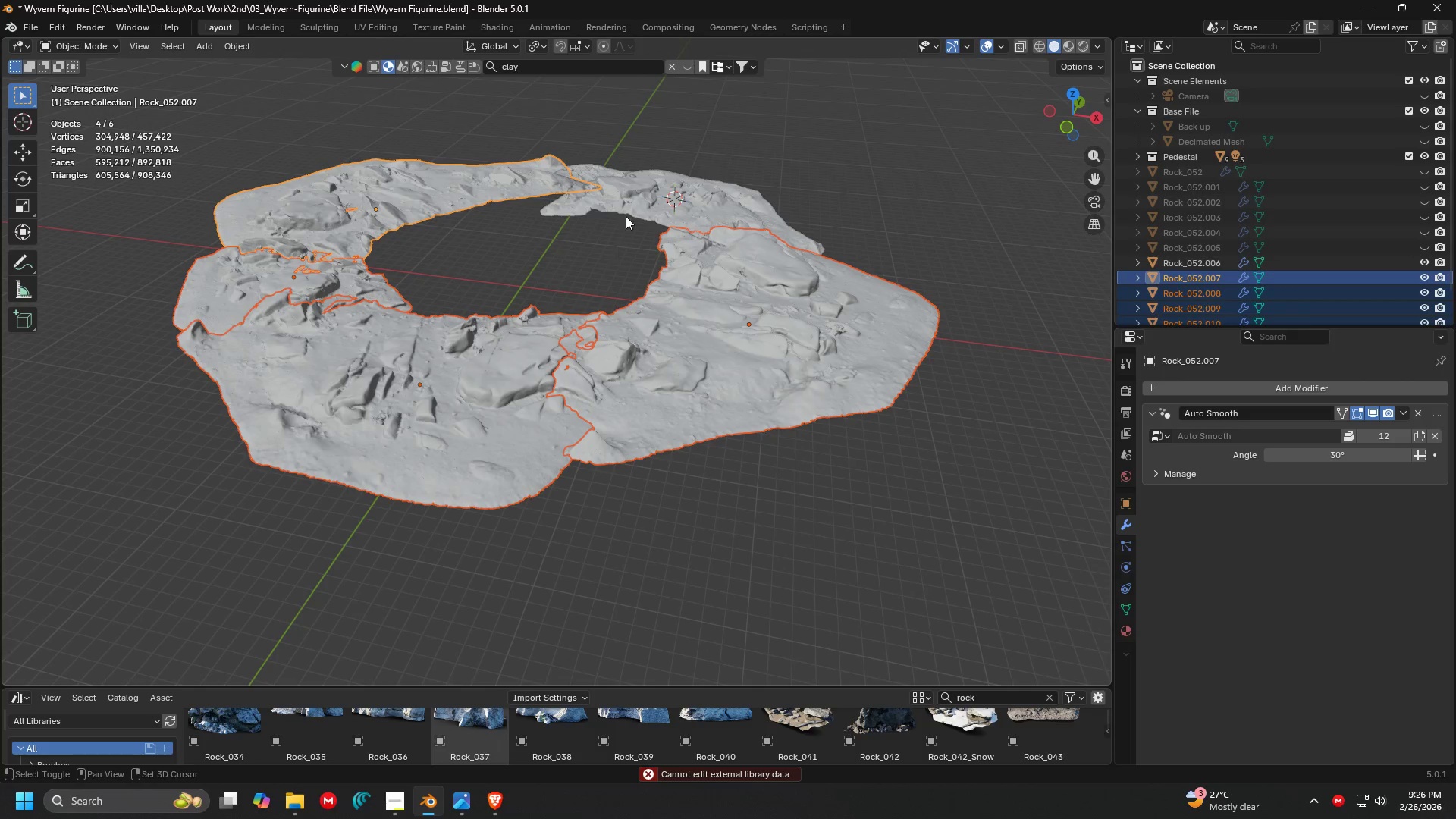 
key(Shift+ShiftLeft)
 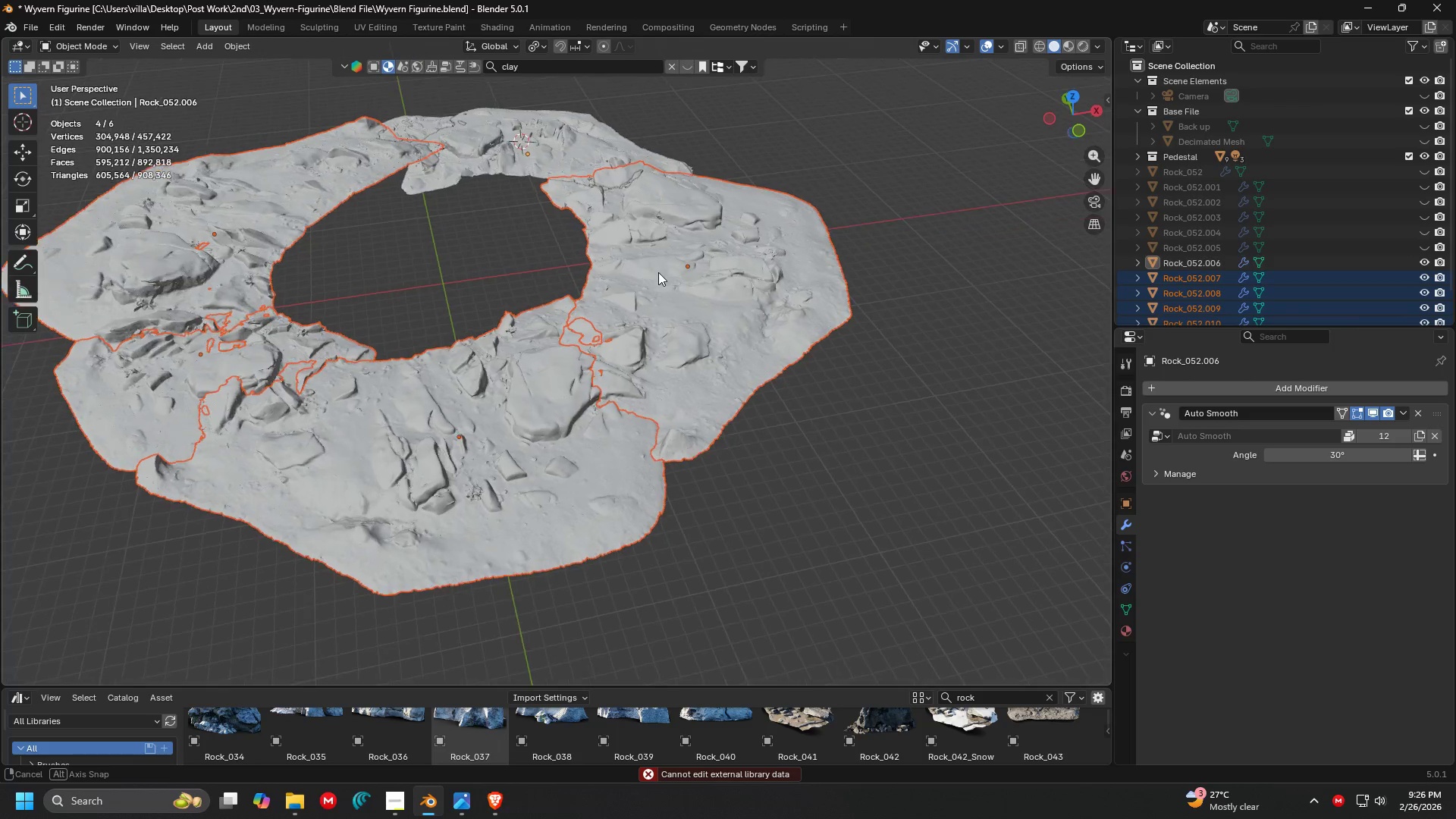 
key(Control+A)
 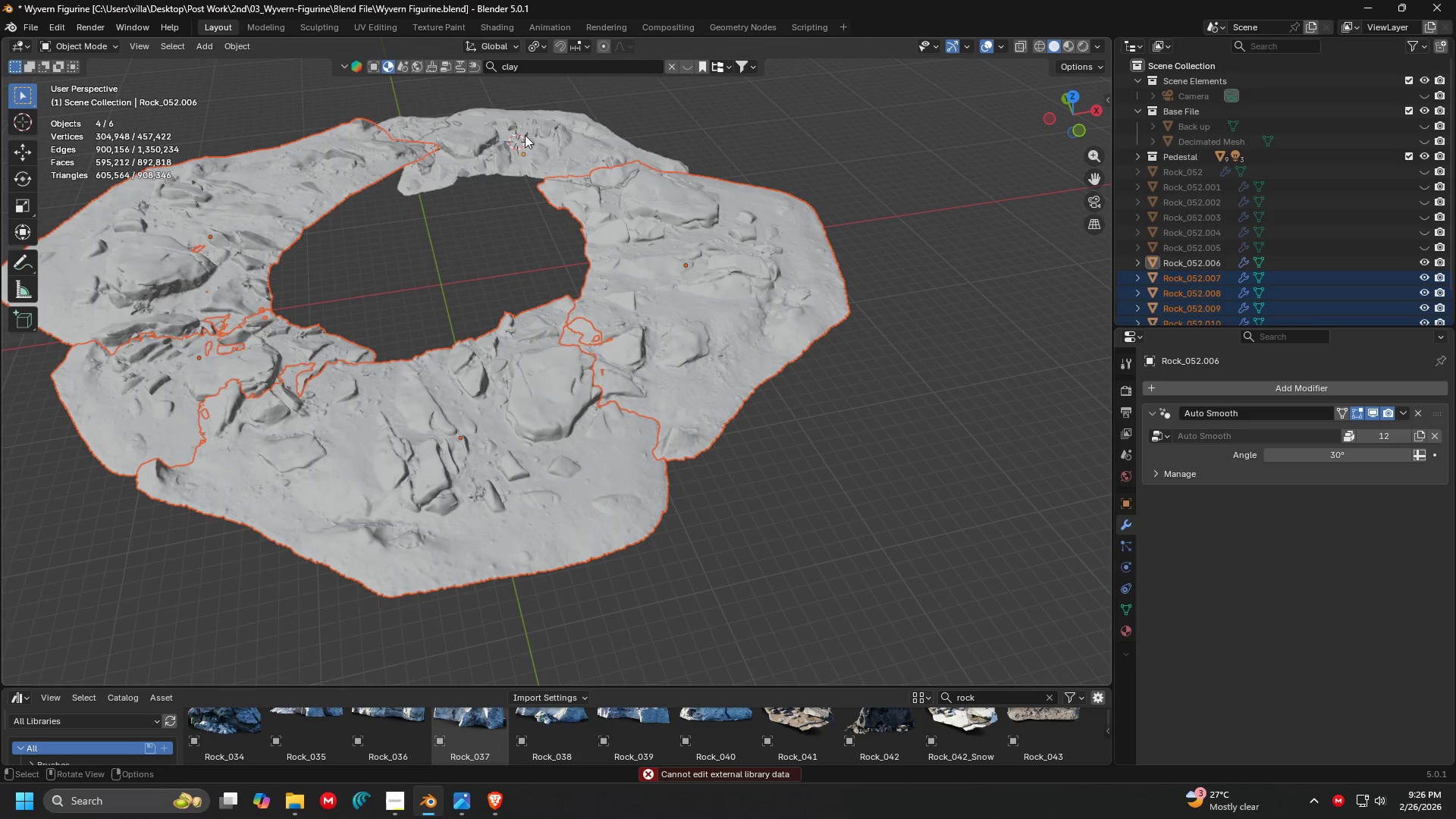 
hold_key(key=ShiftLeft, duration=0.39)
 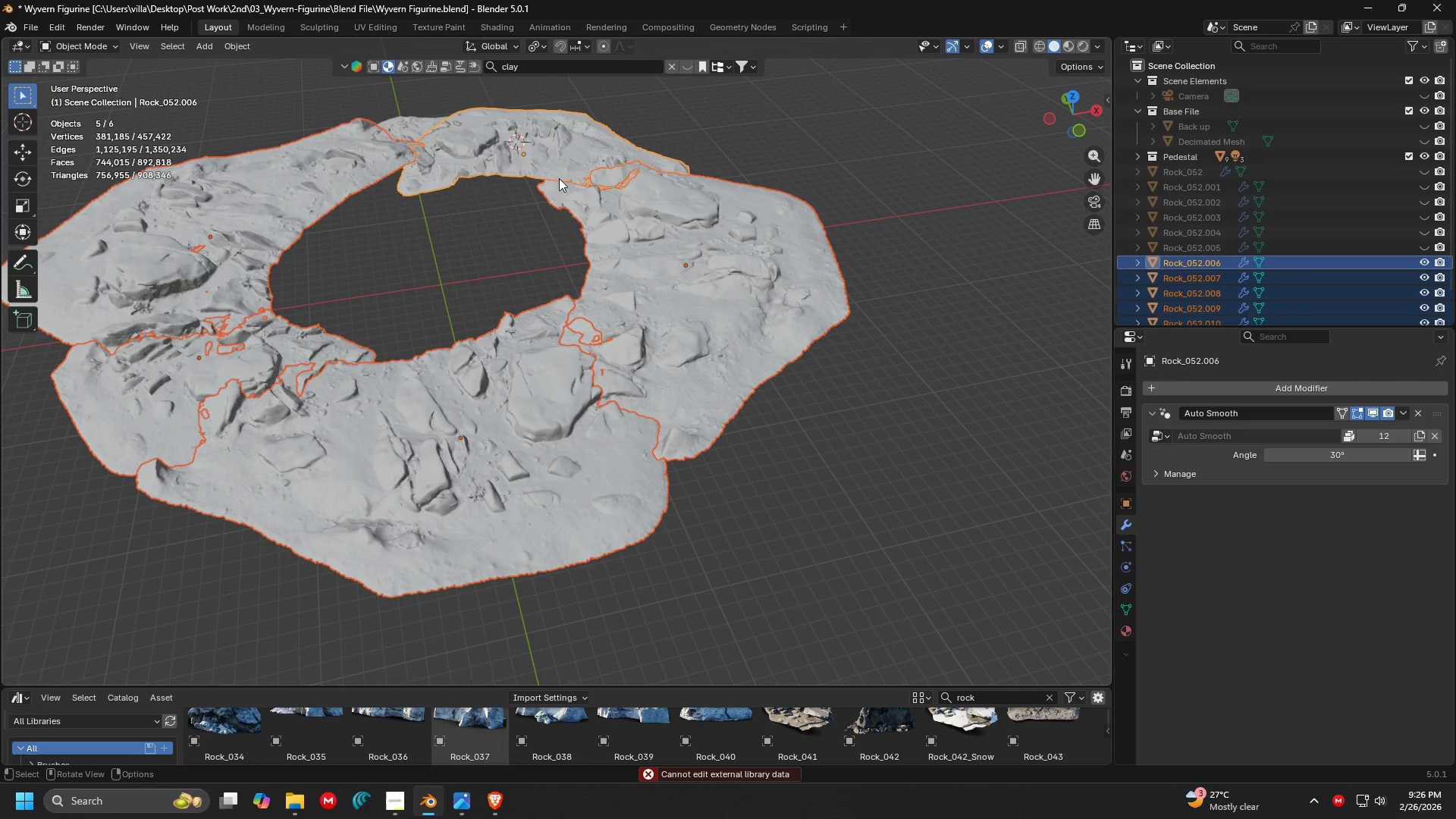 
key(Control+ControlLeft)
 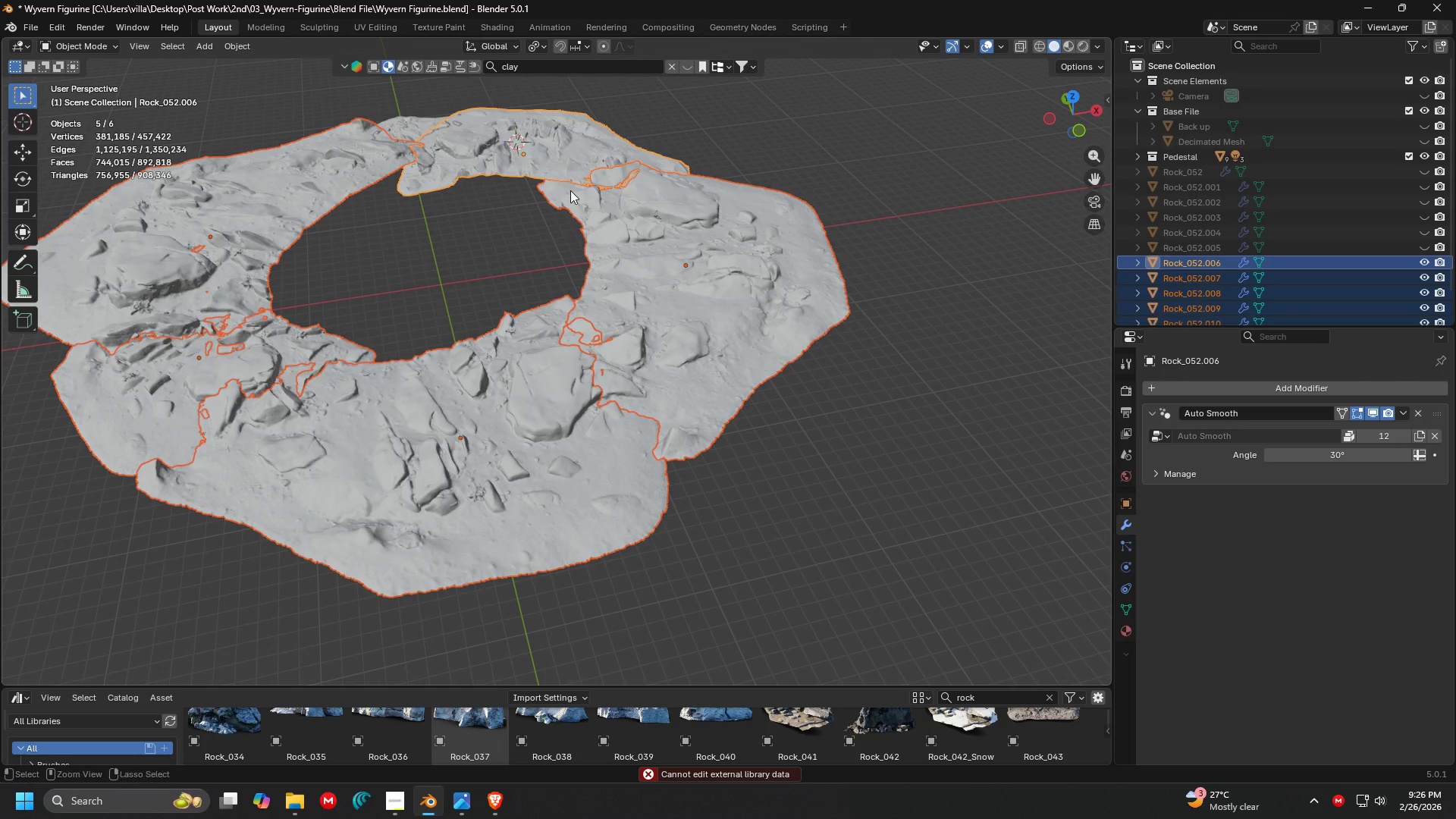 
key(Control+A)
 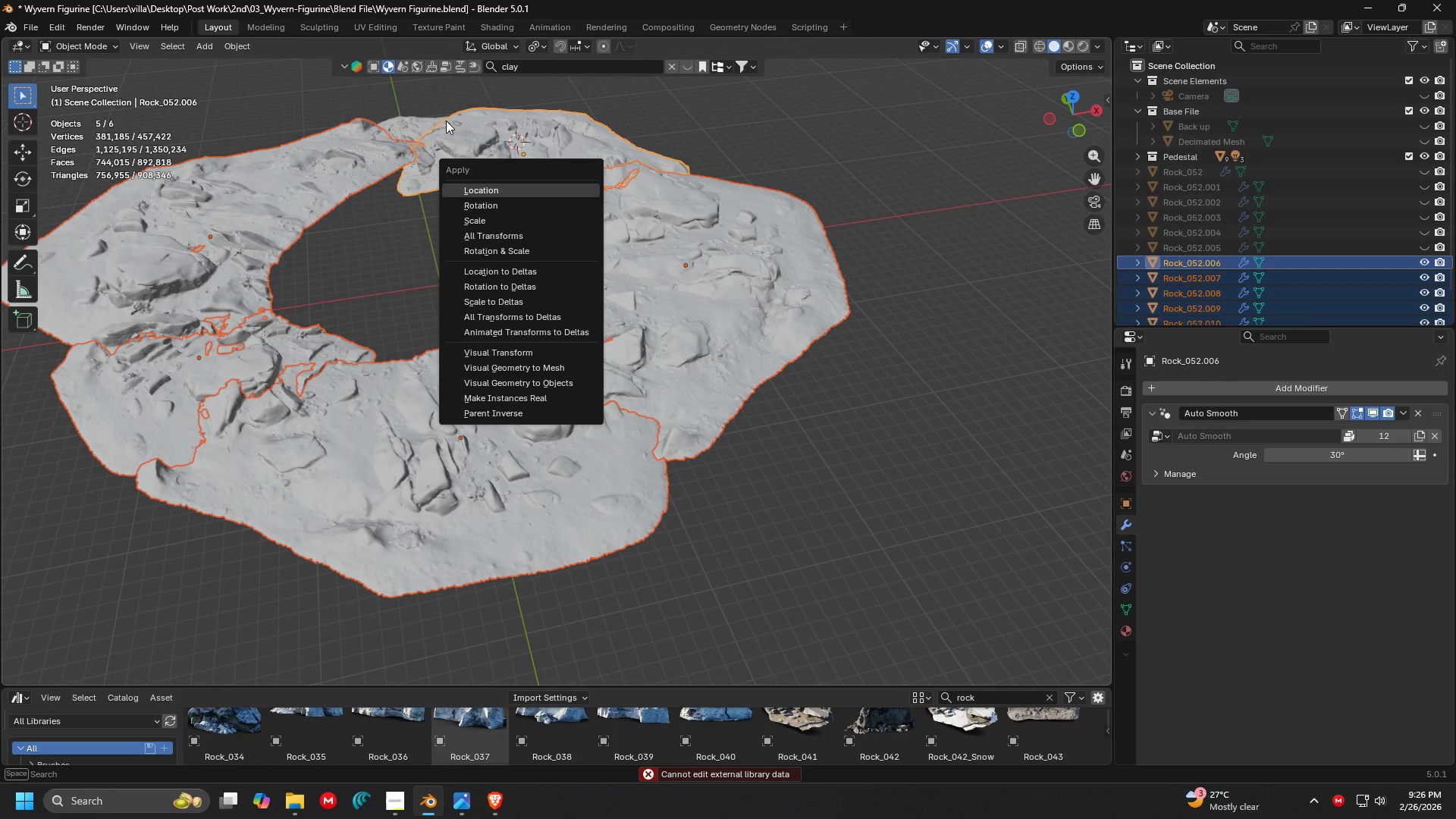 
hold_key(key=ShiftLeft, duration=1.0)
double_click([410, 124])
 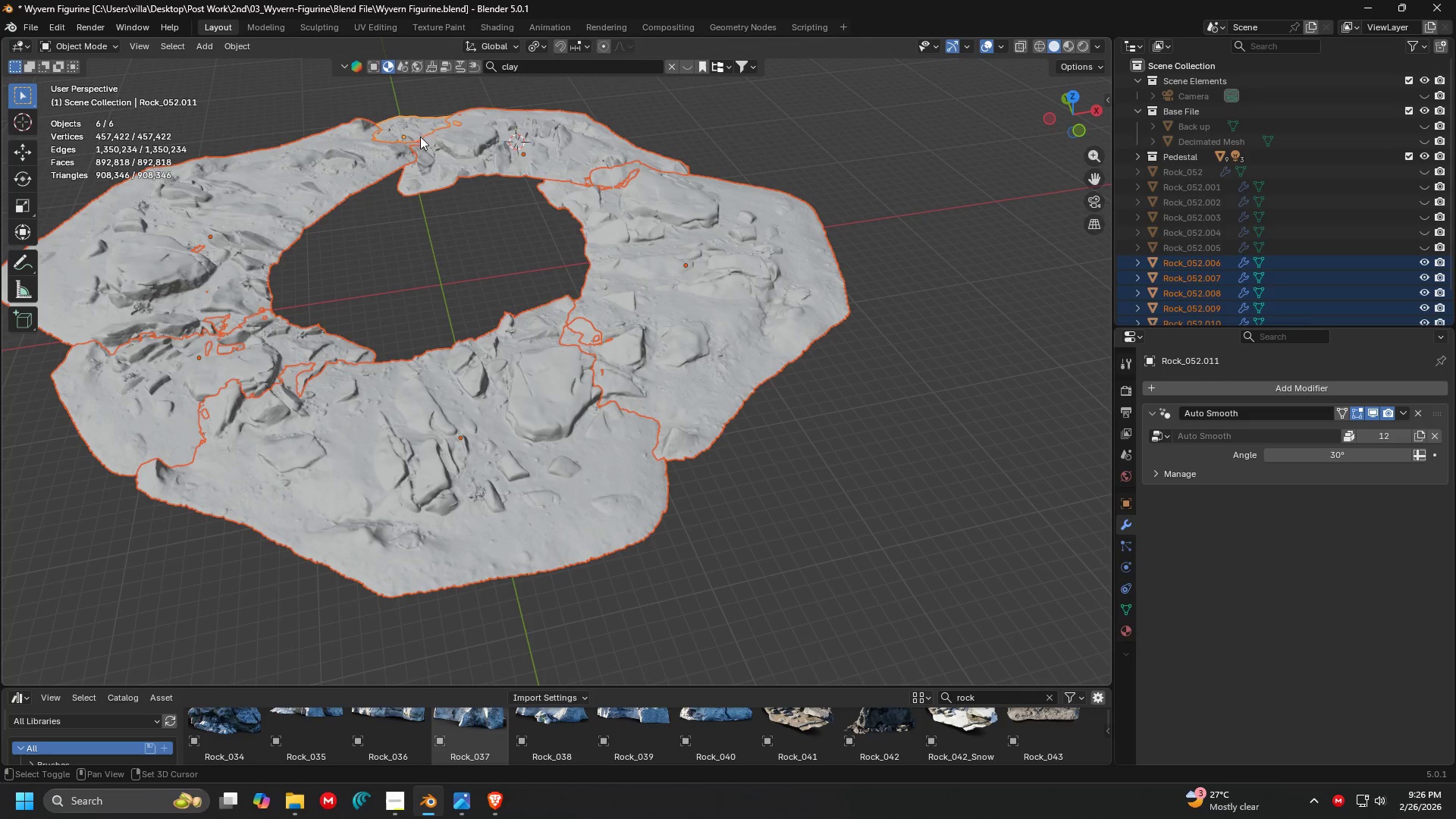 
hold_key(key=ShiftLeft, duration=3.17)
 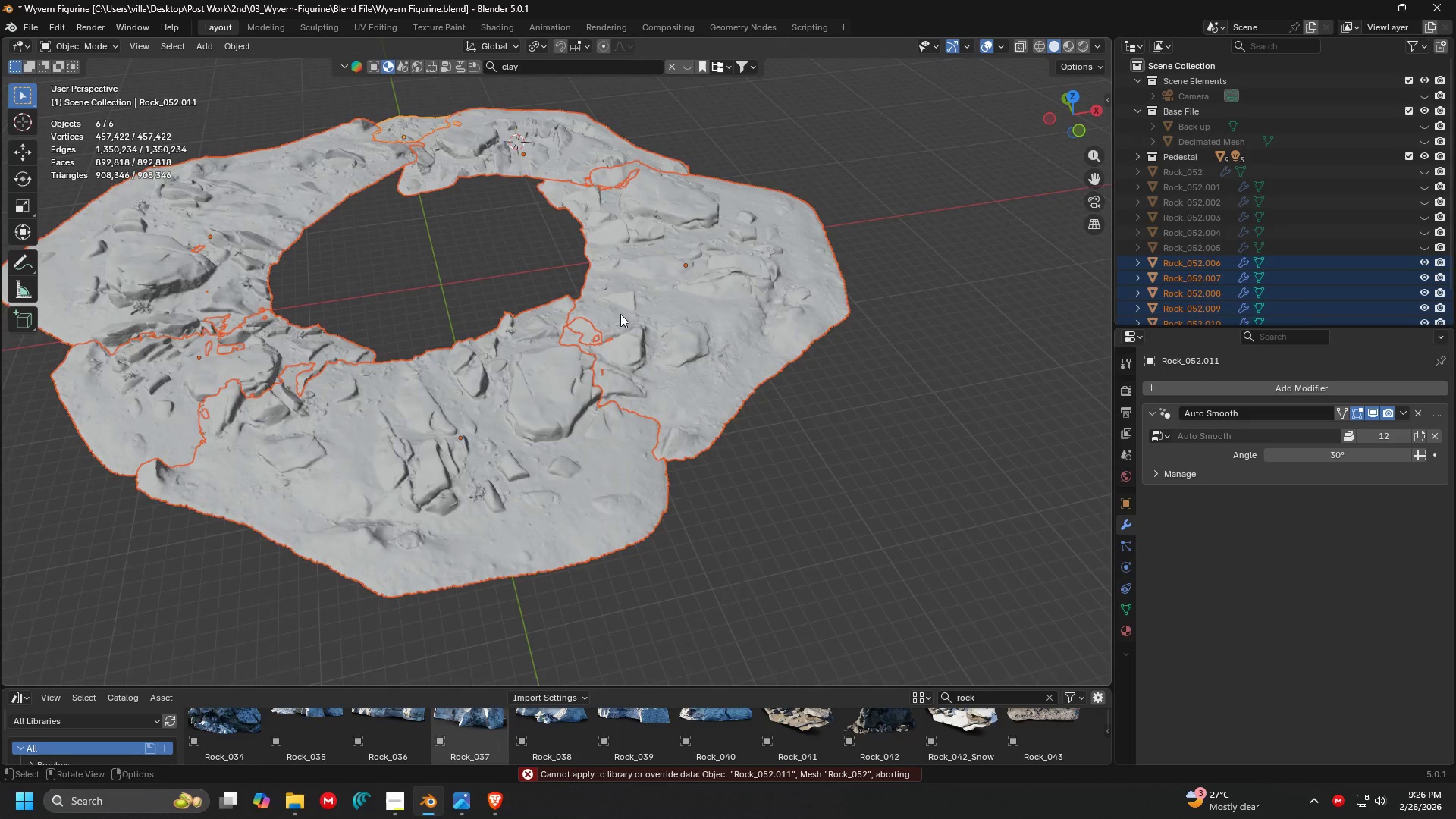 
key(Control+ControlLeft)
 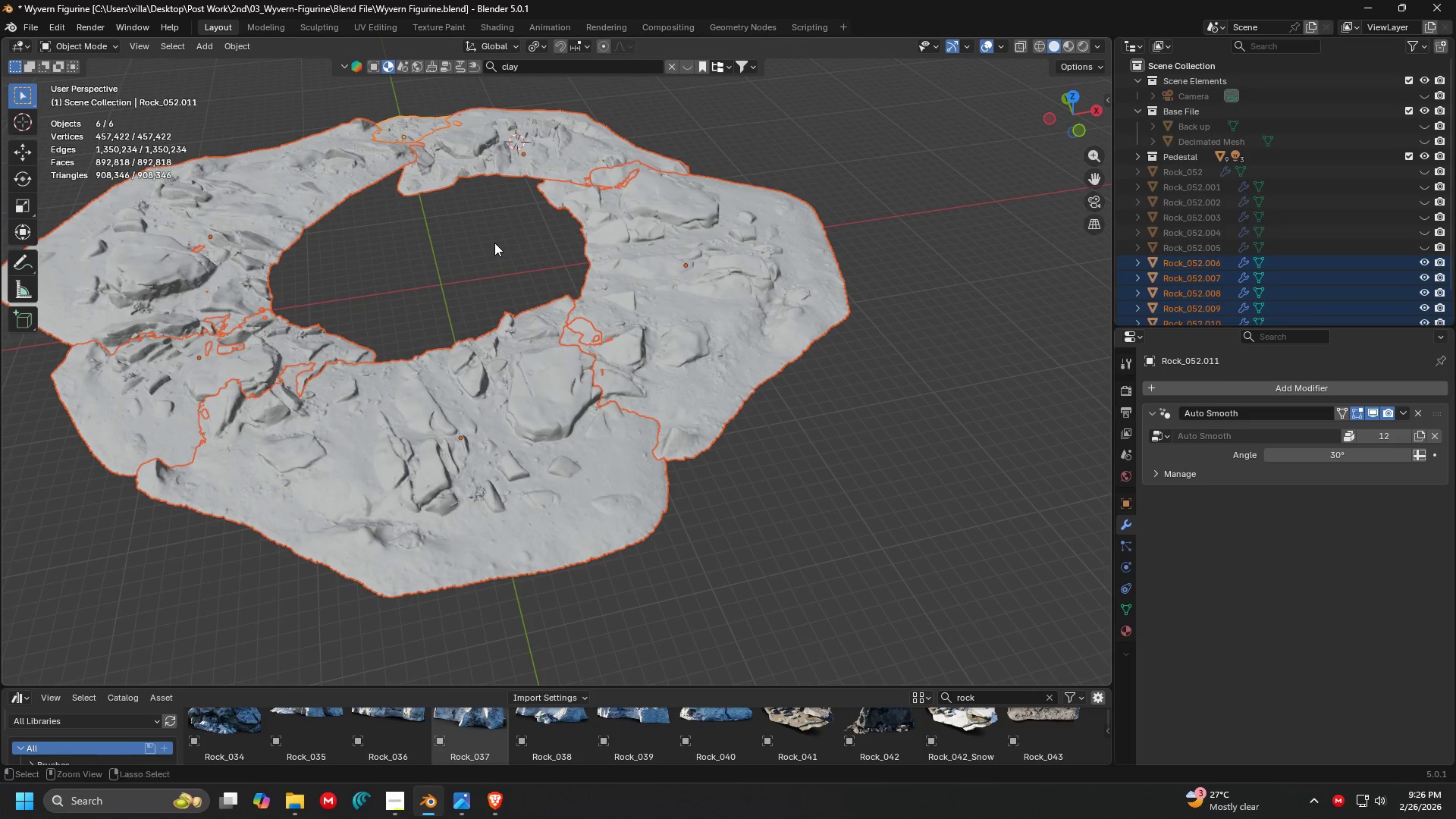 
key(Control+A)
 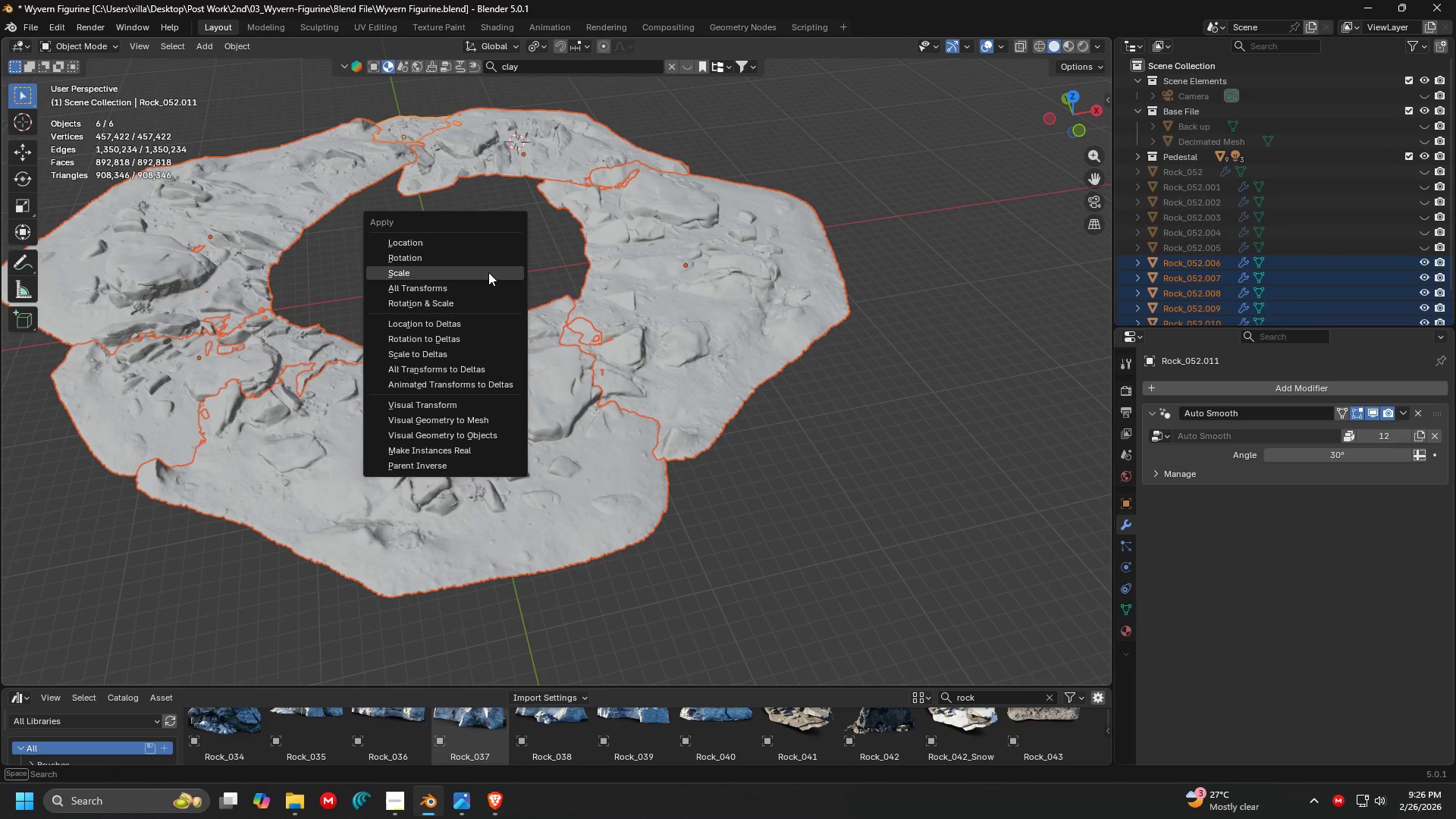 
left_click([488, 272])
 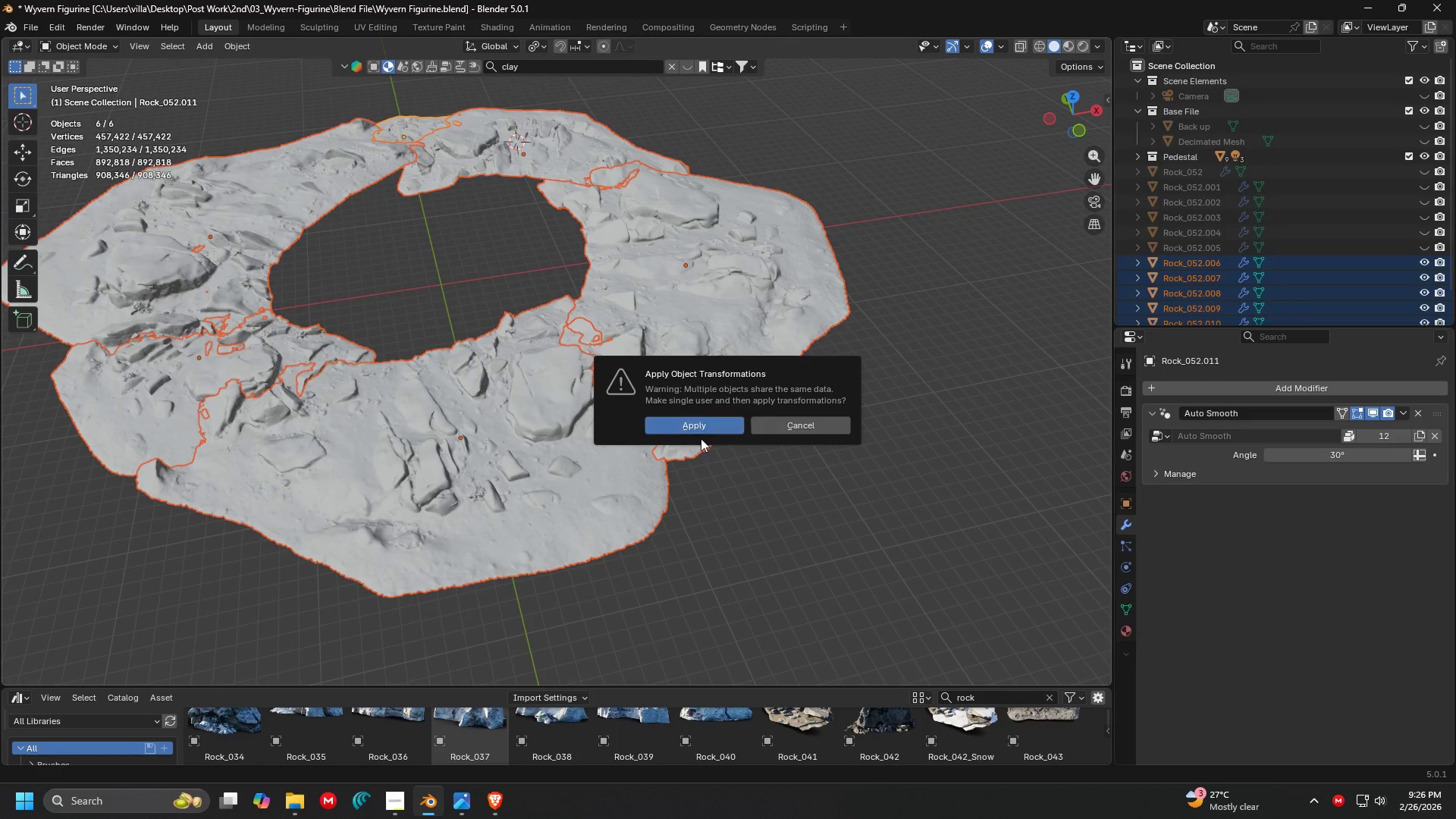 
left_click([694, 419])
 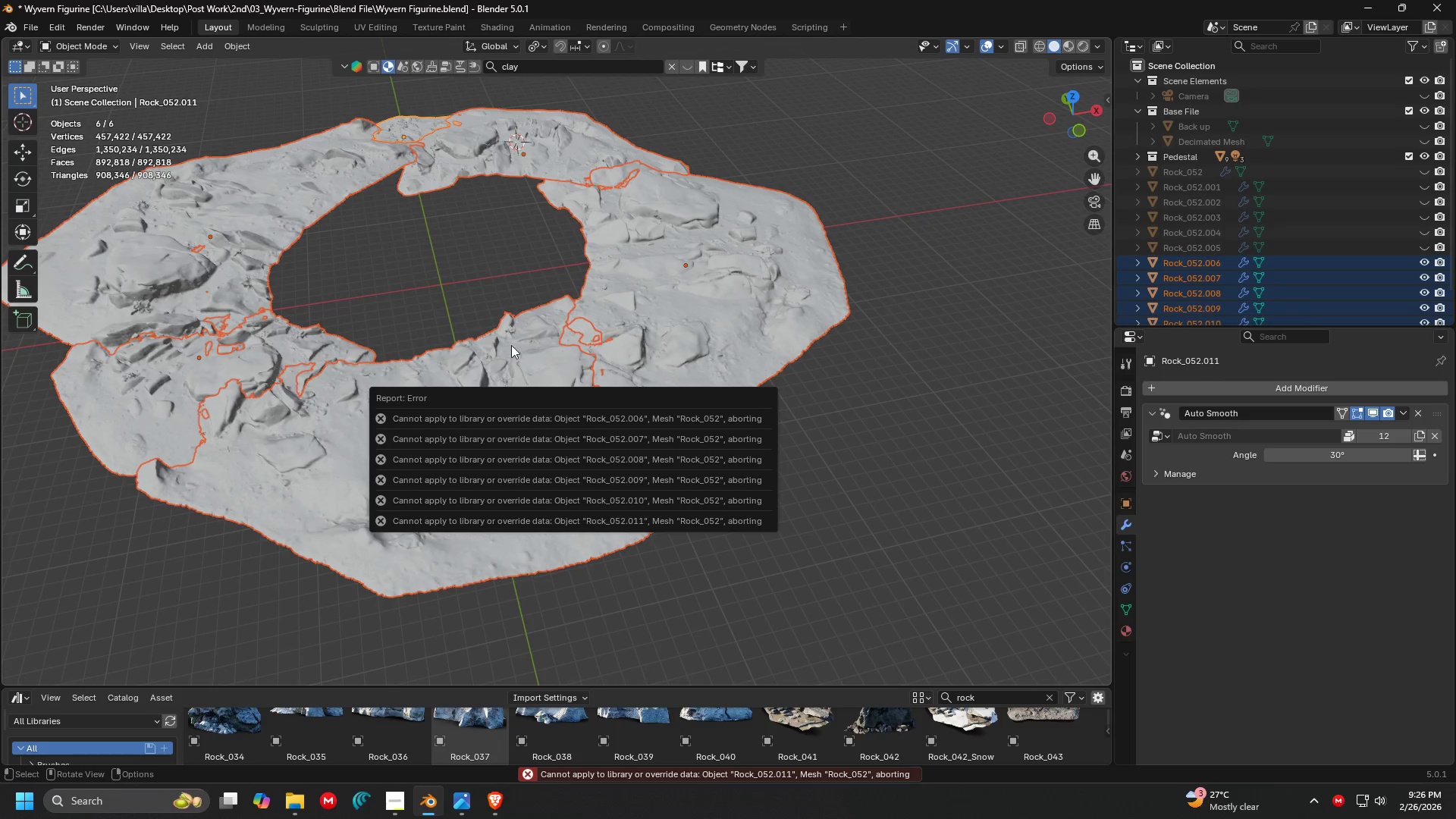 
hold_key(key=ShiftLeft, duration=0.42)
 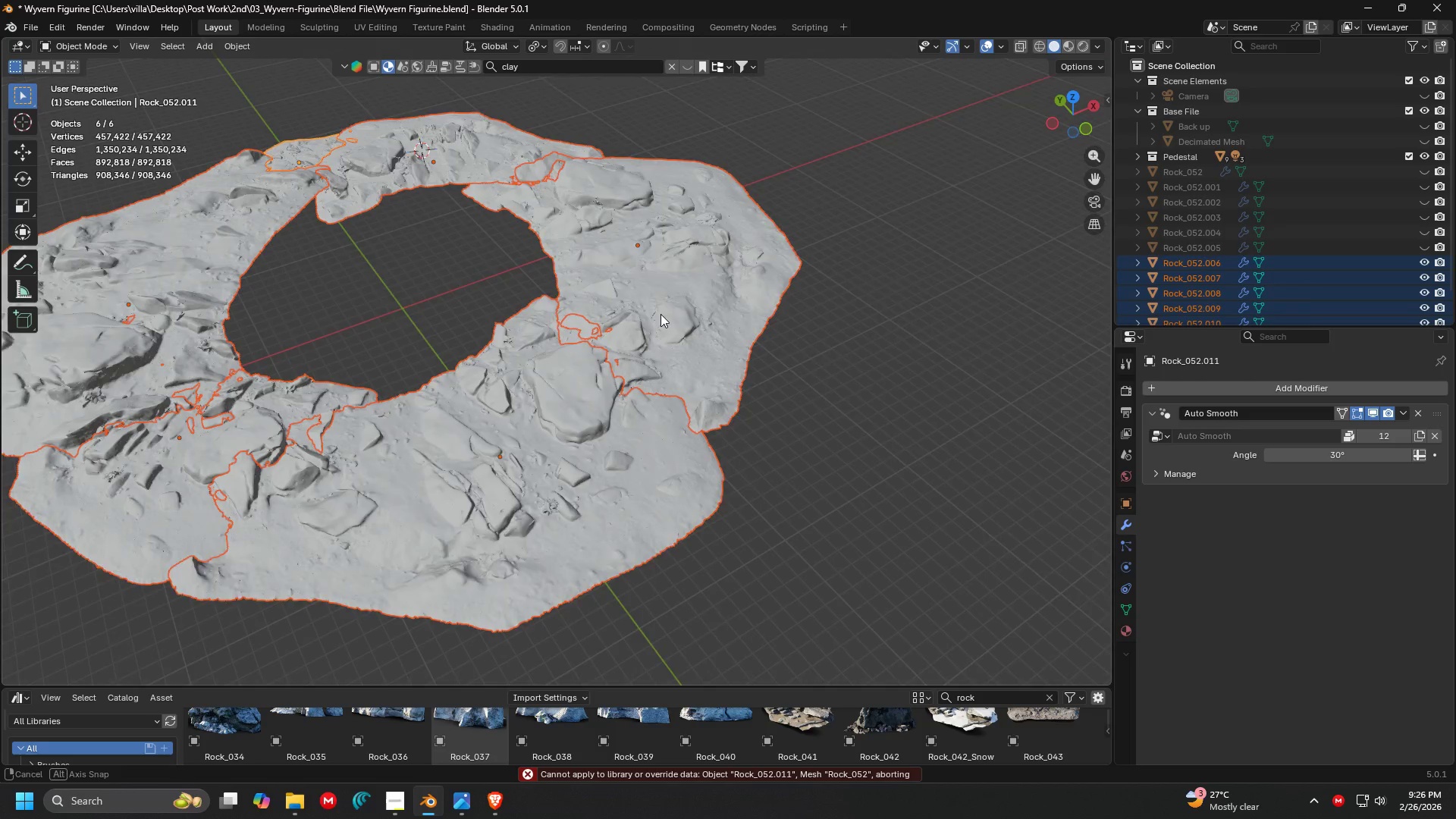 
key(Shift+ShiftLeft)
 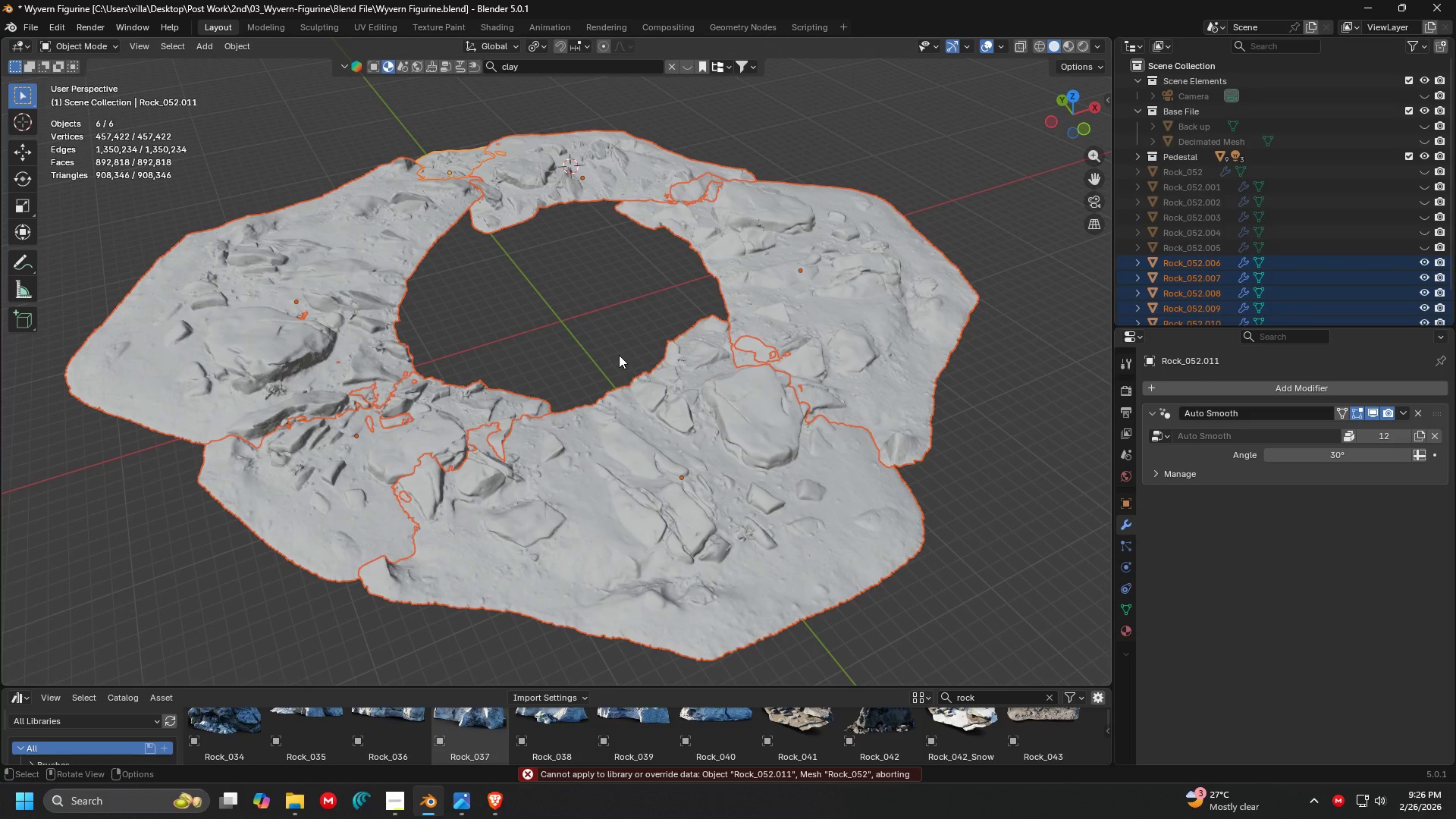 
key(Tab)
 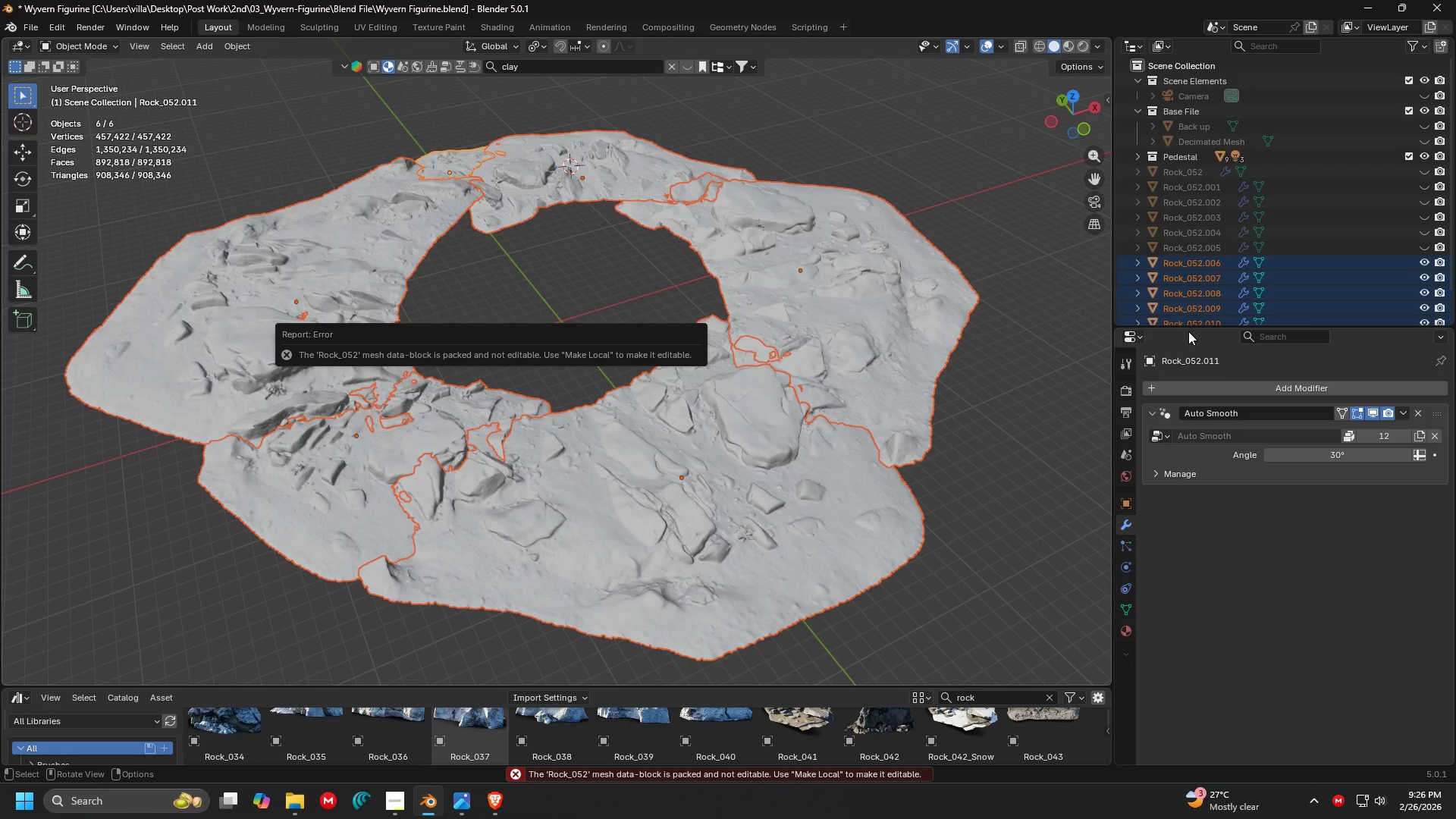 
left_click([733, 359])
 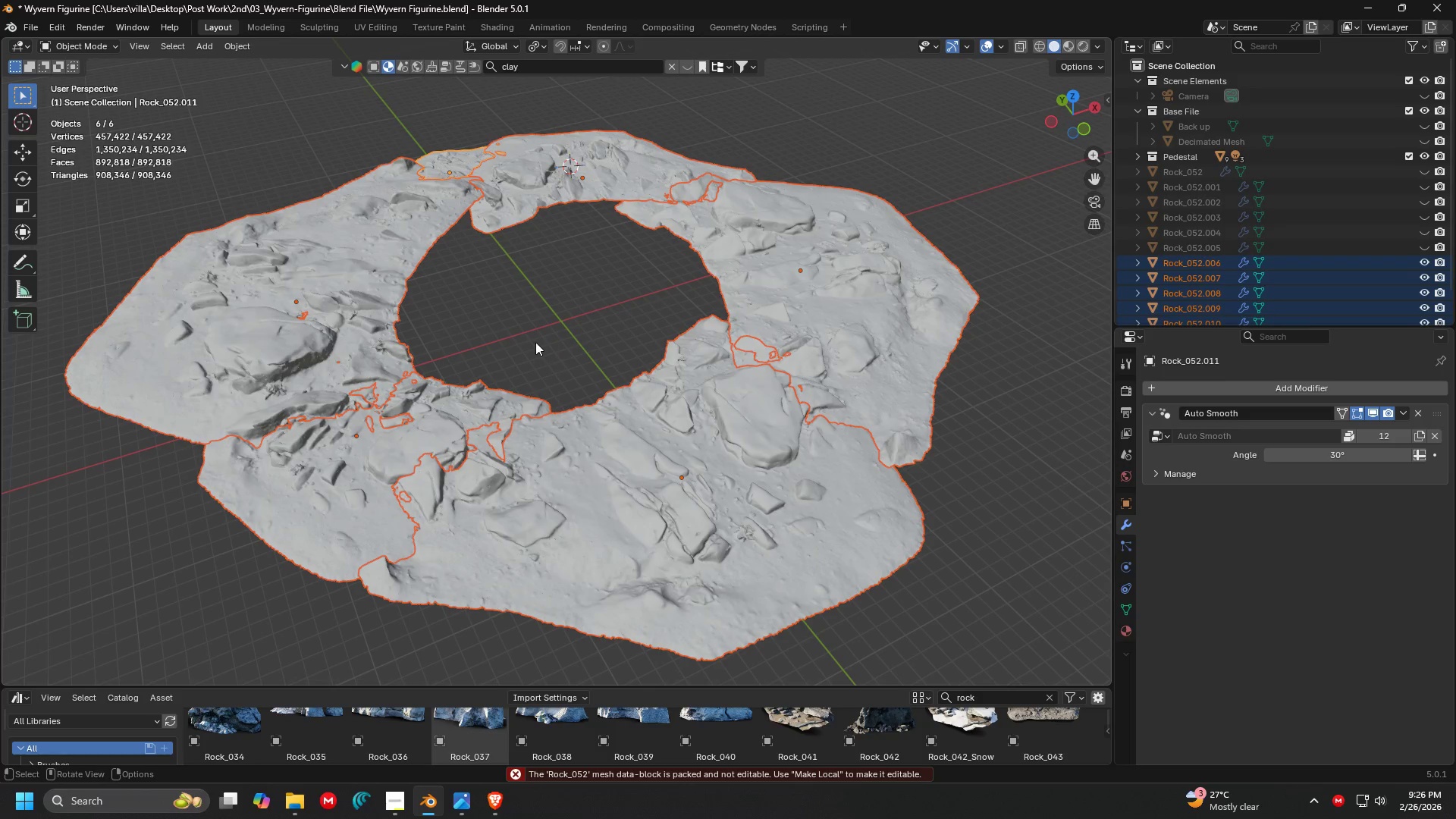 
key(Shift+D)
 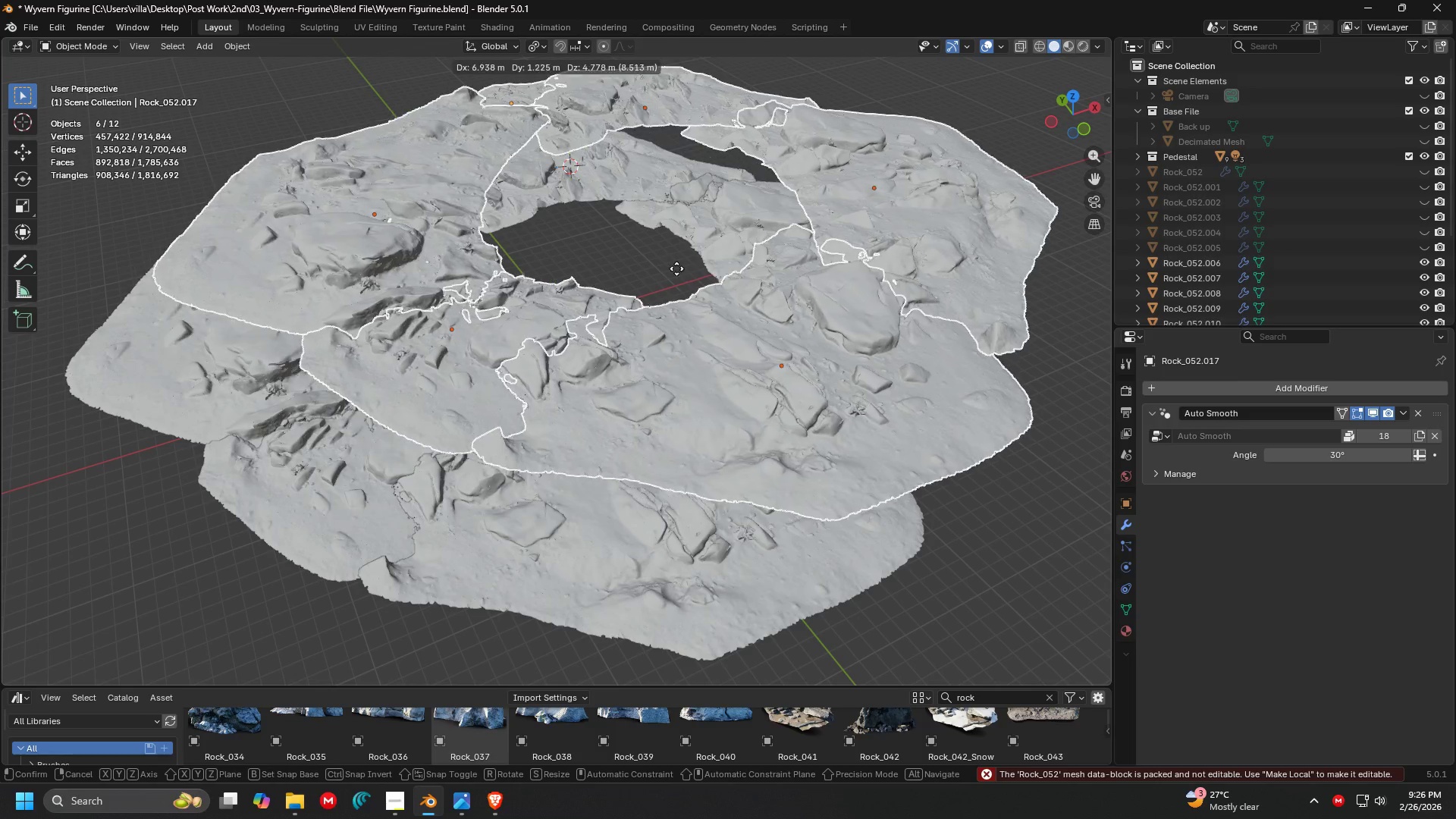 
right_click([686, 266])
 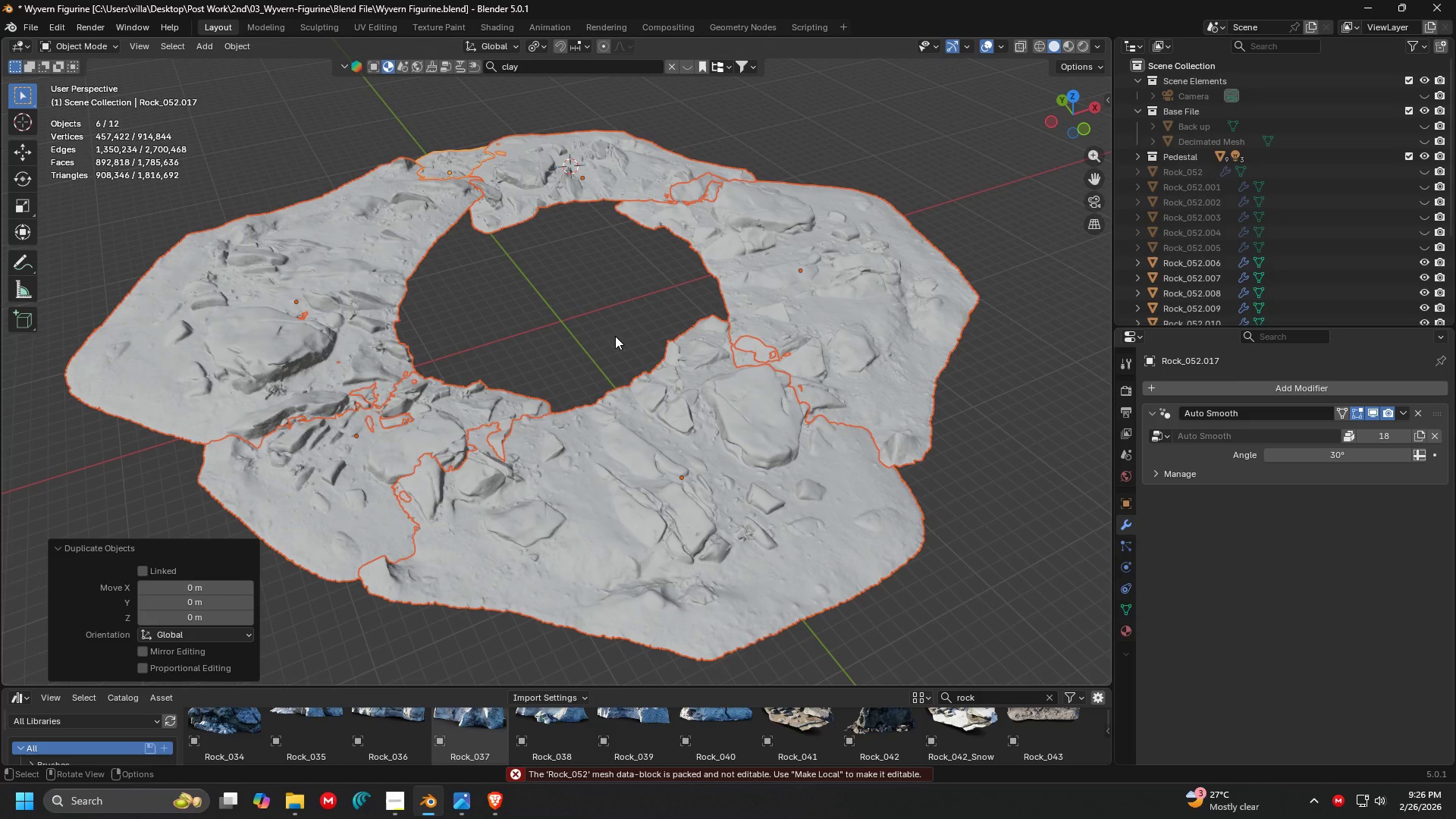 
key(Delete)
 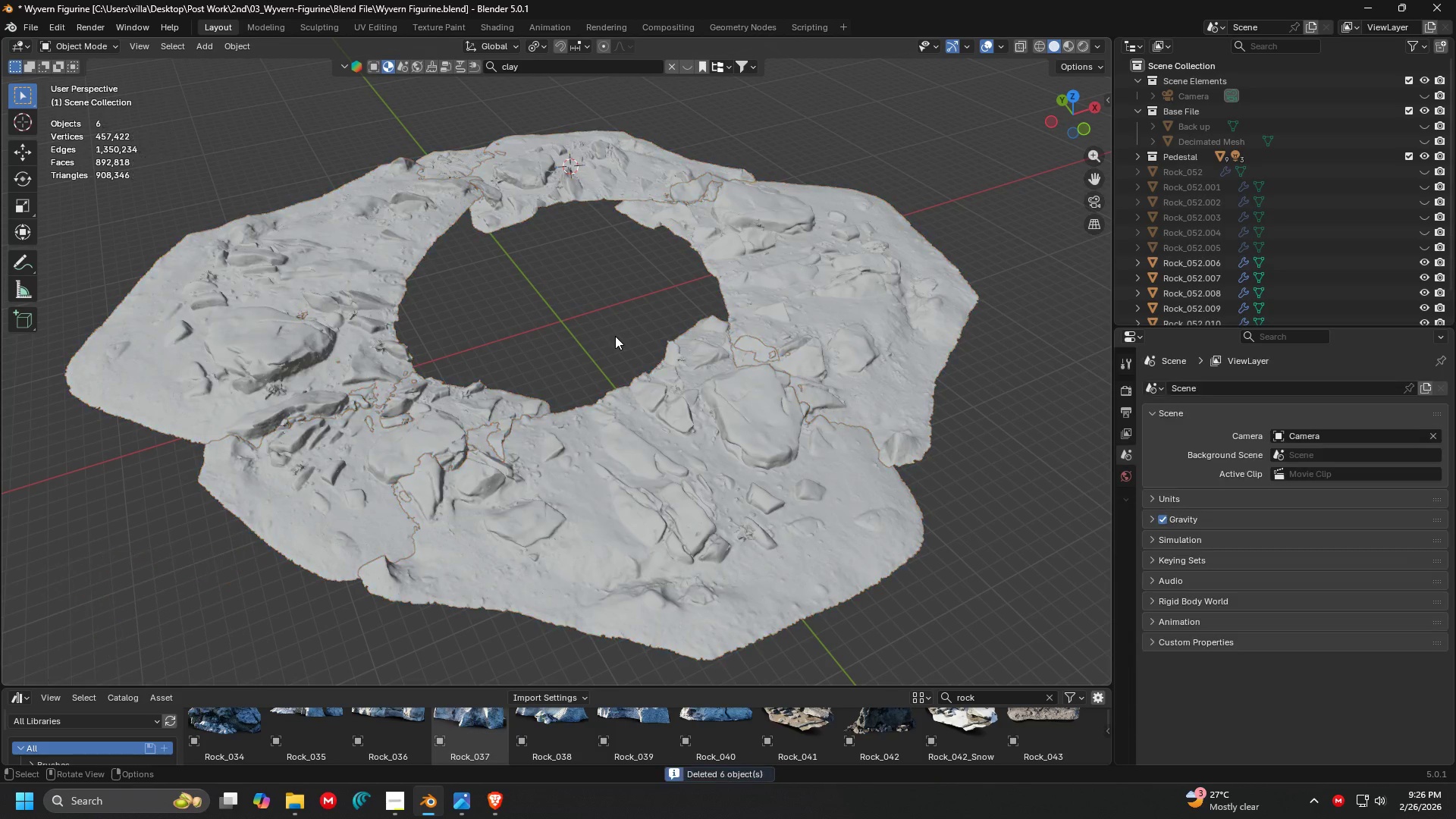 
key(Backspace)
 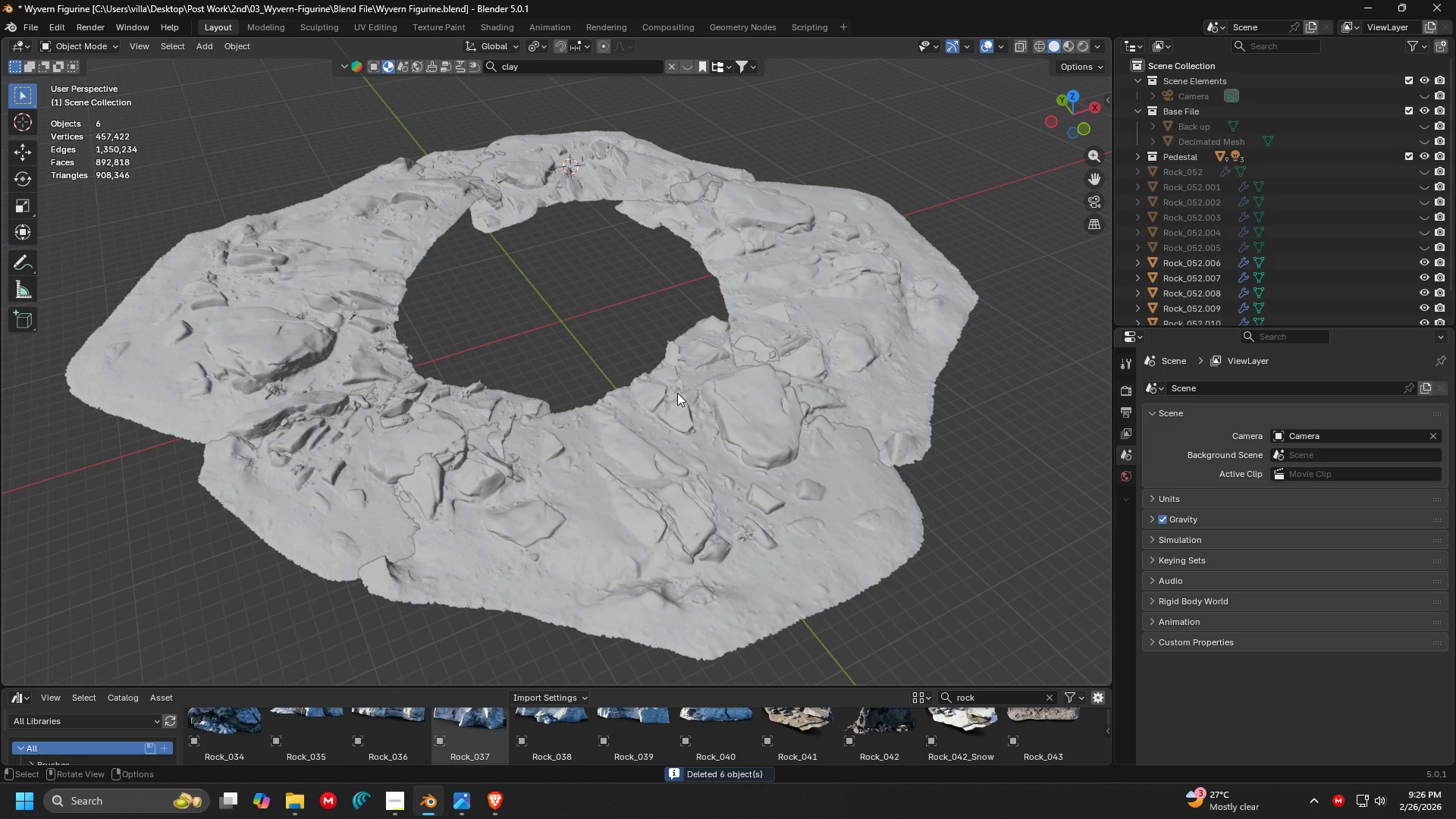 
key(Control+ControlLeft)
 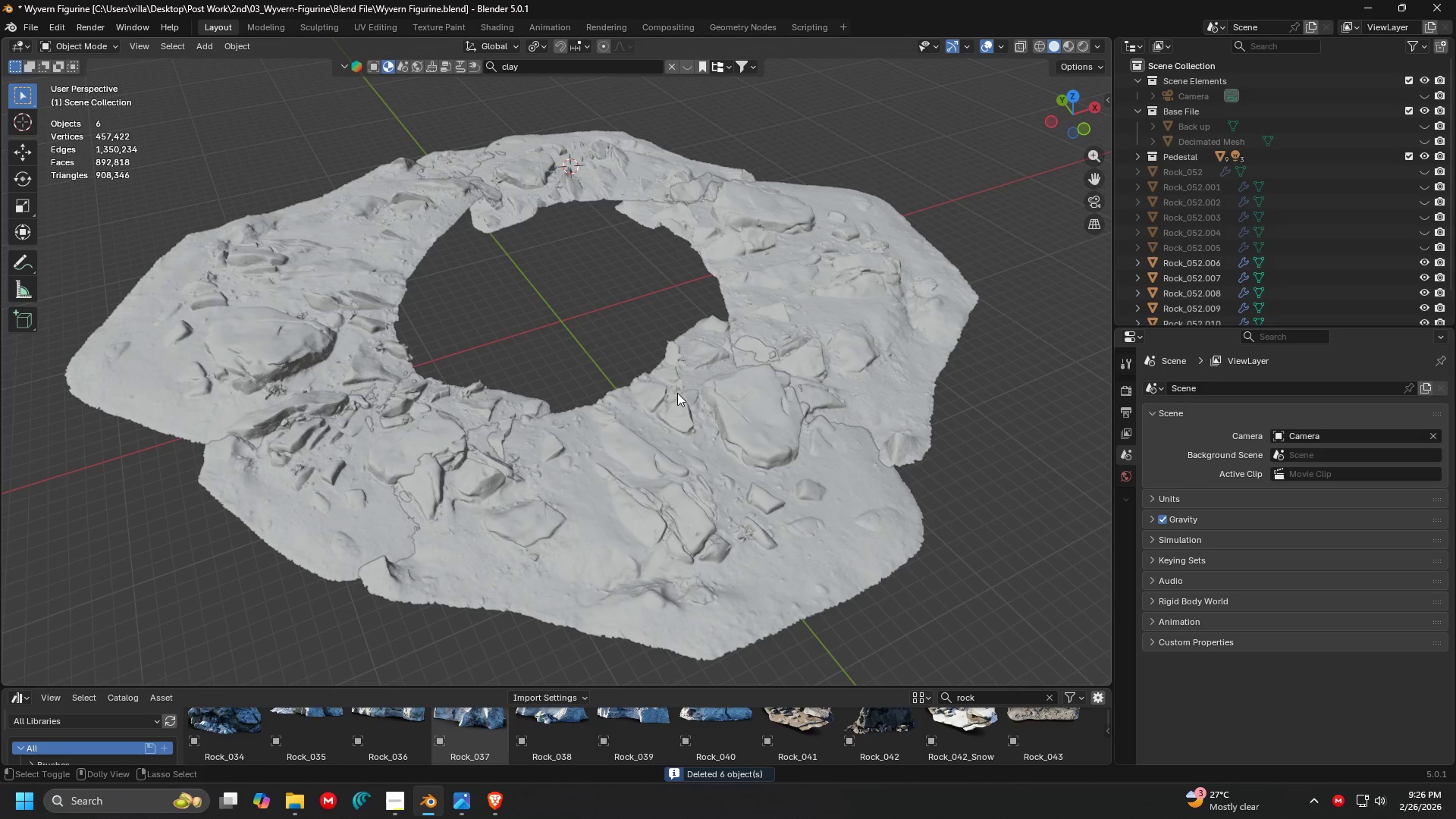 
key(Control+Shift+Z)
 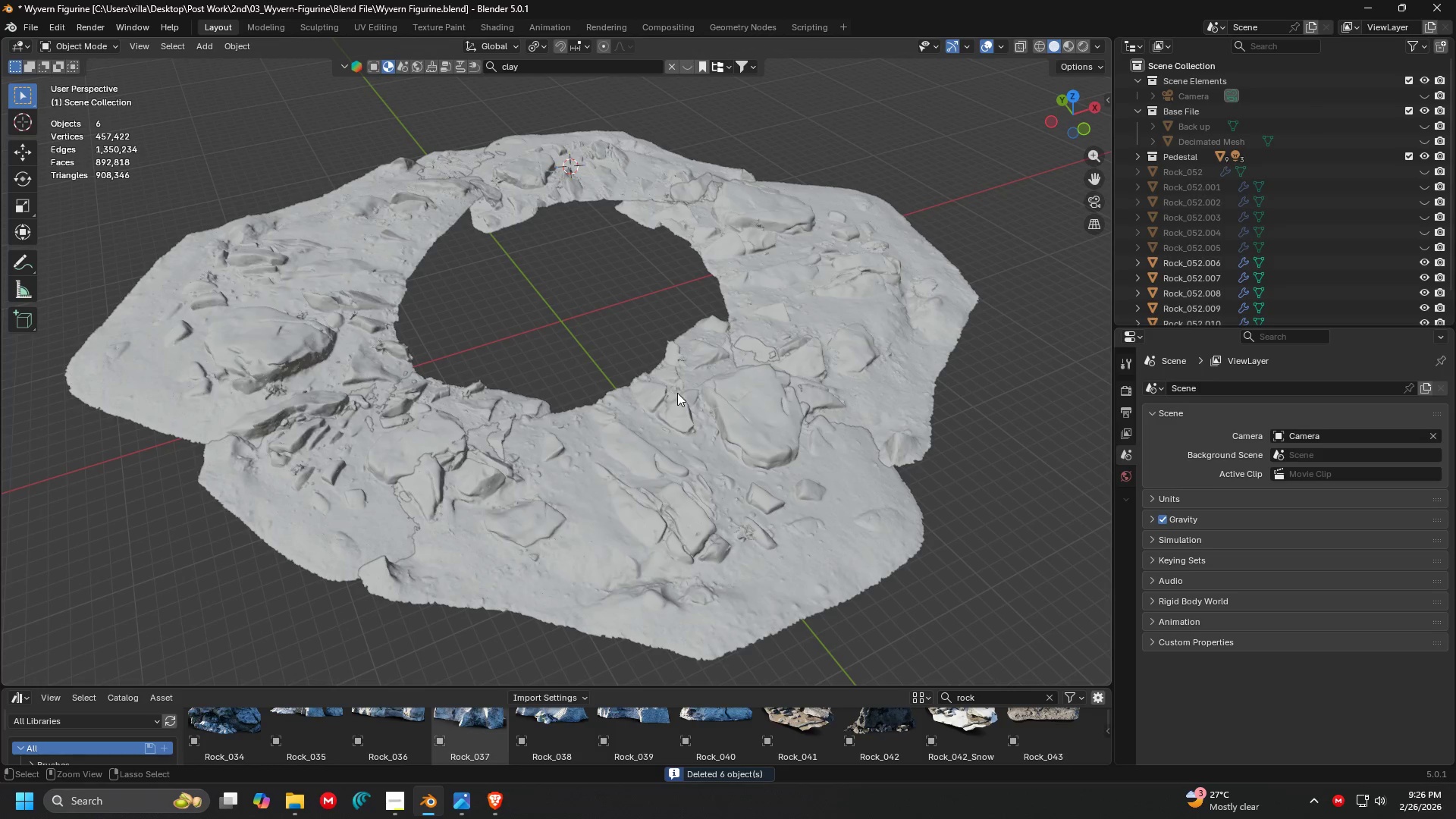 
key(Control+Shift+ShiftLeft)
 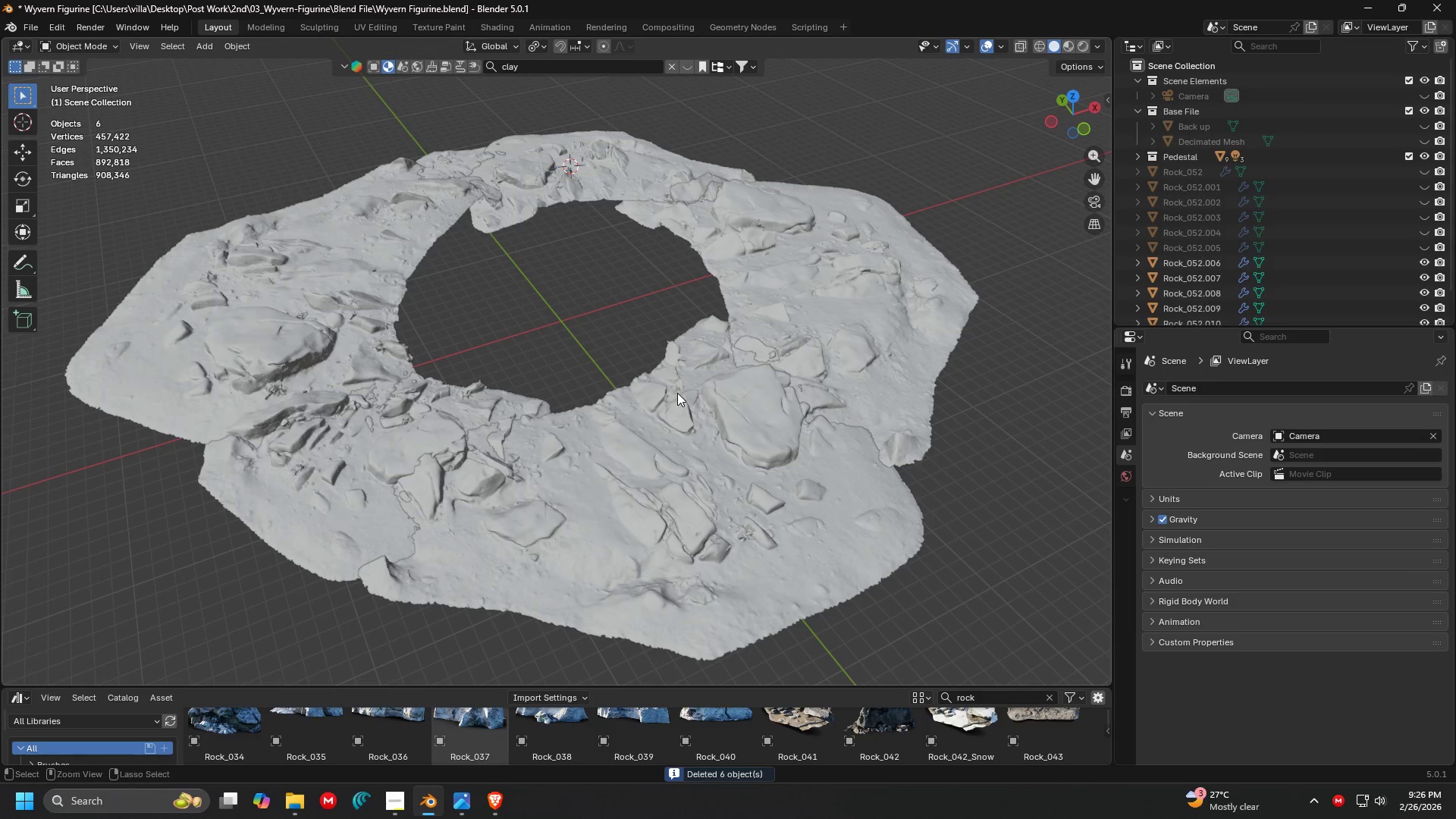 
key(Control+ControlLeft)
 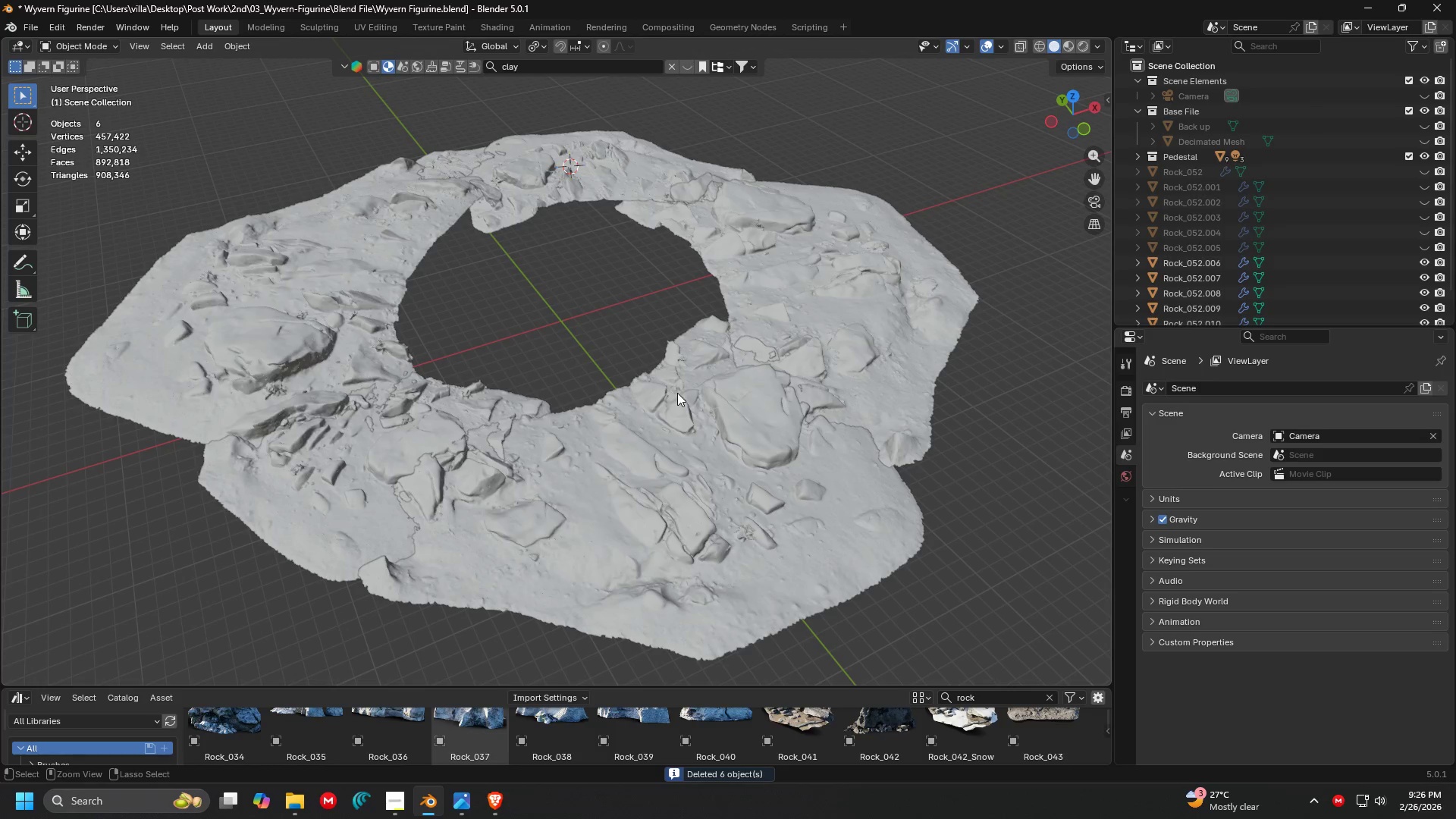 
key(Control+Z)
 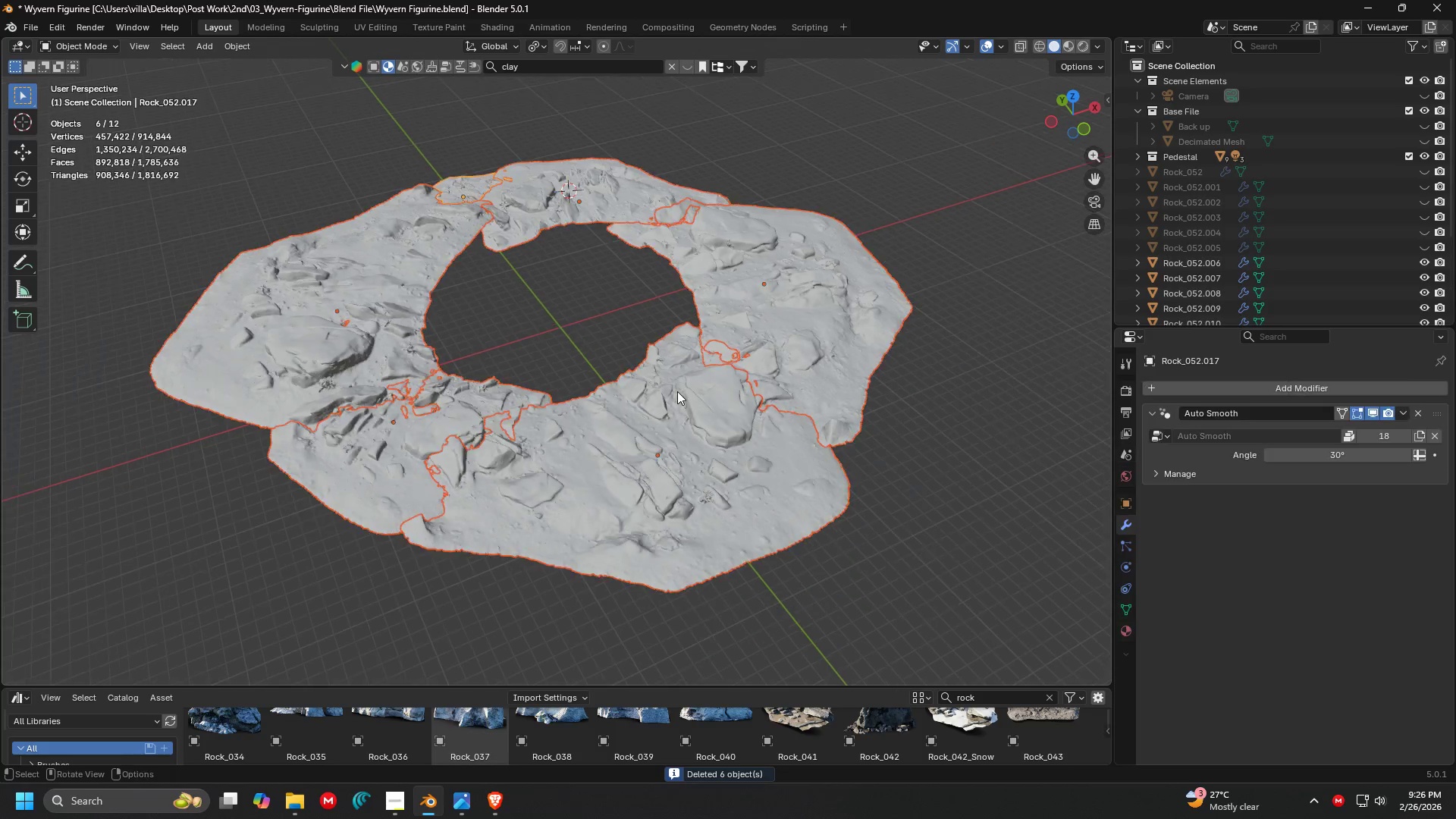 
scroll: coordinate [676, 391], scroll_direction: down, amount: 4.0
 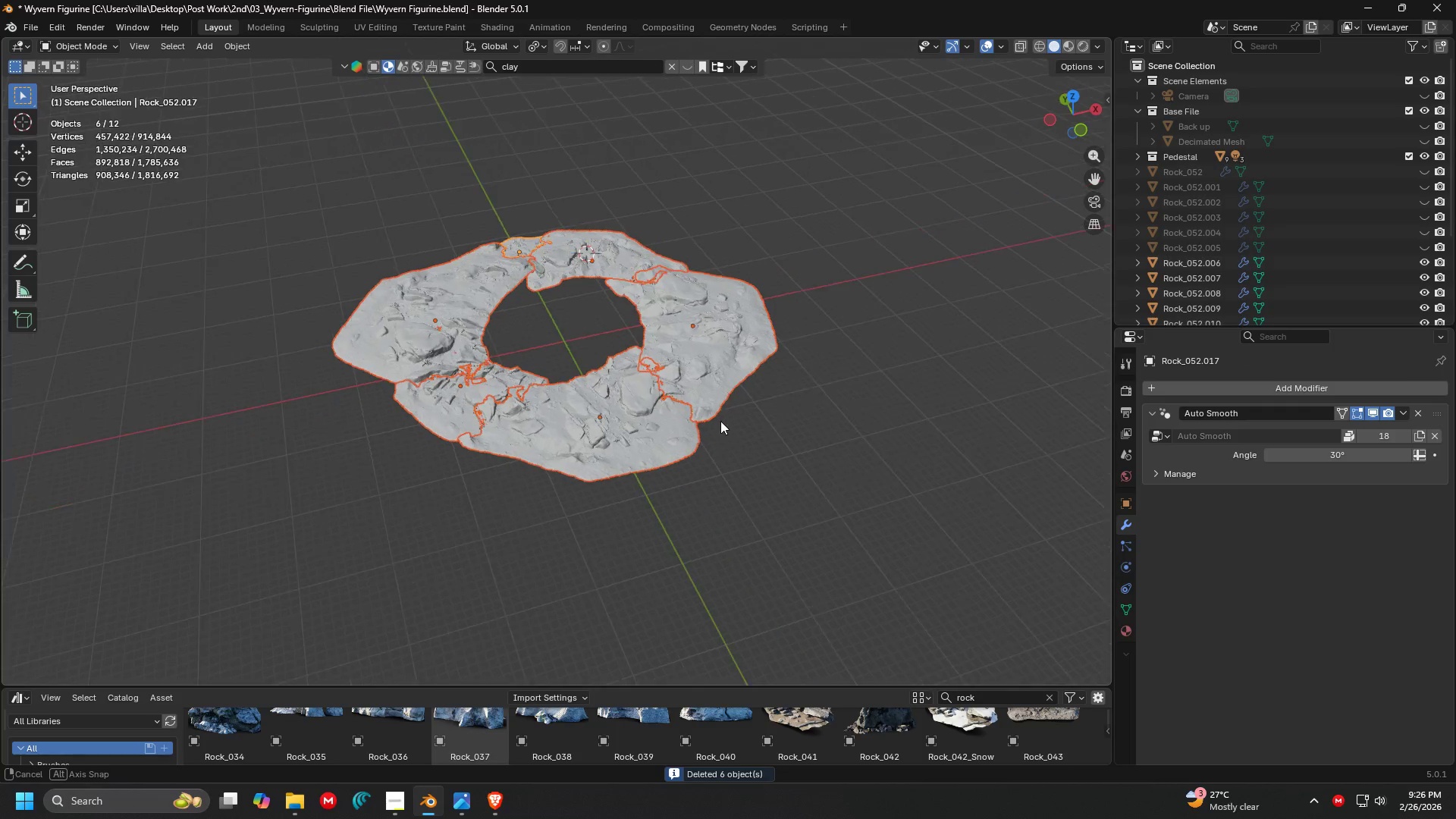 
key(G)
 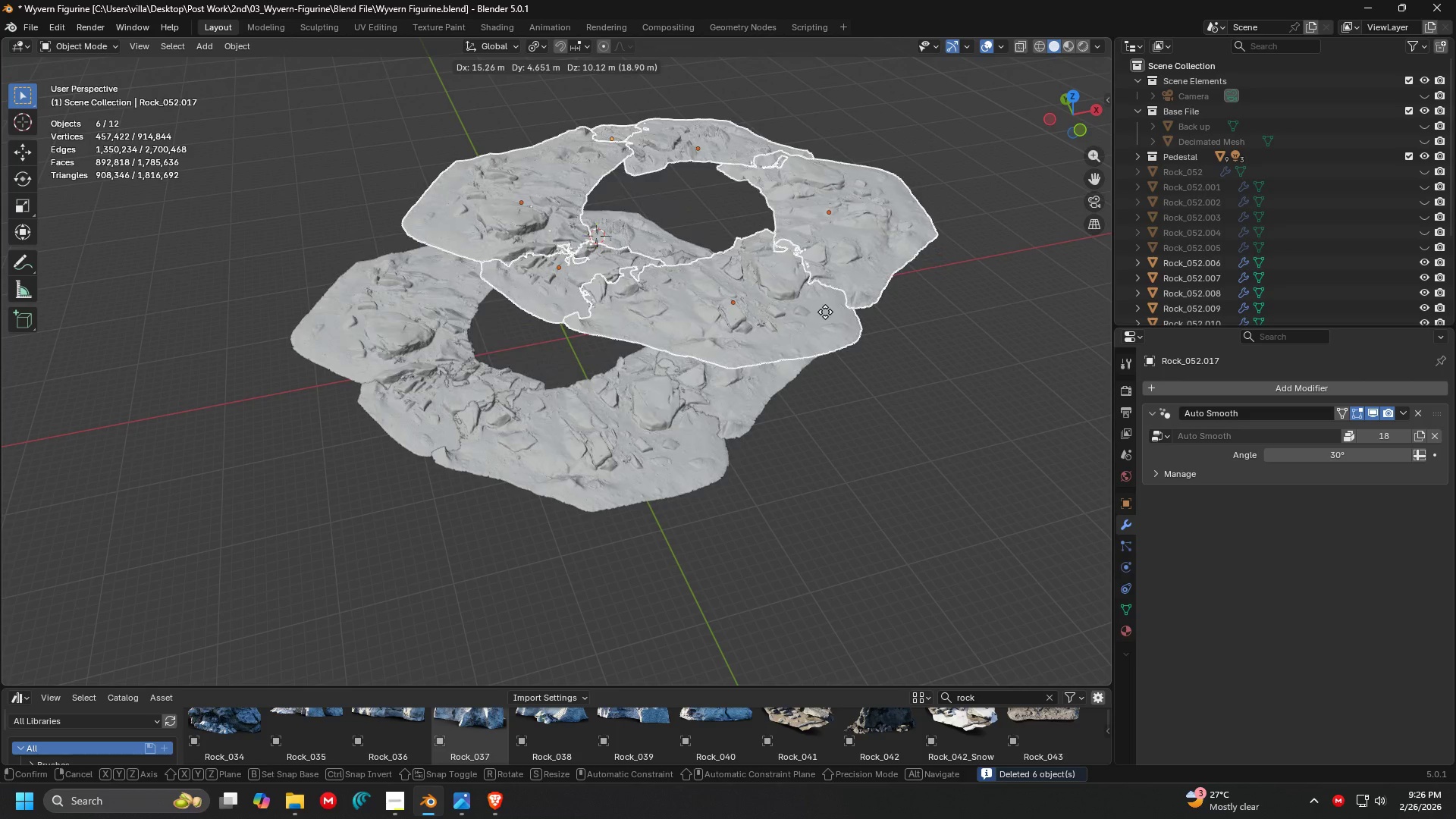 
scroll: coordinate [718, 420], scroll_direction: up, amount: 1.0
 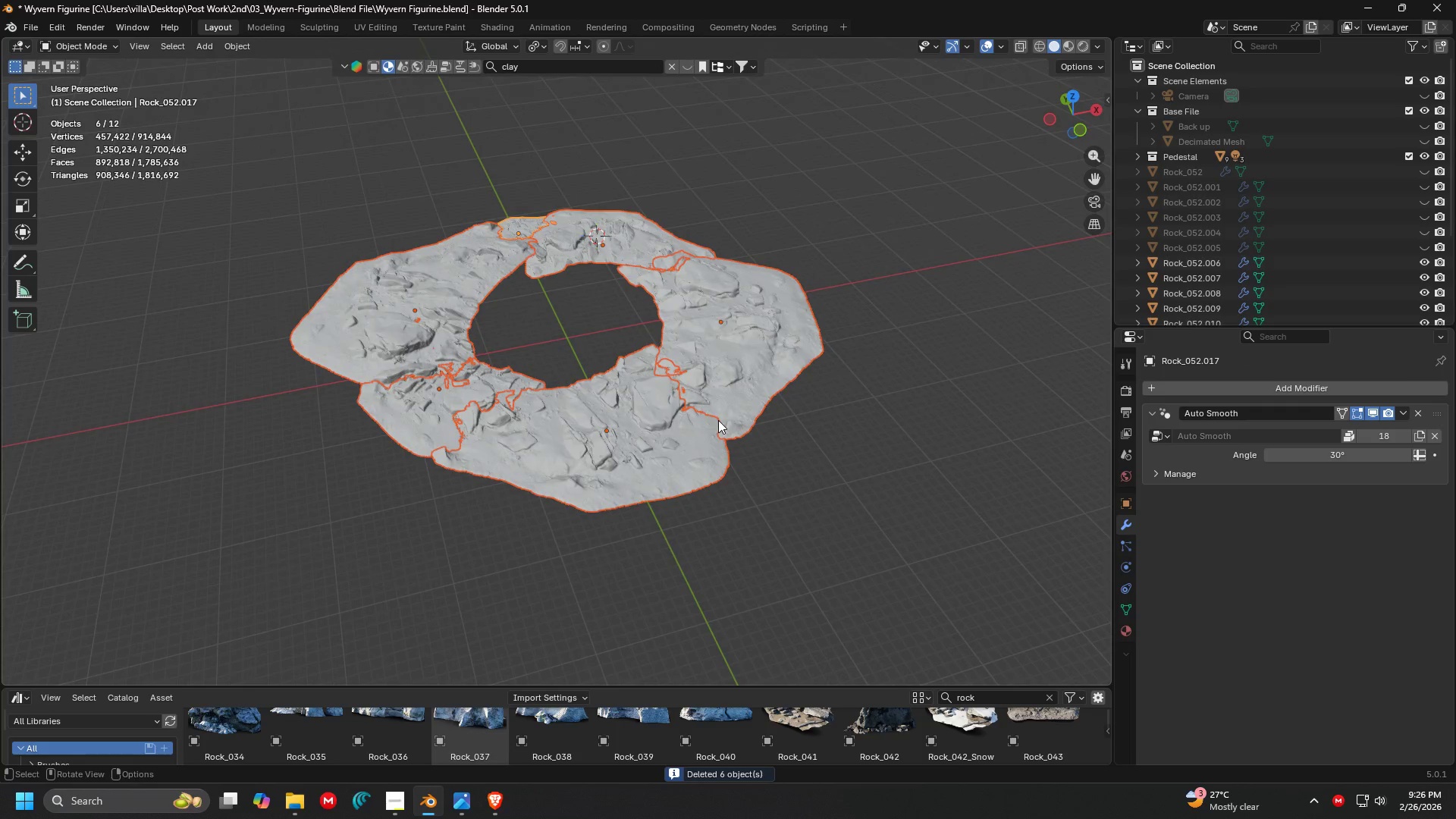 
key(Escape)
 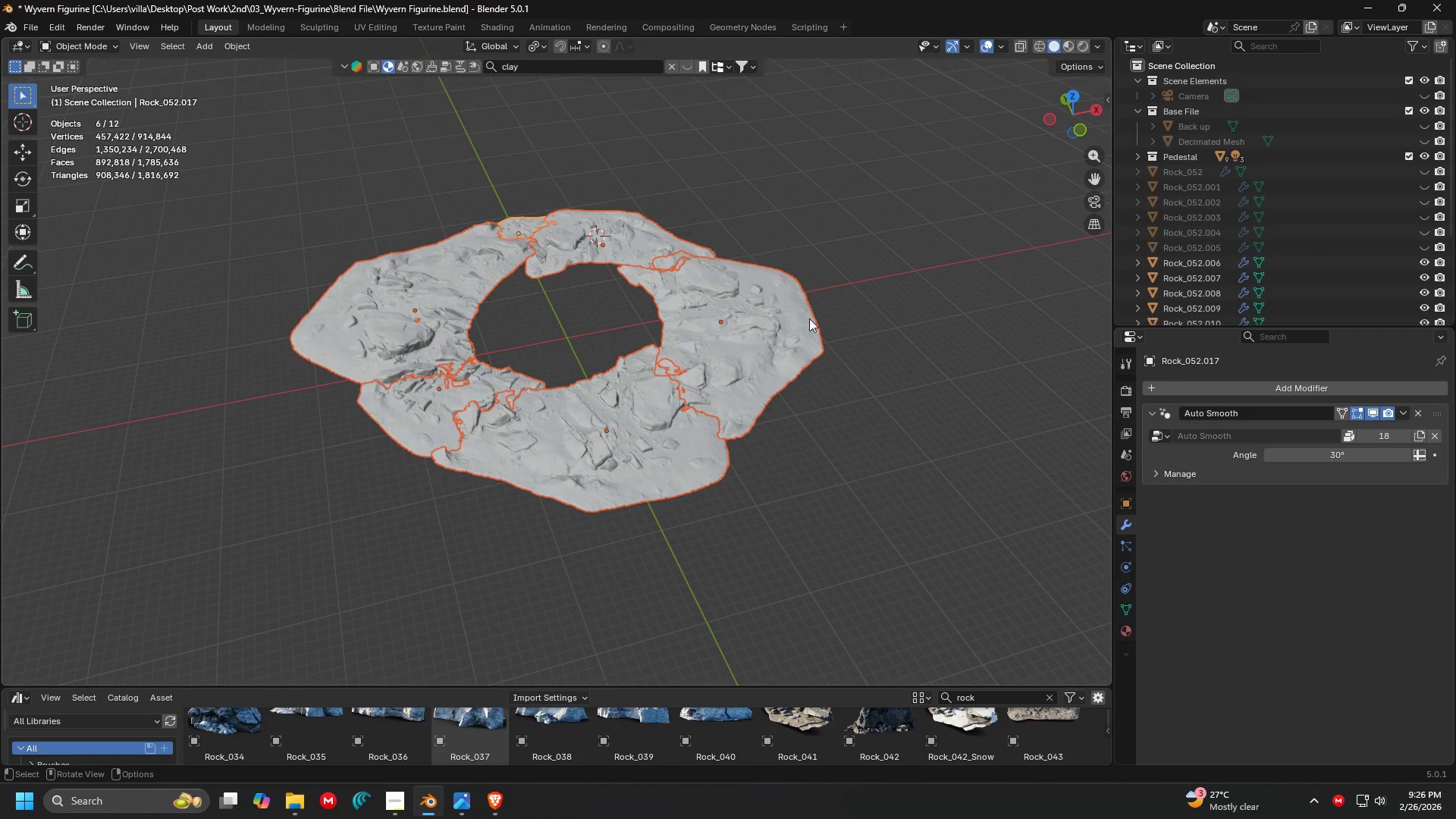 
key(Shift+H)
 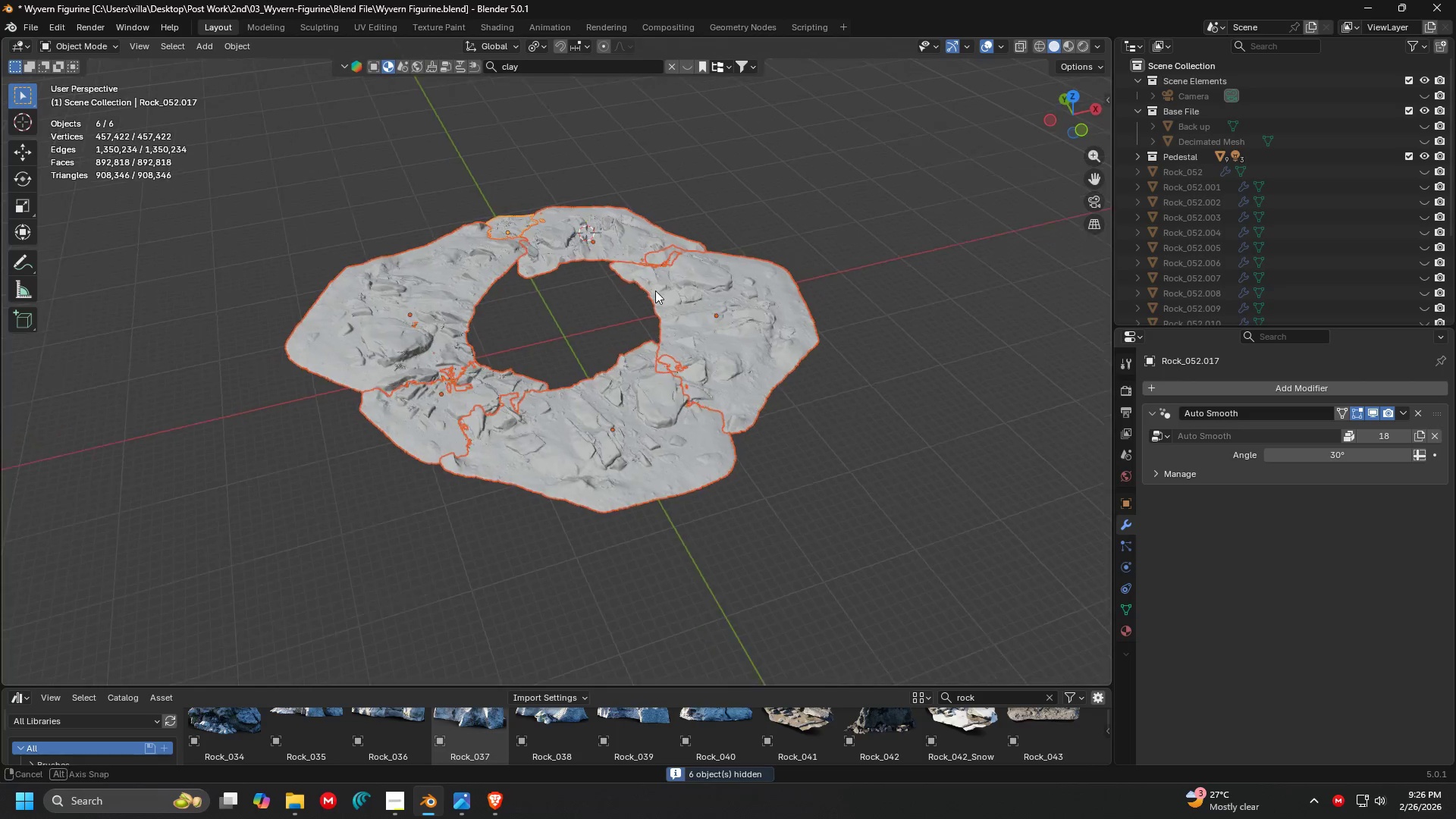 
scroll: coordinate [673, 293], scroll_direction: up, amount: 4.0
 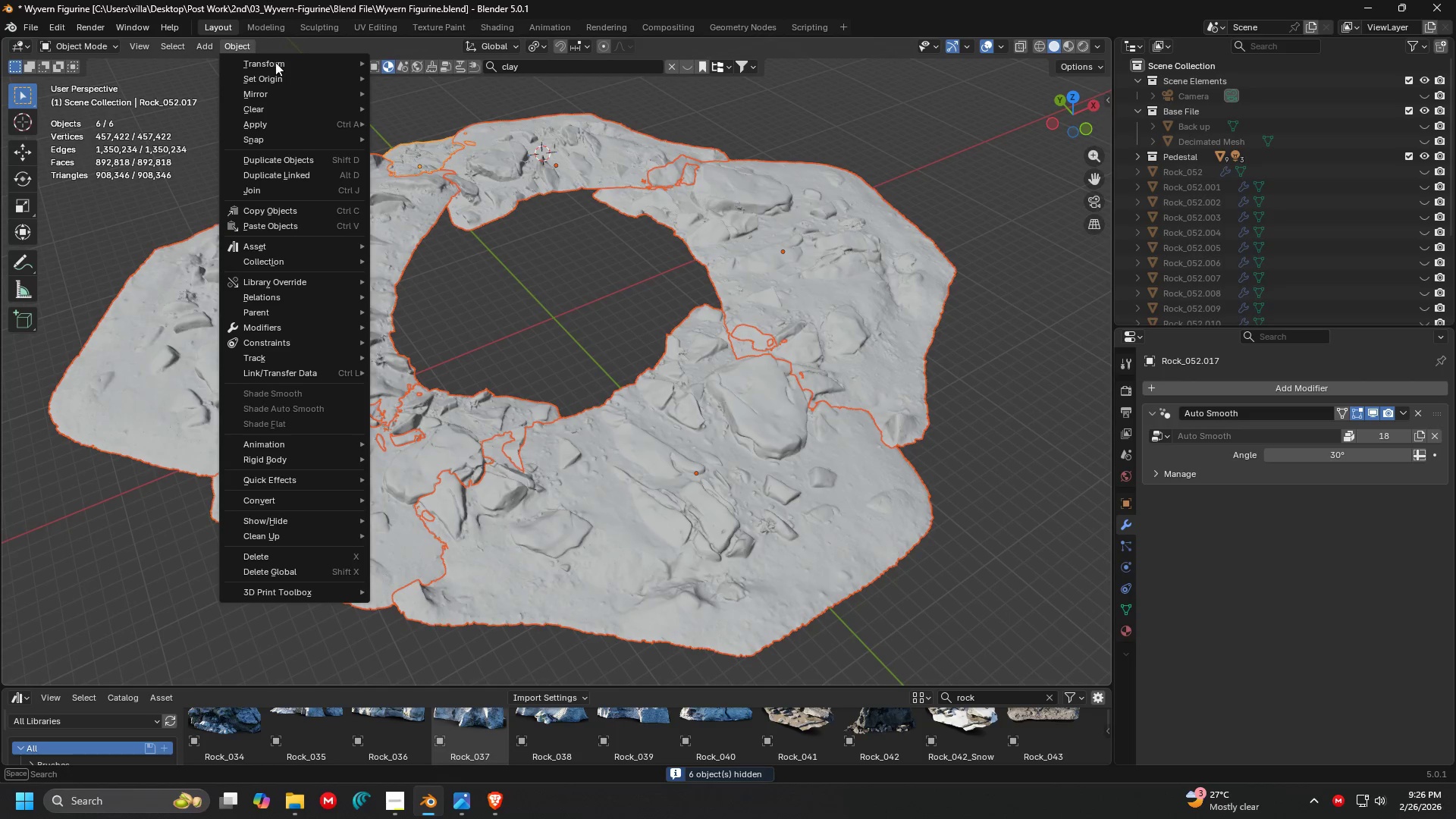 
right_click([623, 304])
 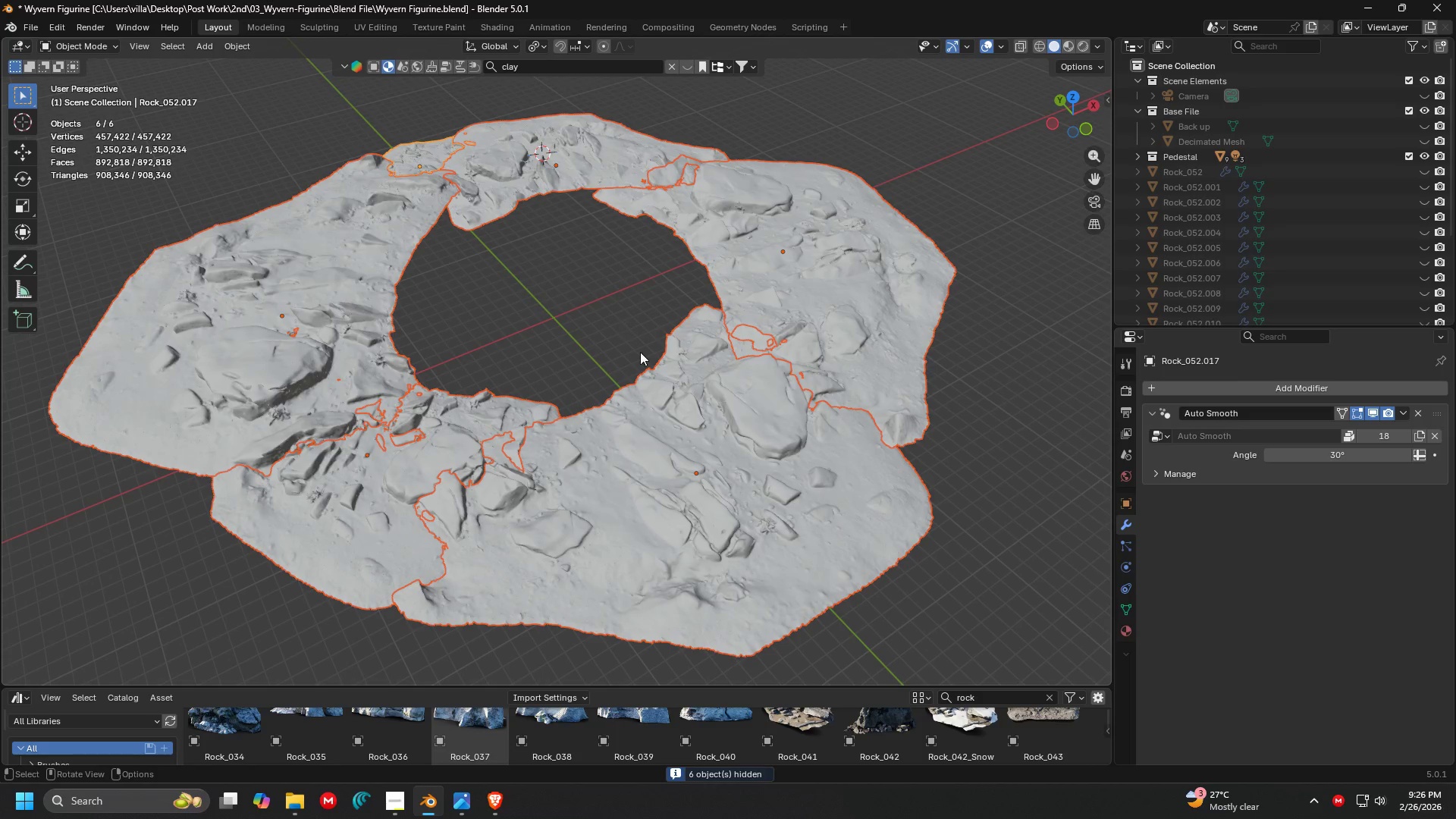 
right_click([645, 359])
 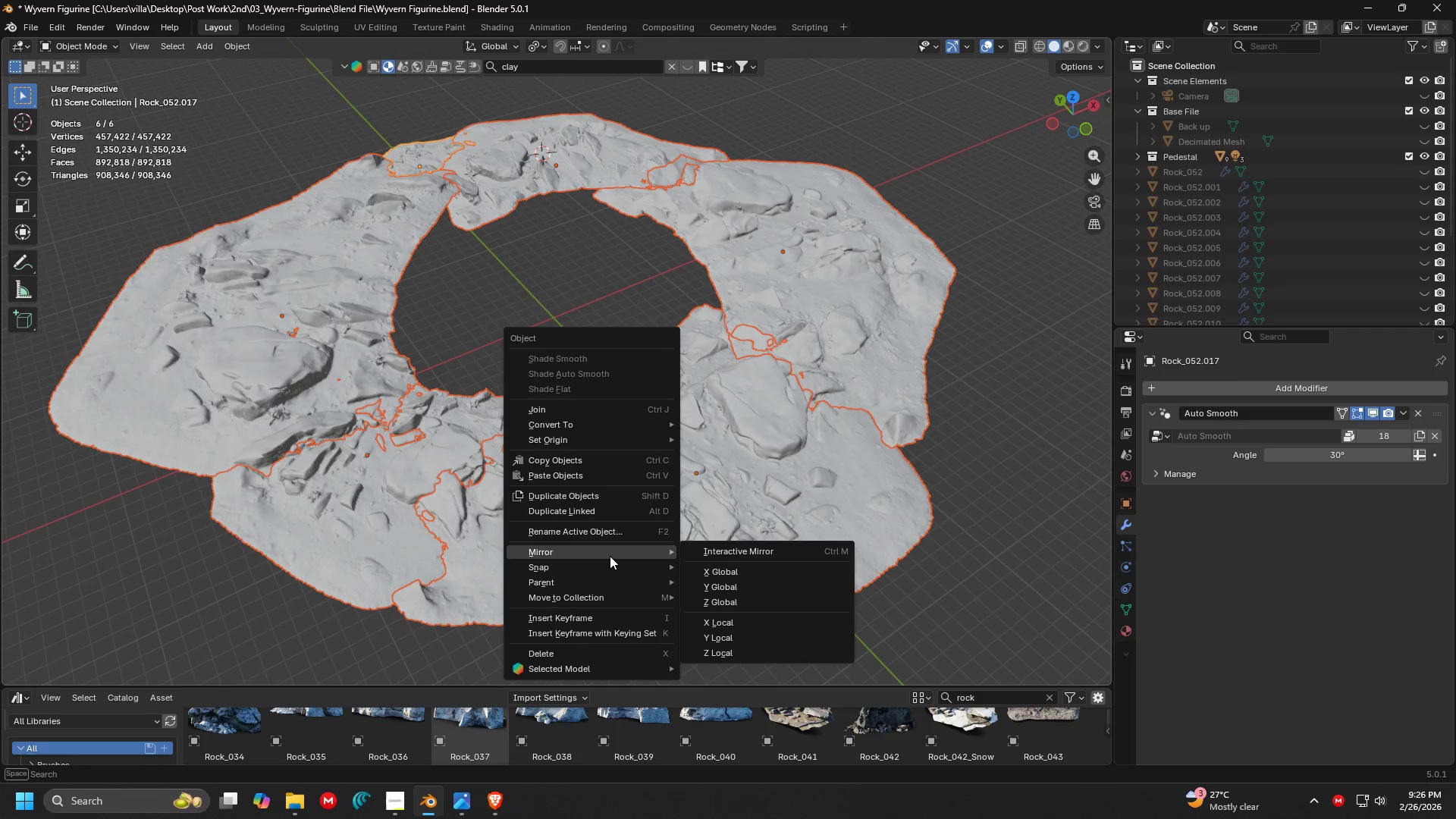 
left_click([620, 582])
 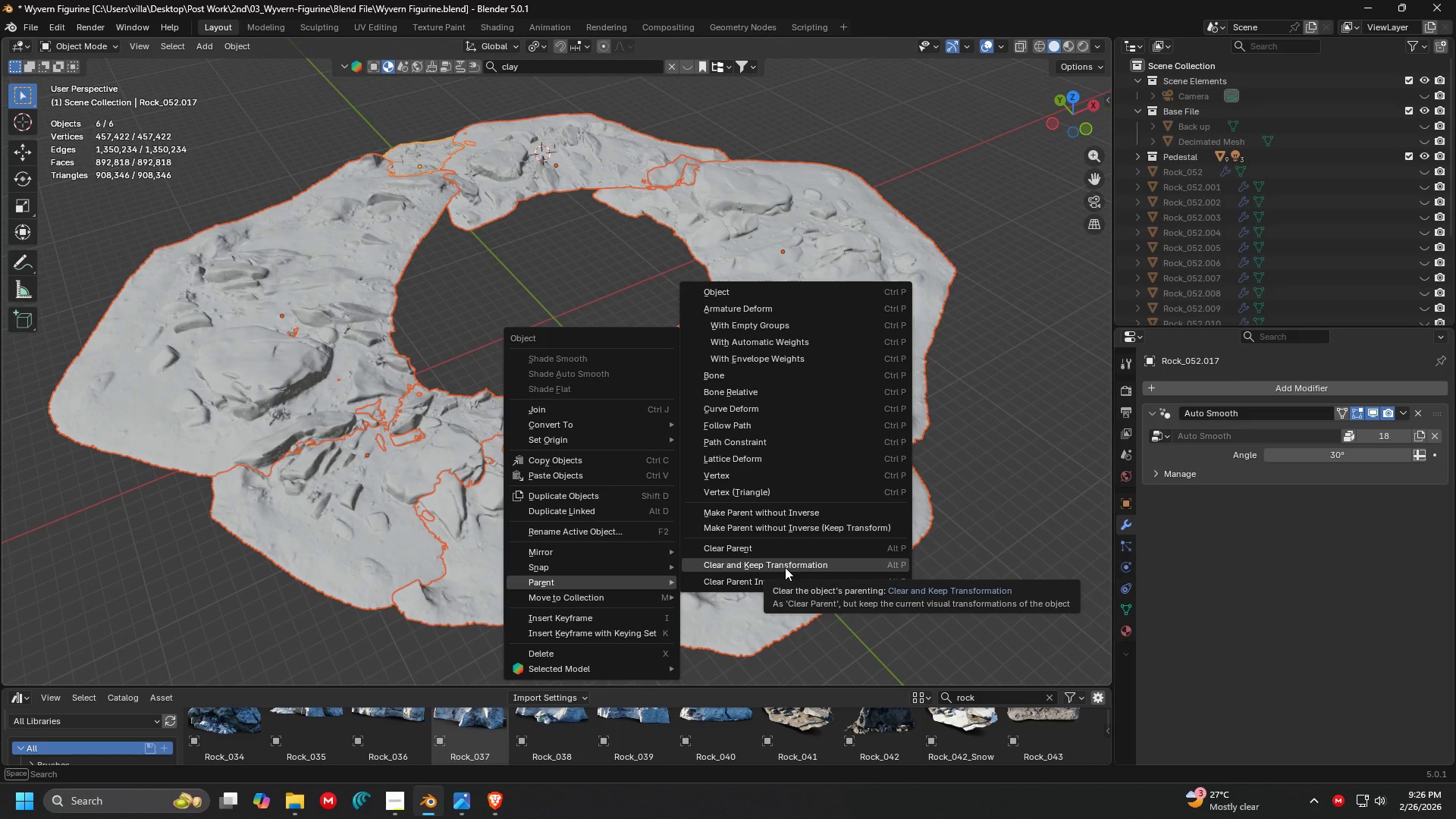 
left_click([785, 567])
 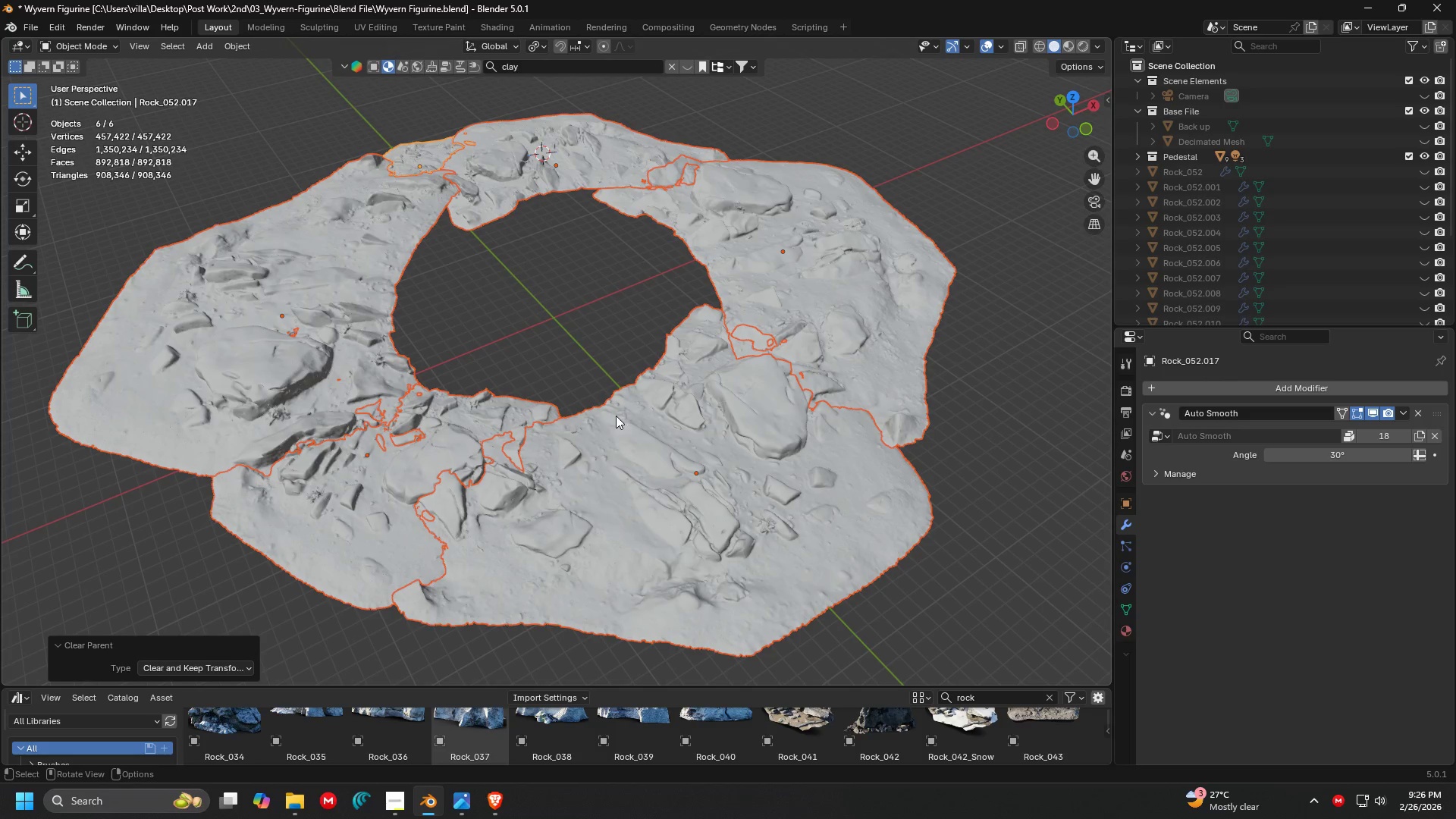 
key(Control+ControlLeft)
 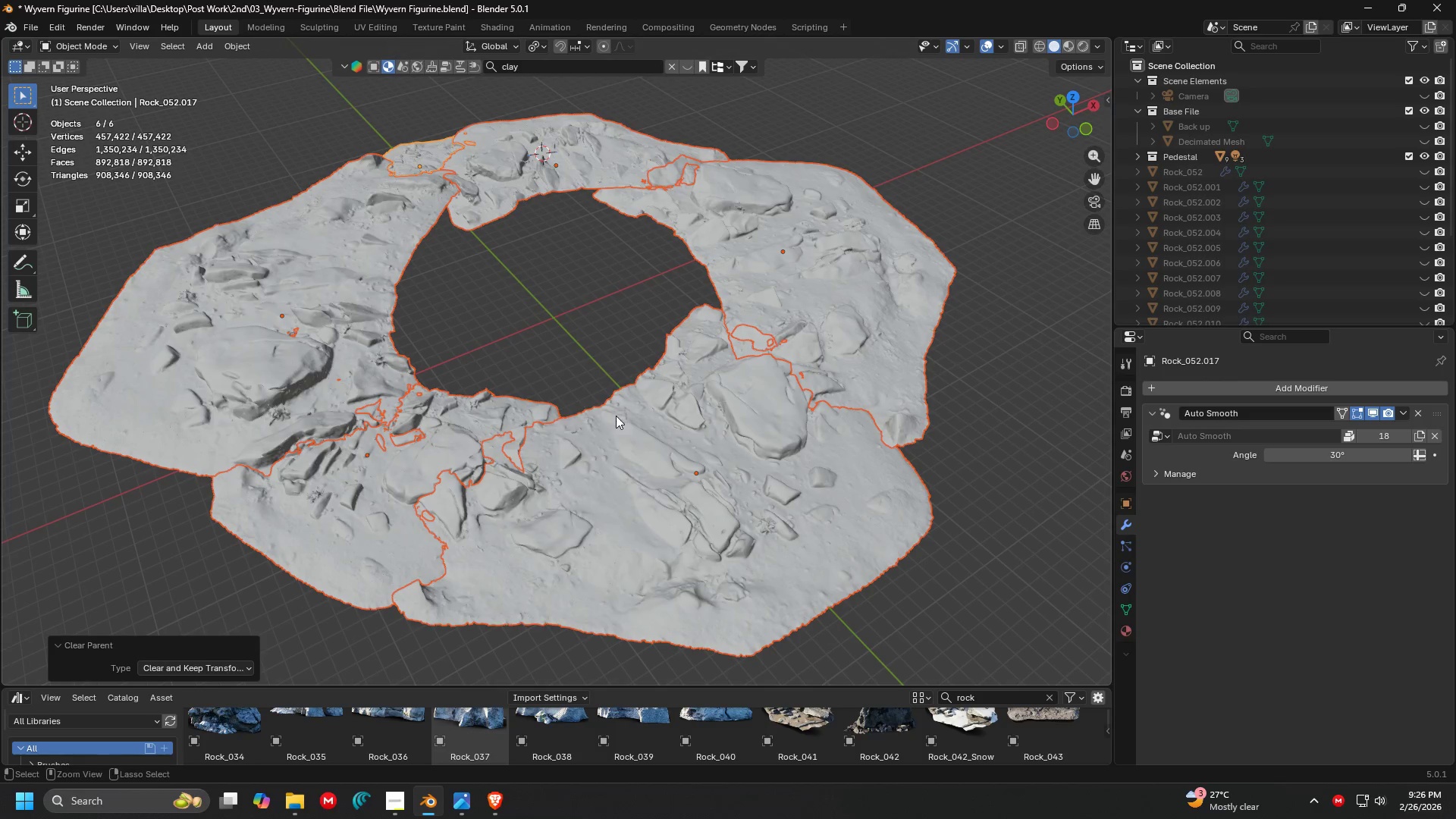 
key(Control+A)
 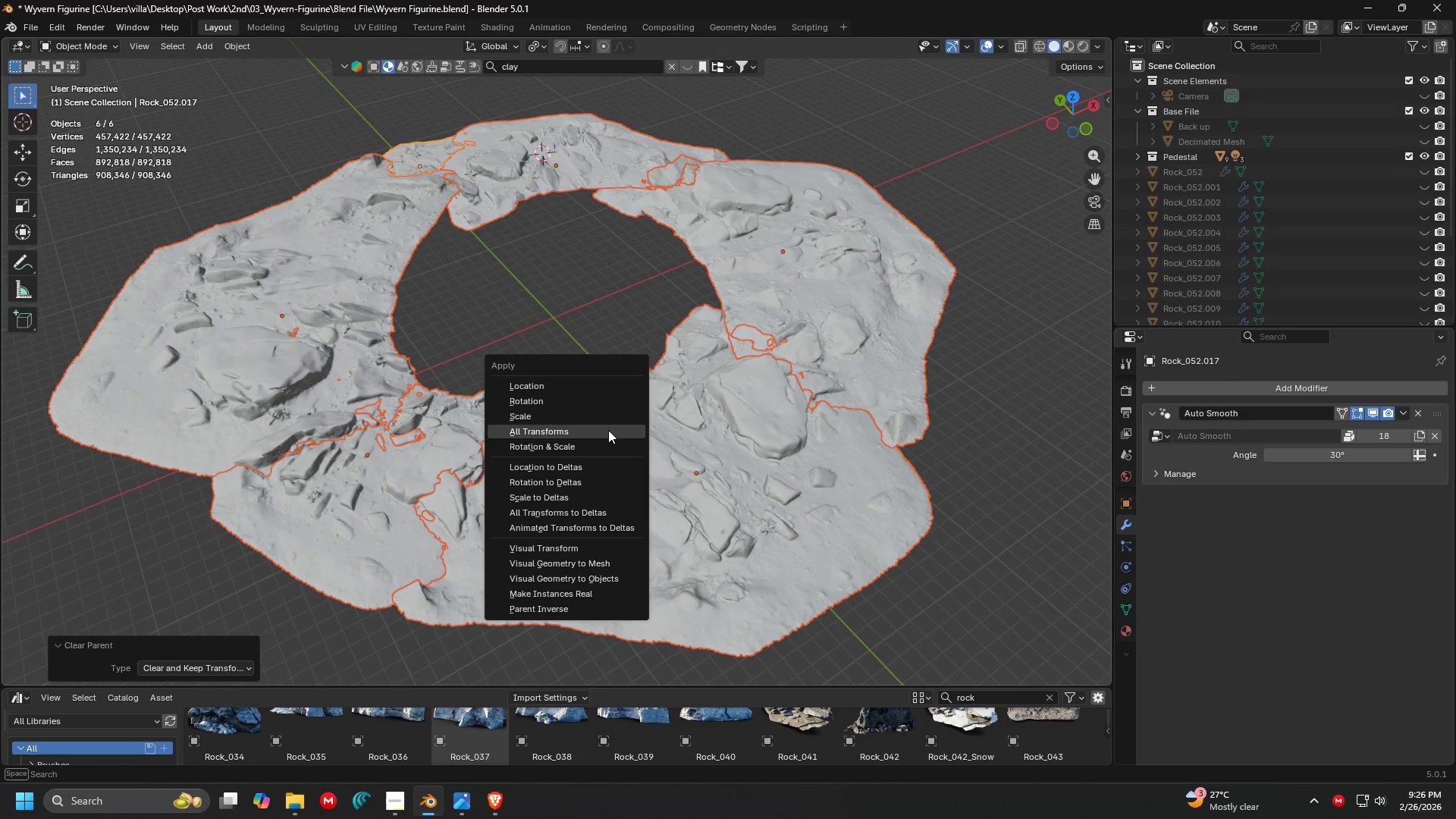 
left_click([607, 430])
 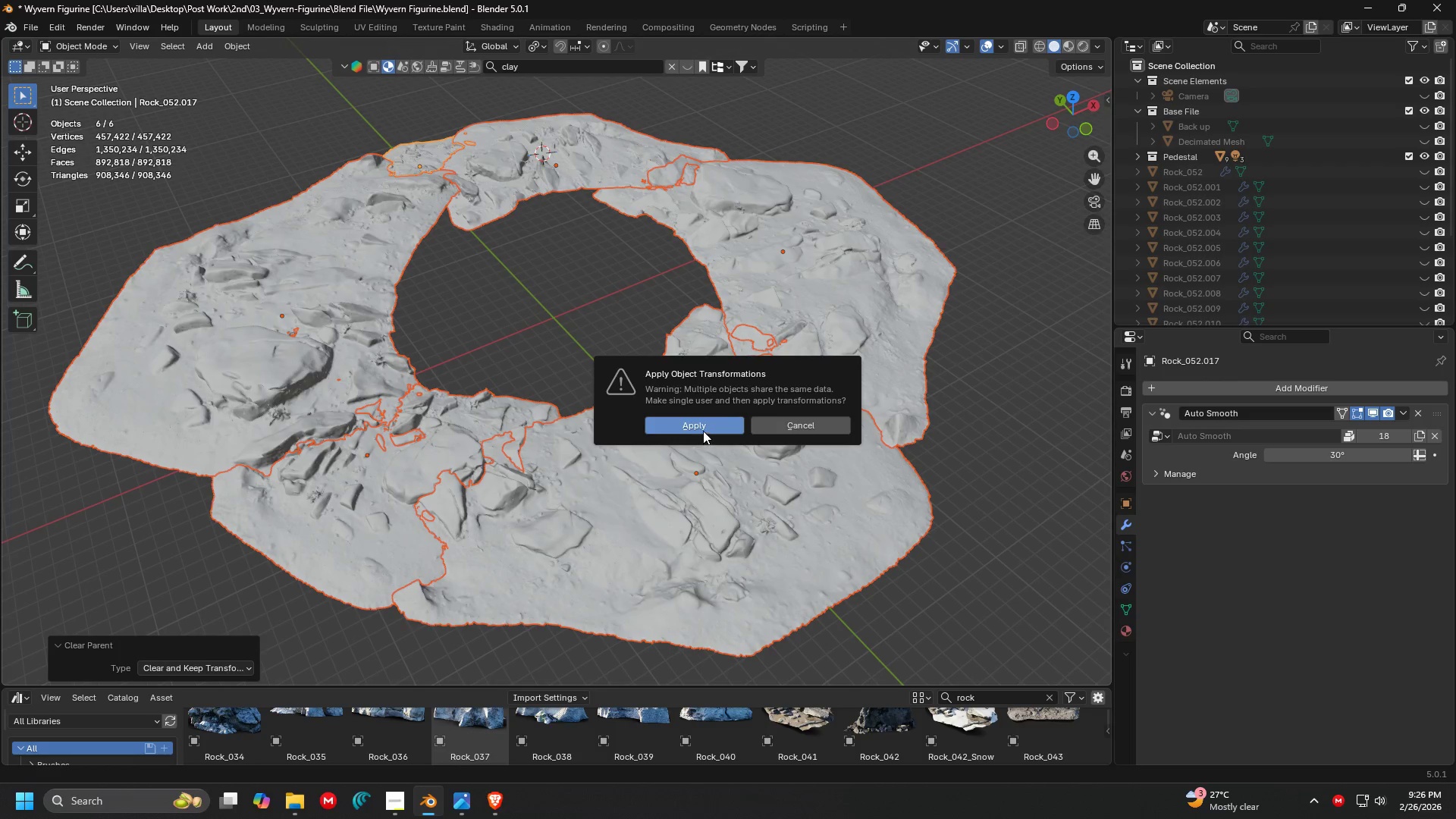 
left_click([703, 431])
 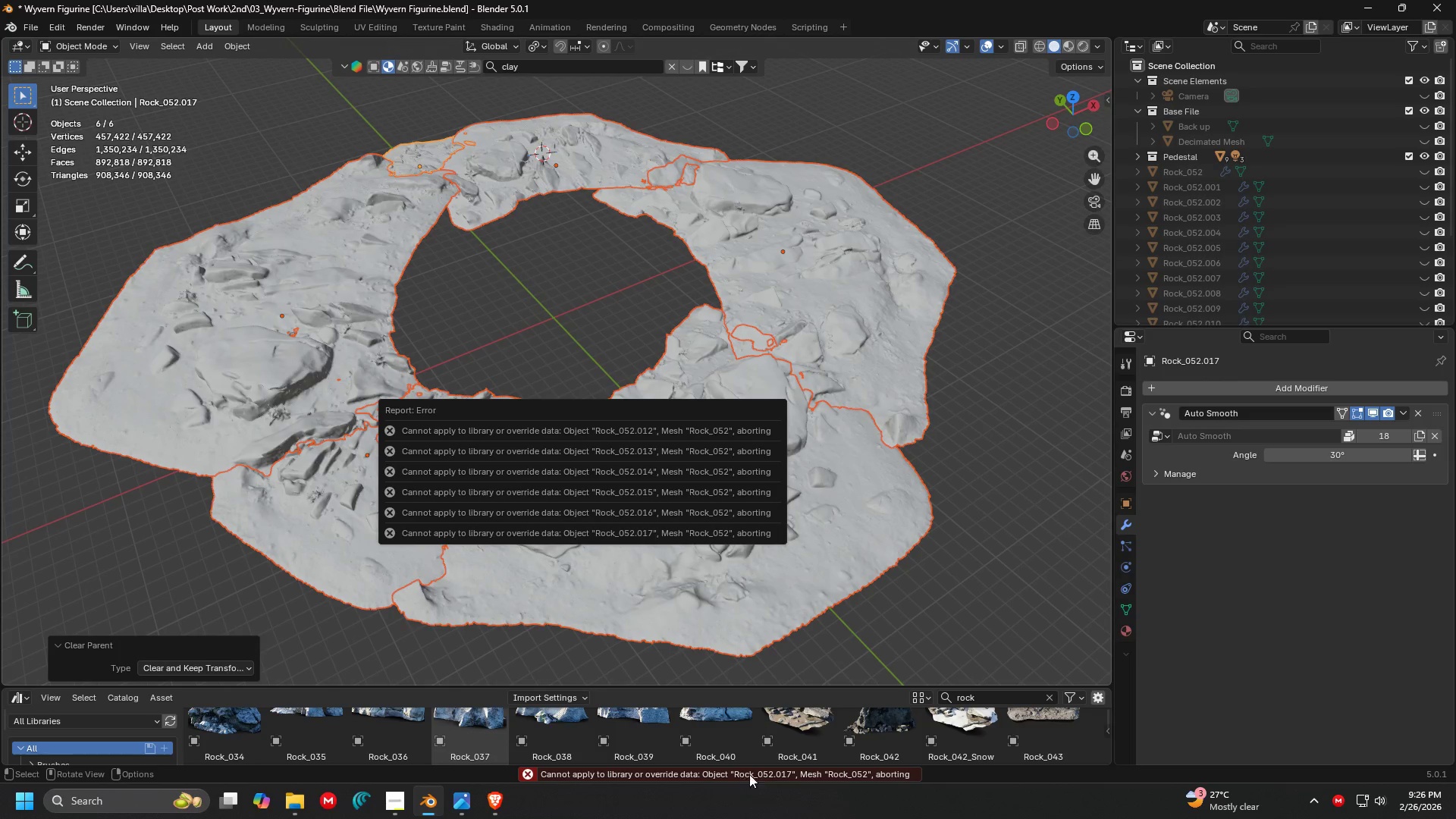 
wait(5.97)
 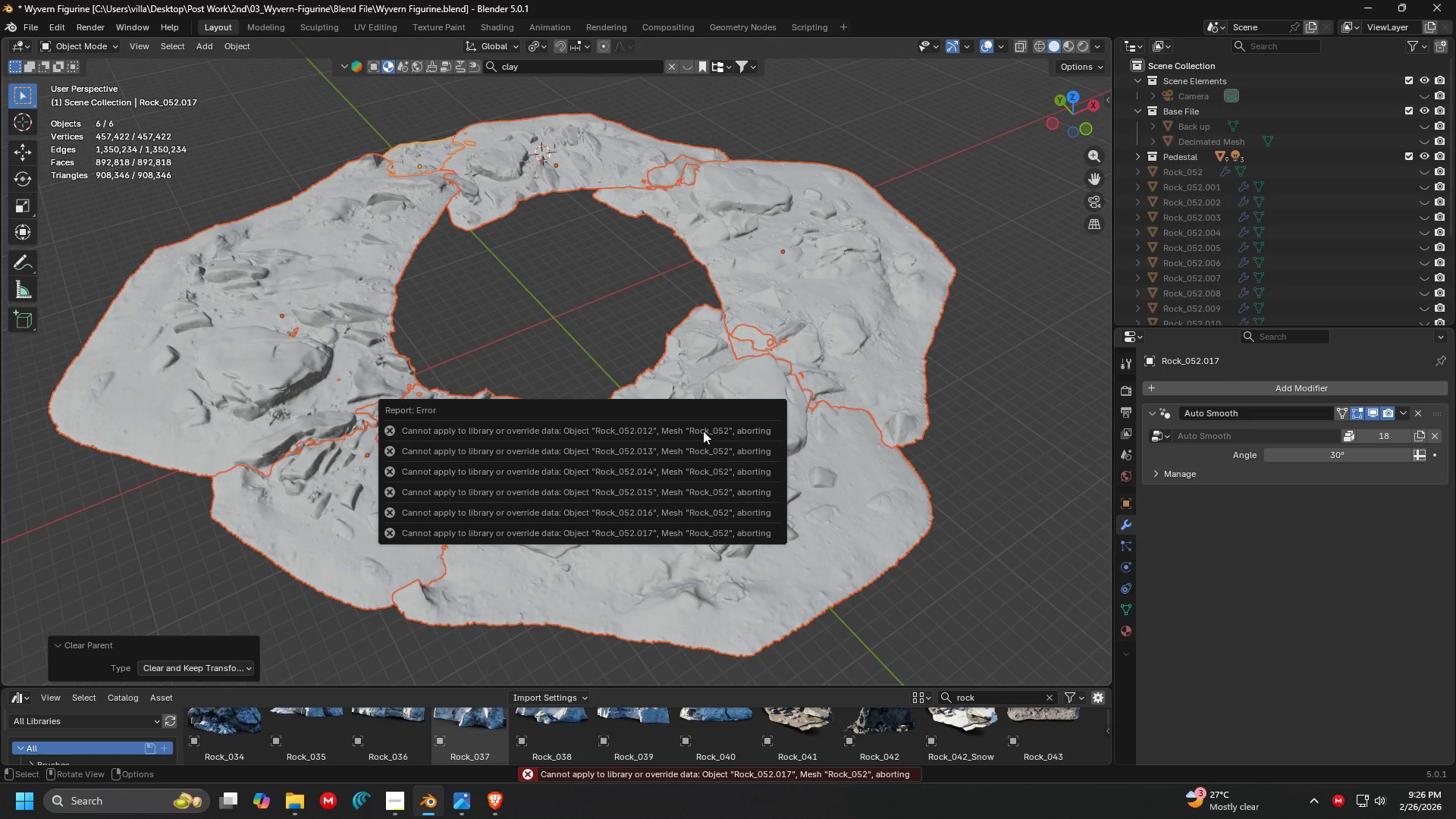 
left_click([808, 686])
 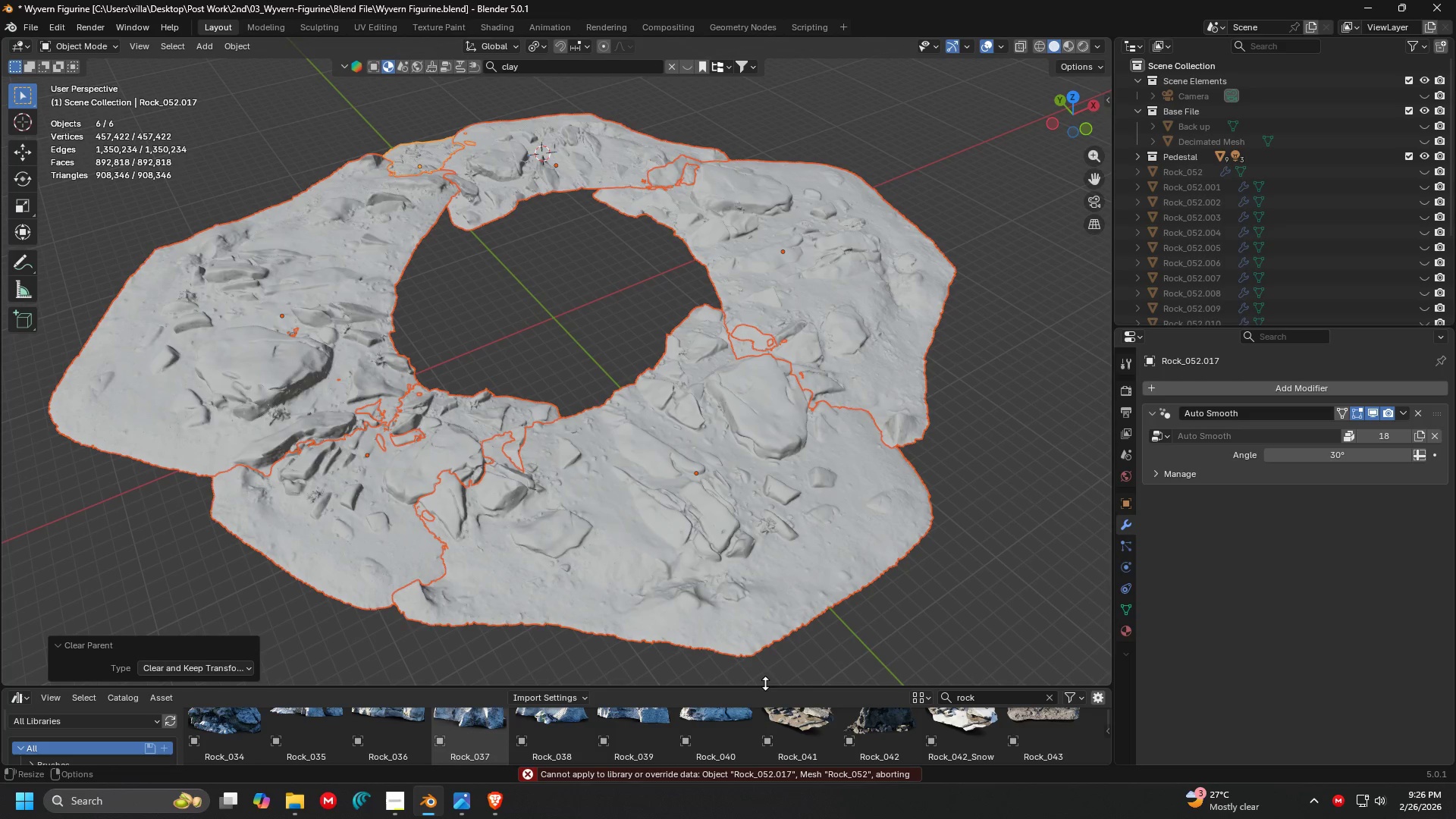 
left_click_drag(start_coordinate=[762, 686], to_coordinate=[712, 664])
 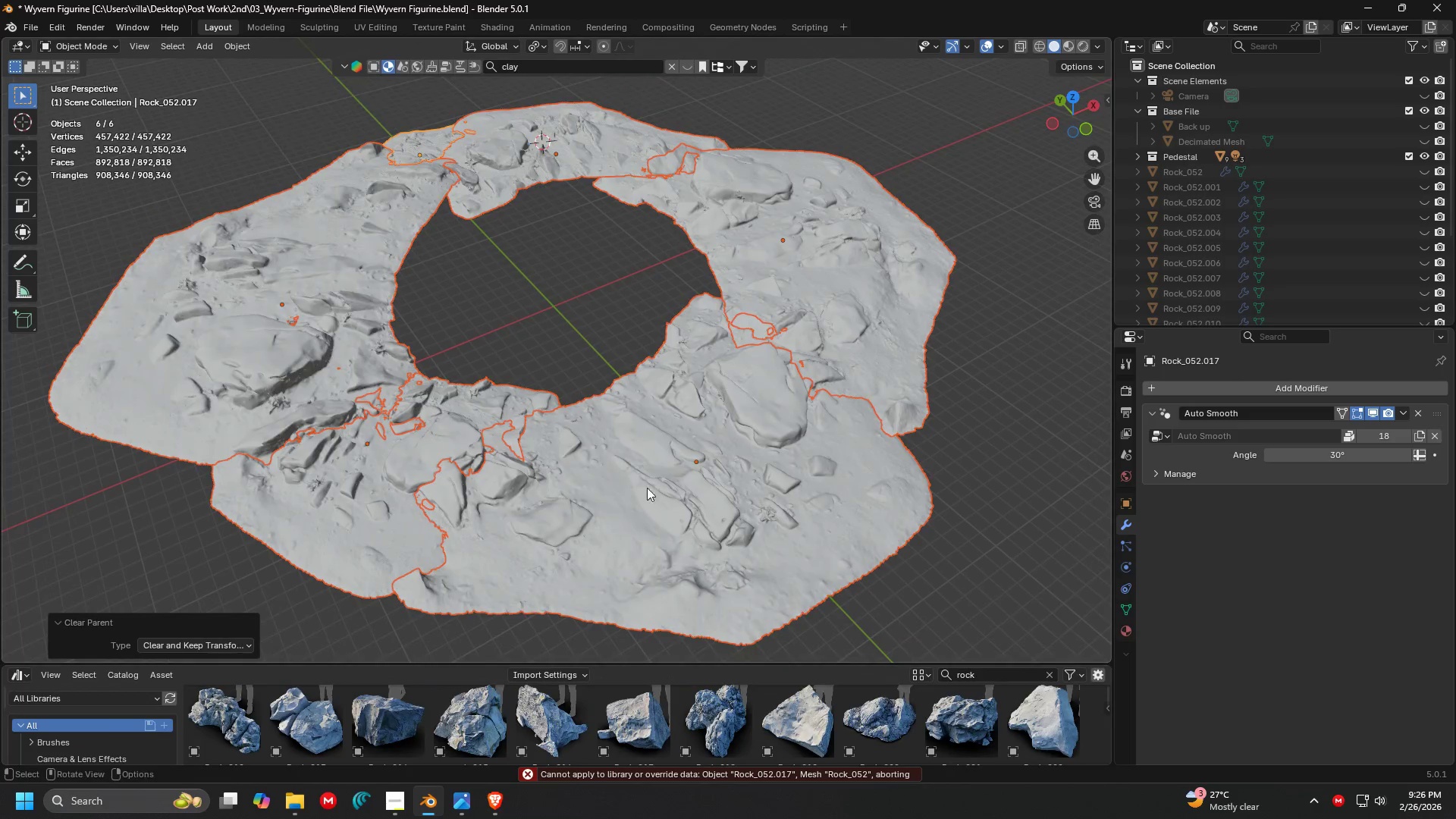 
right_click([644, 474])
 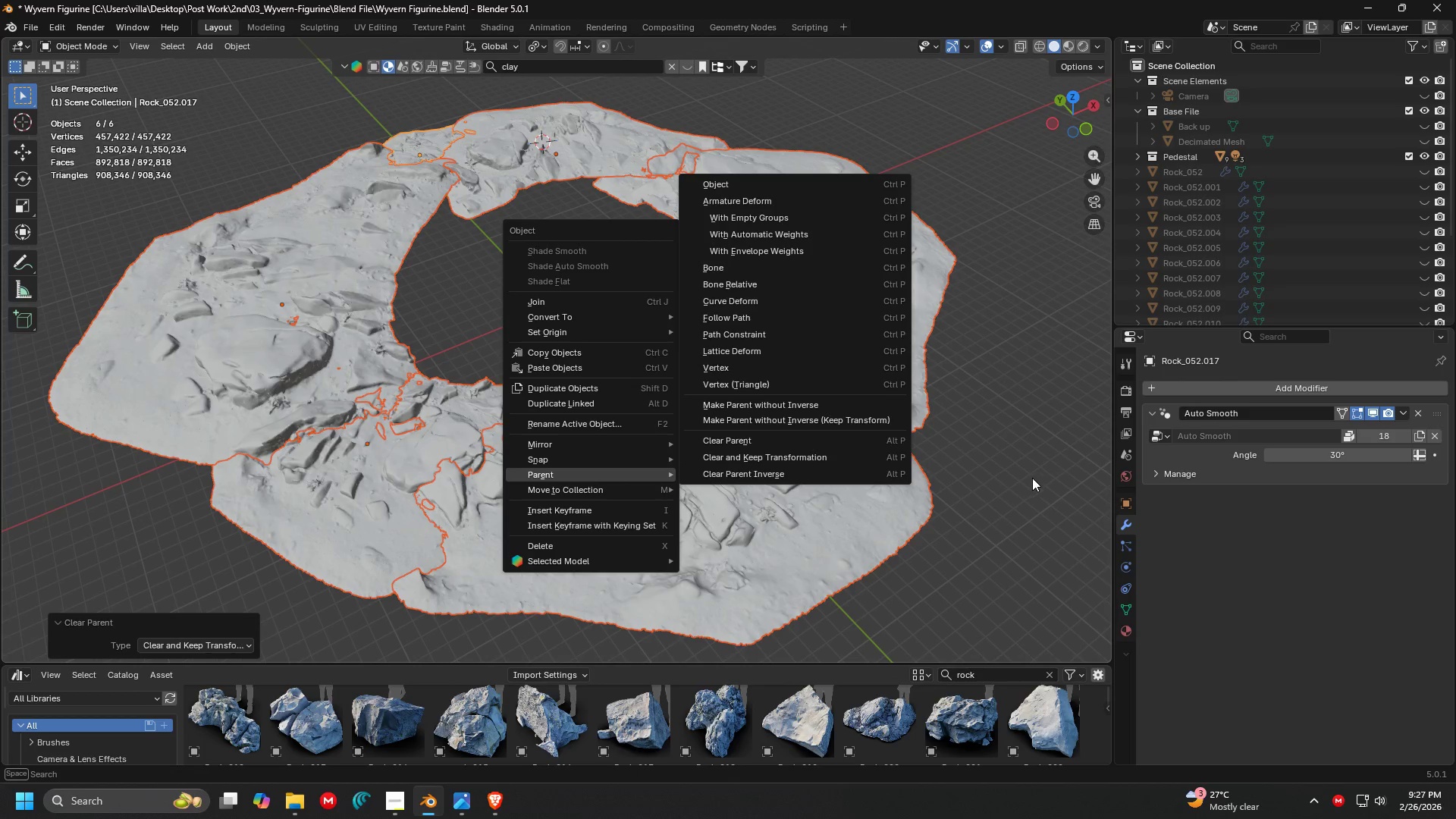 
left_click([1418, 411])
 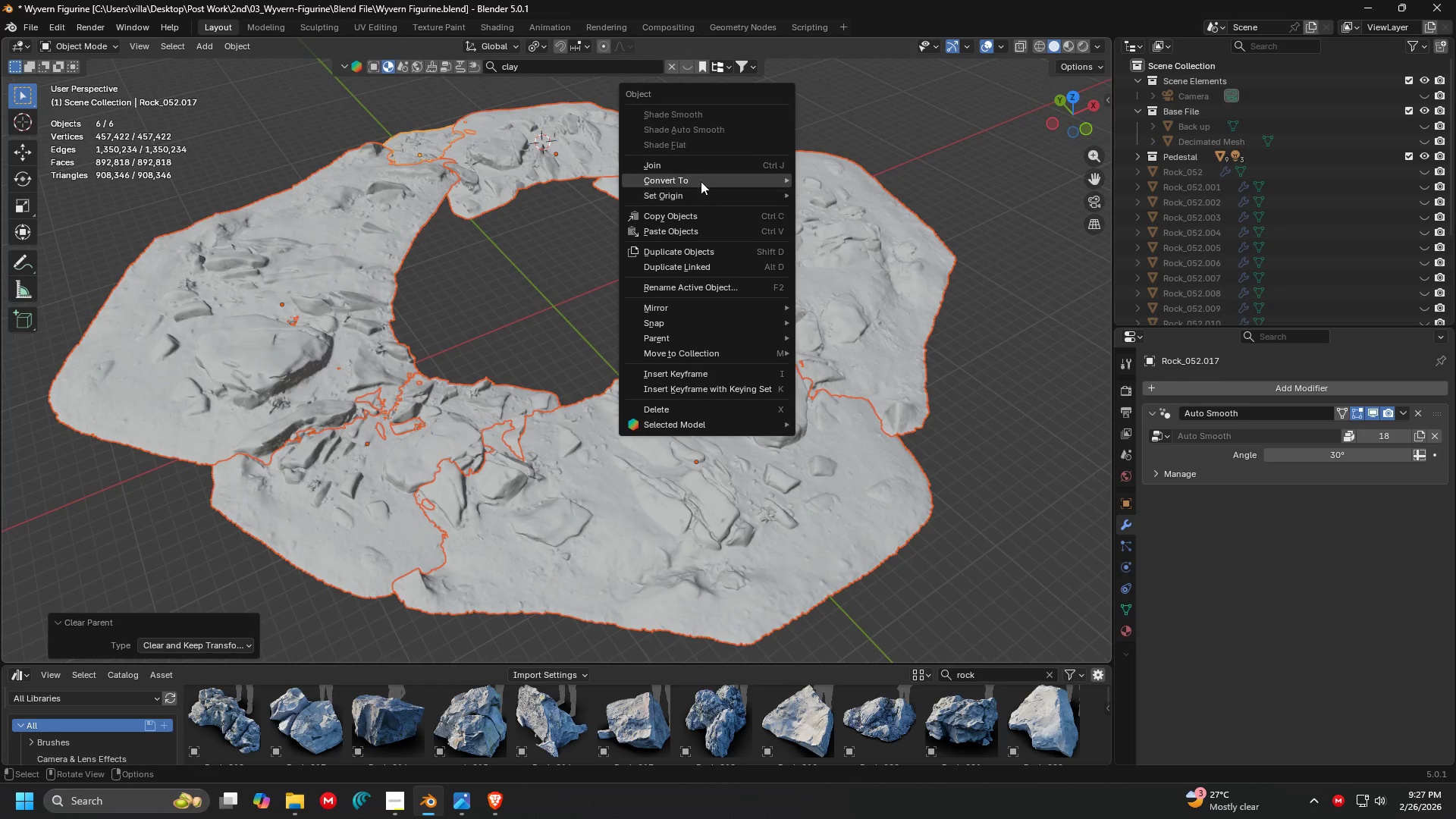 
double_click([811, 182])
 